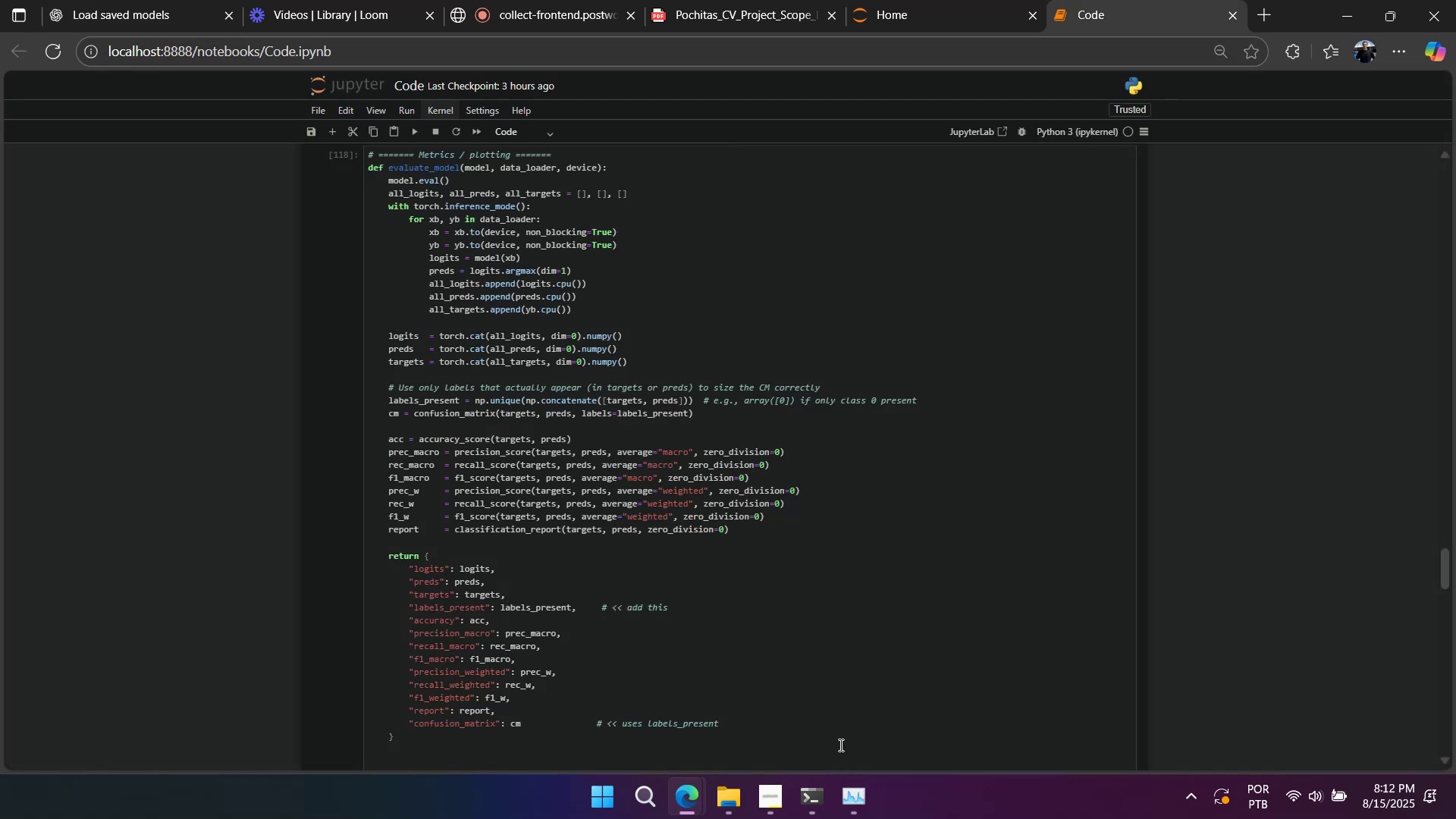 
scroll: coordinate [840, 737], scroll_direction: up, amount: 6.0
 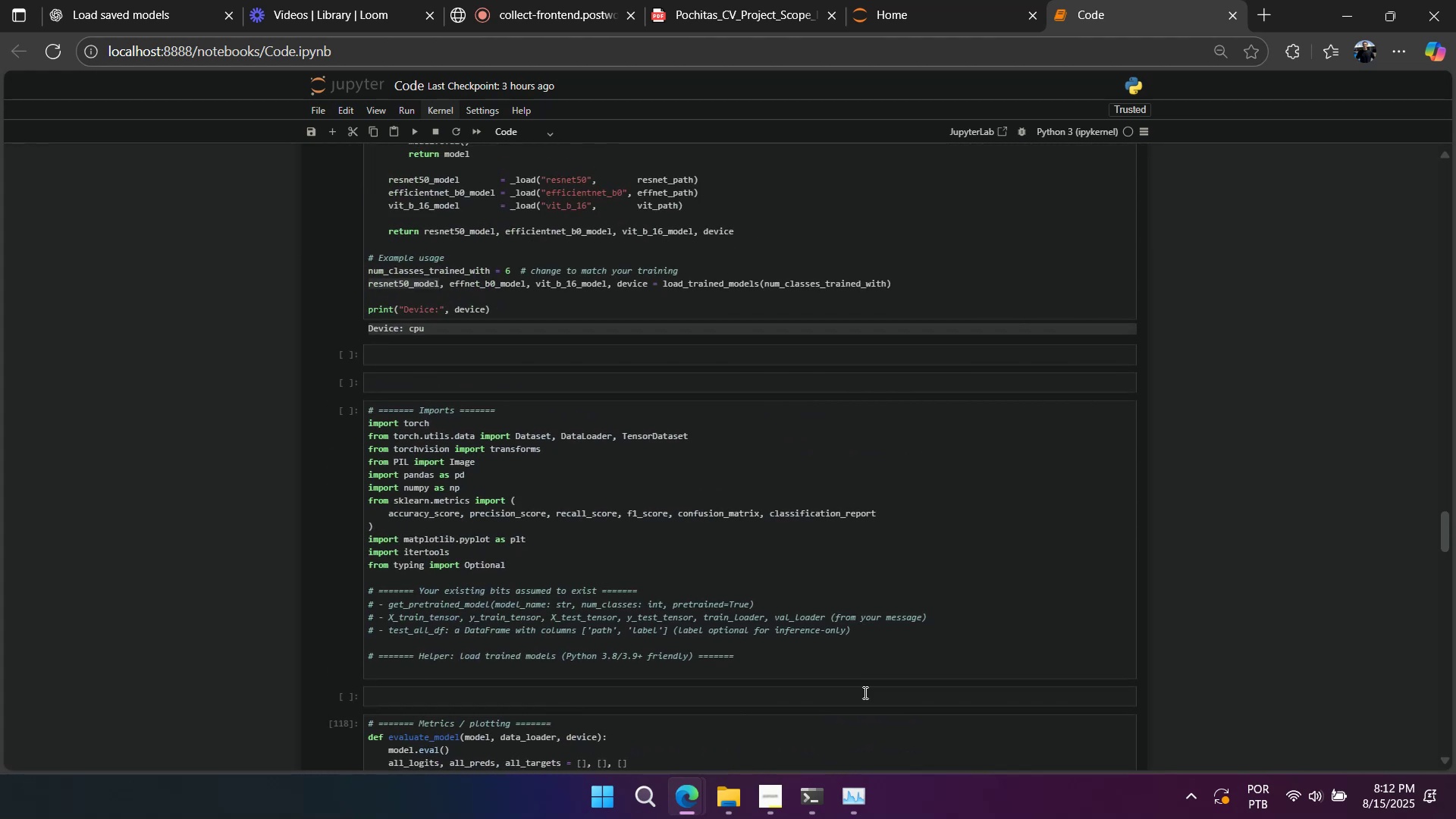 
wait(6.98)
 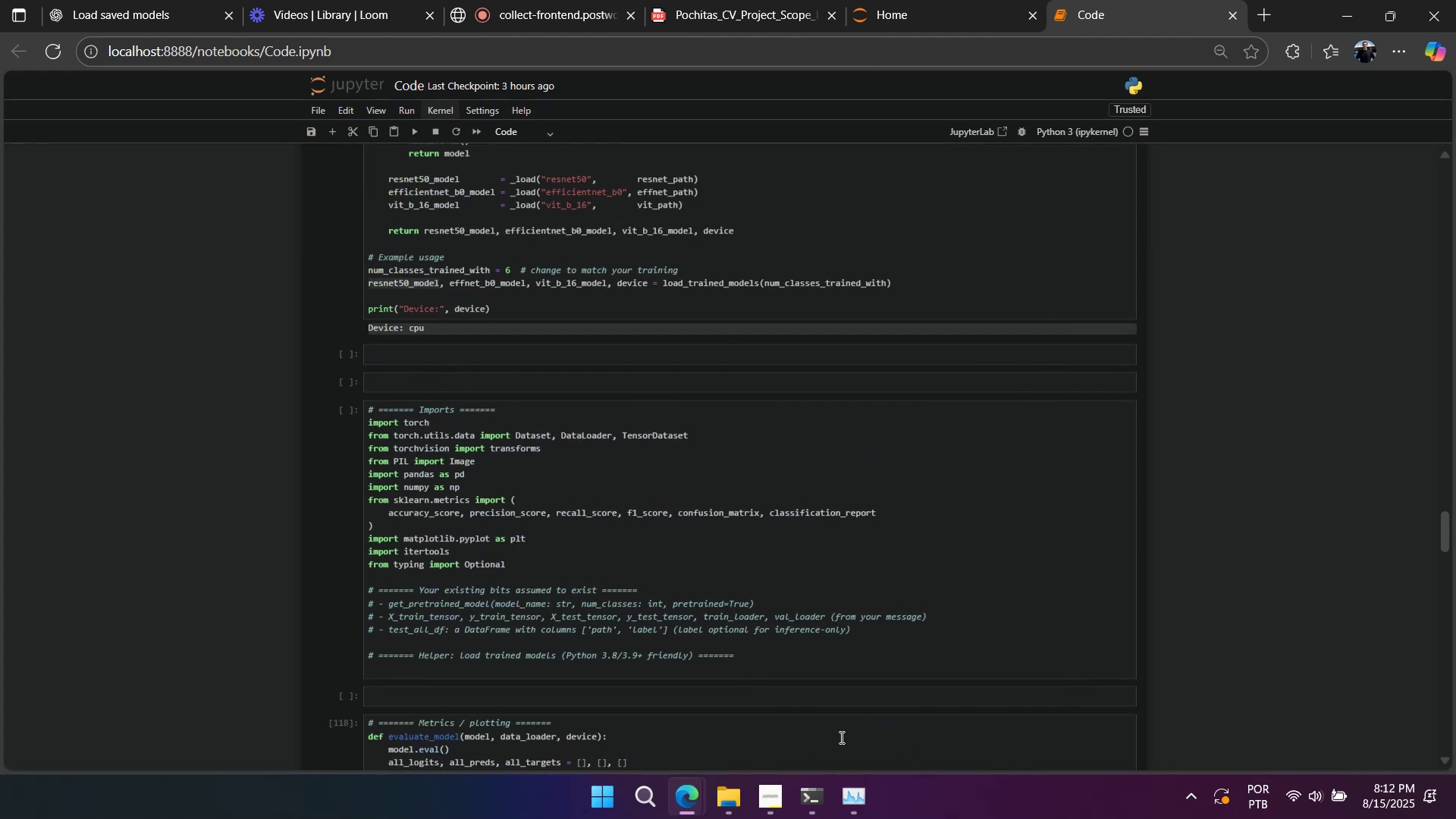 
scroll: coordinate [861, 629], scroll_direction: up, amount: 45.0
 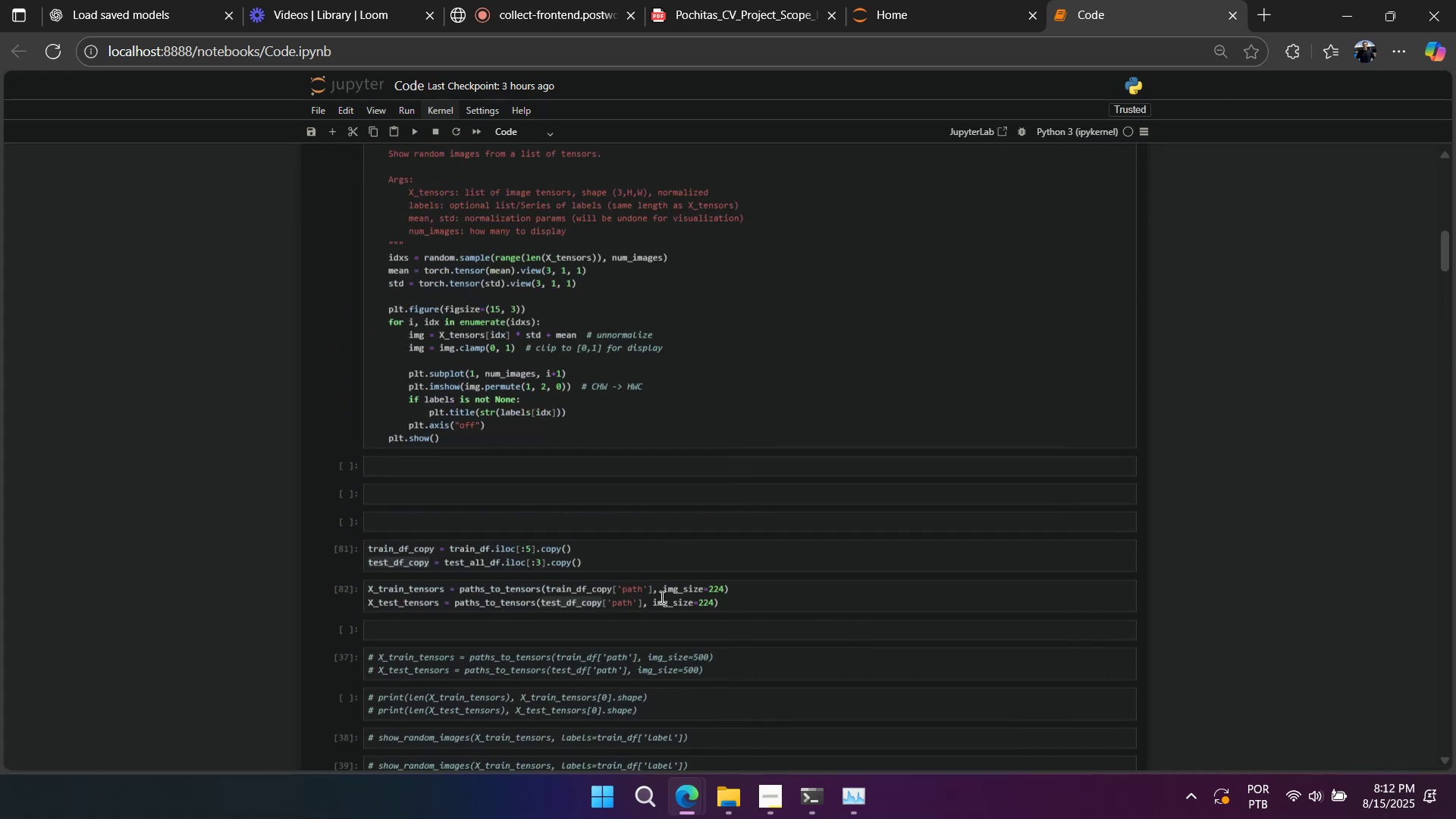 
left_click([610, 560])
 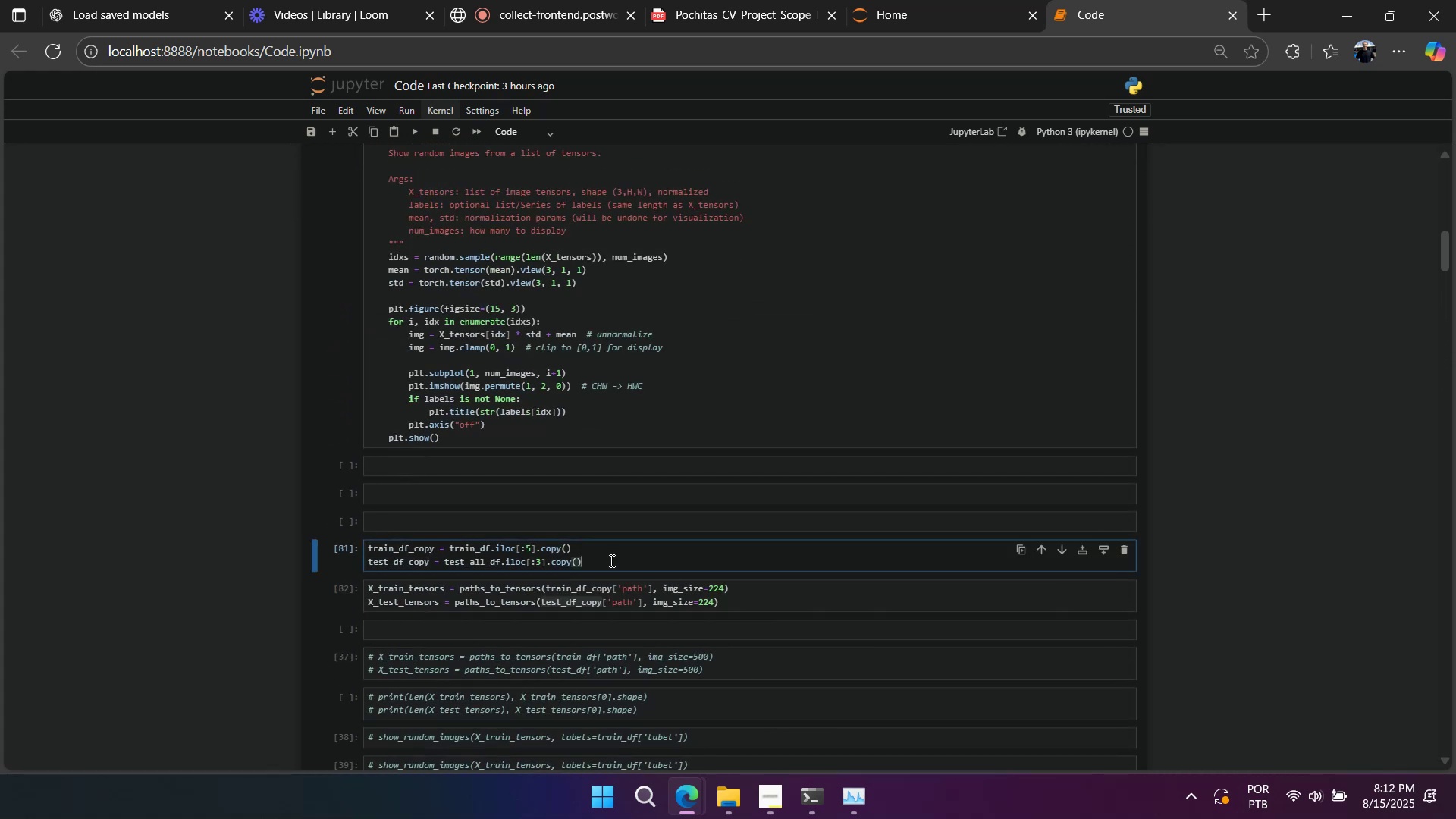 
key(Control+A)
 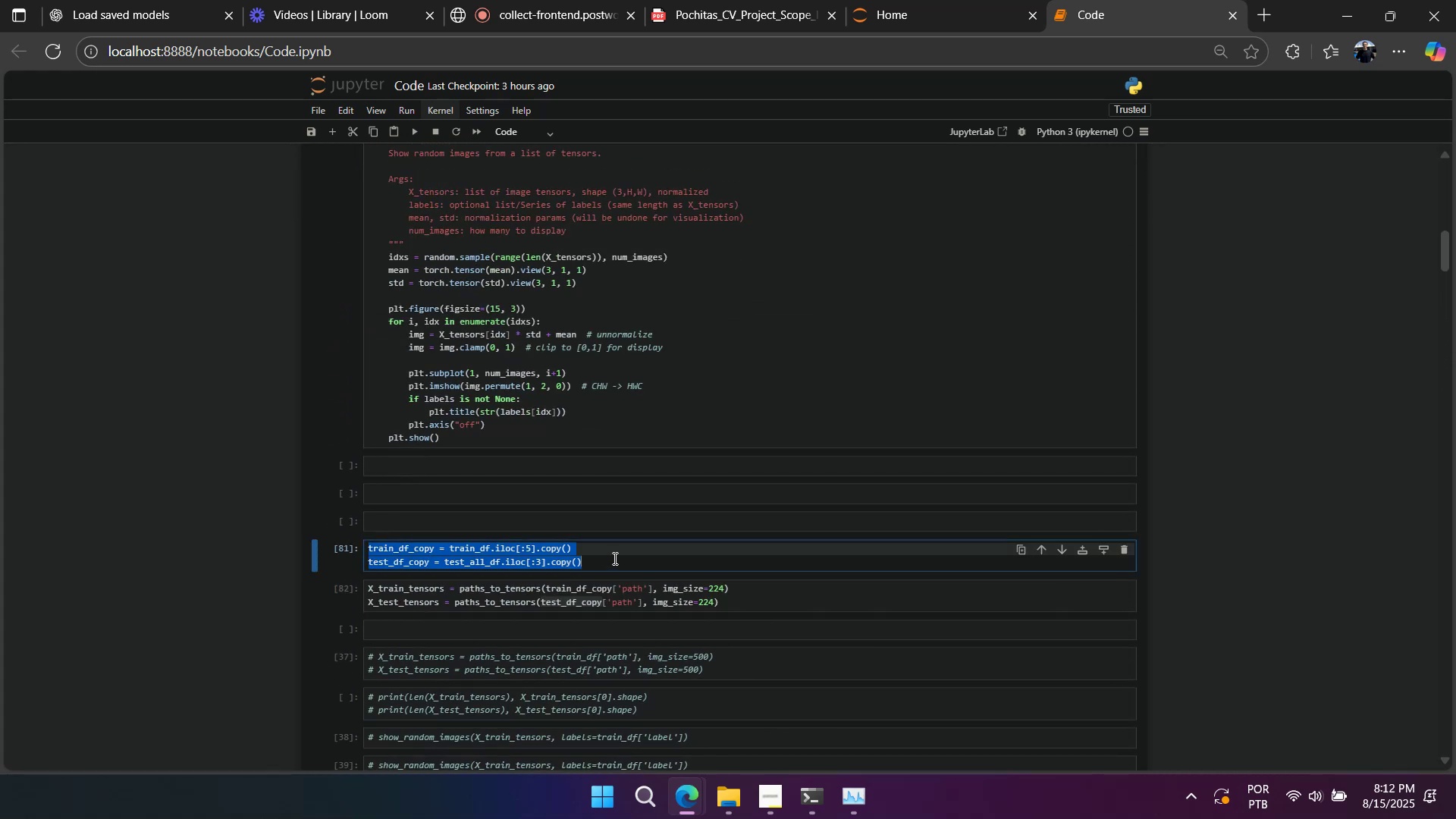 
key(Control+C)
 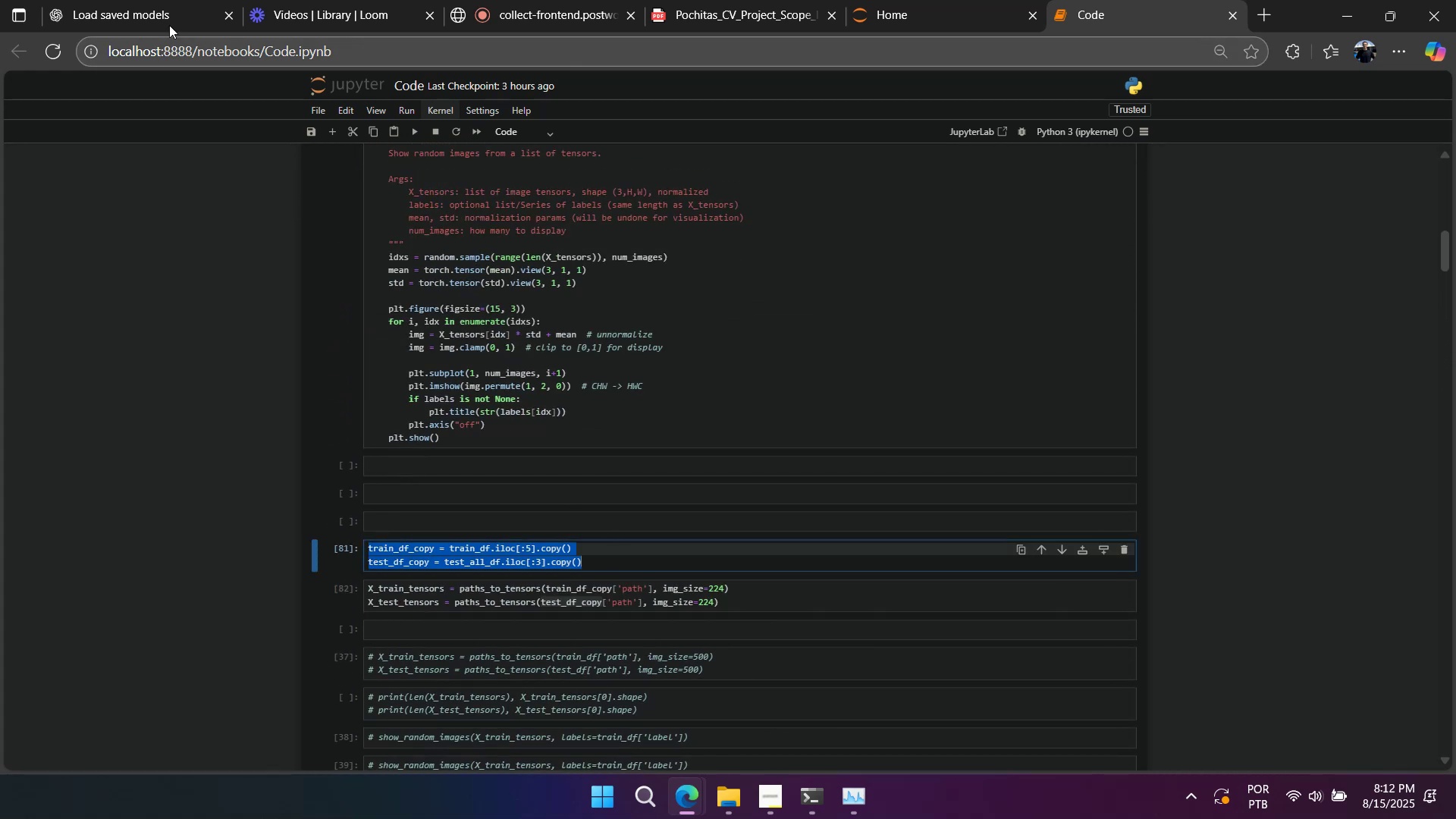 
left_click([166, 20])
 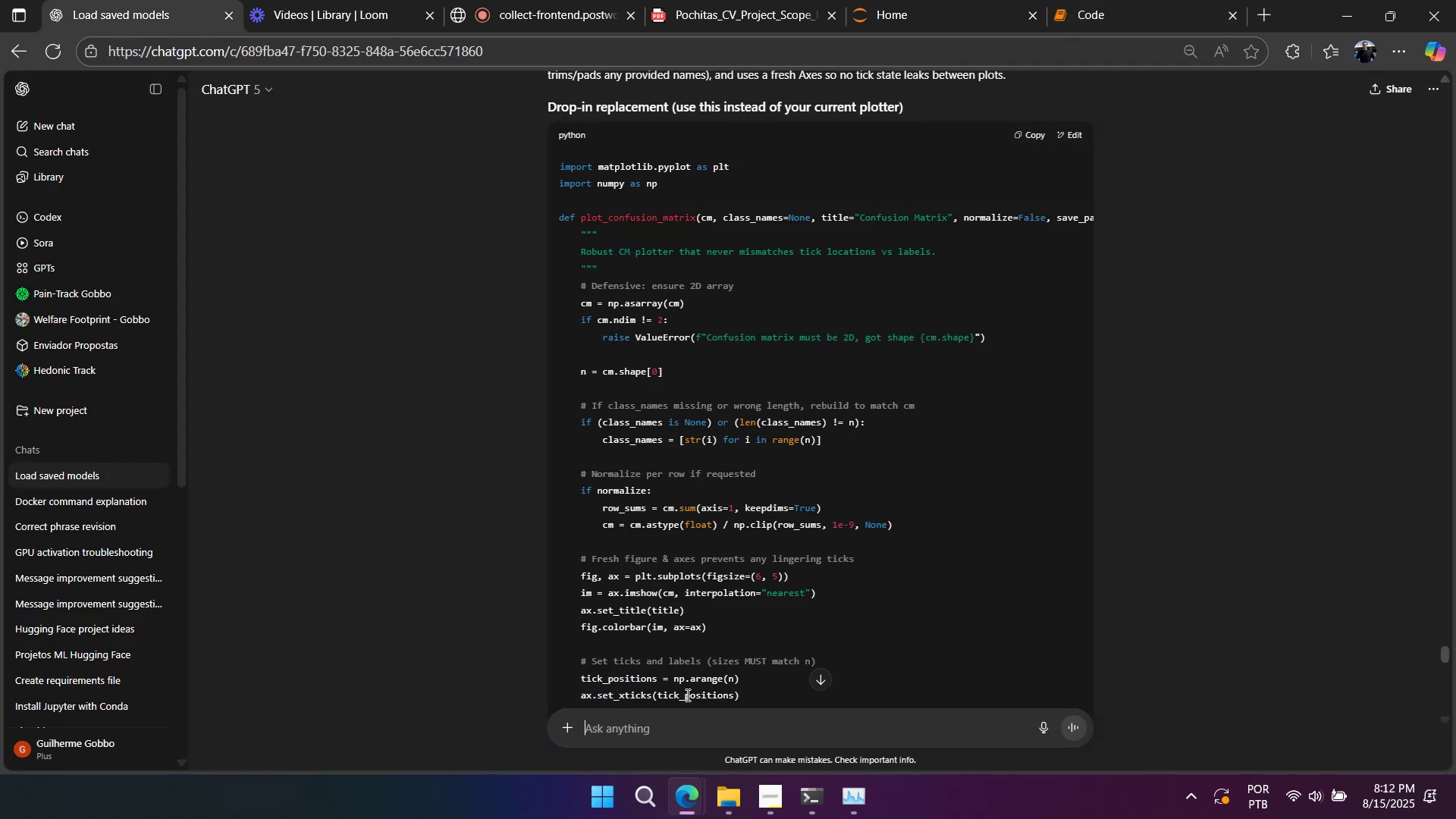 
left_click([692, 727])
 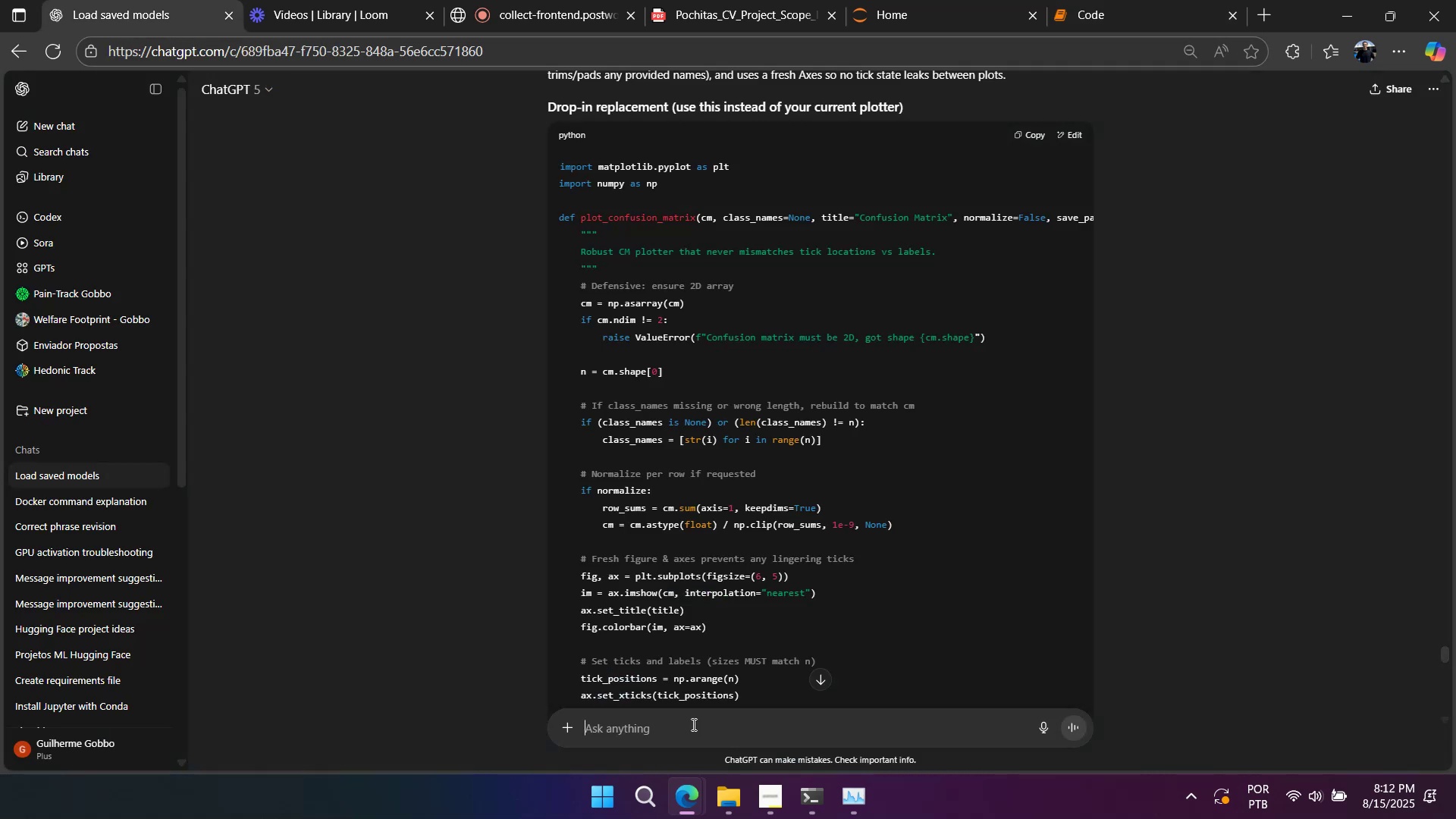 
type(ja sei pq...)
 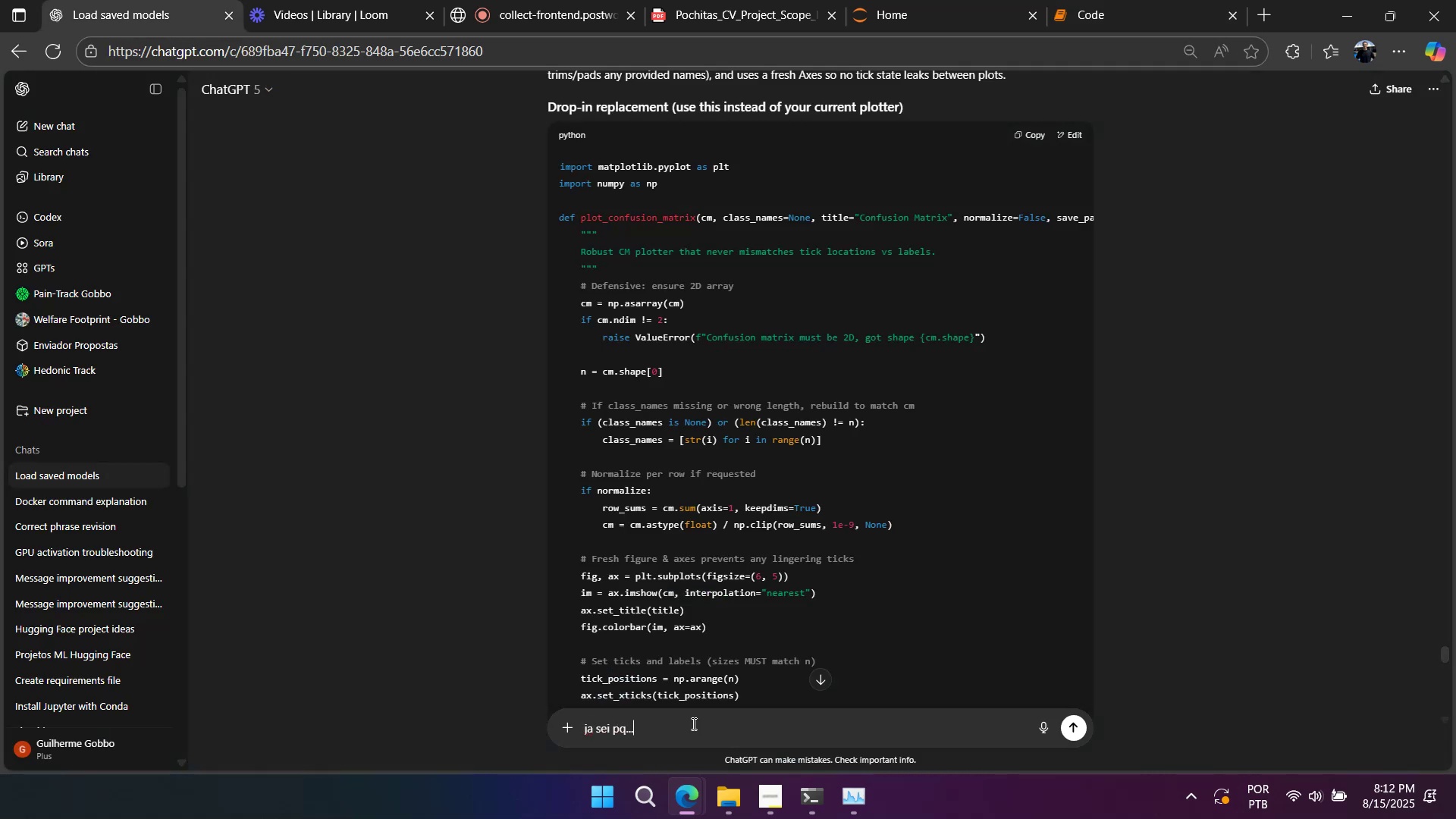 
key(Shift+Enter)
 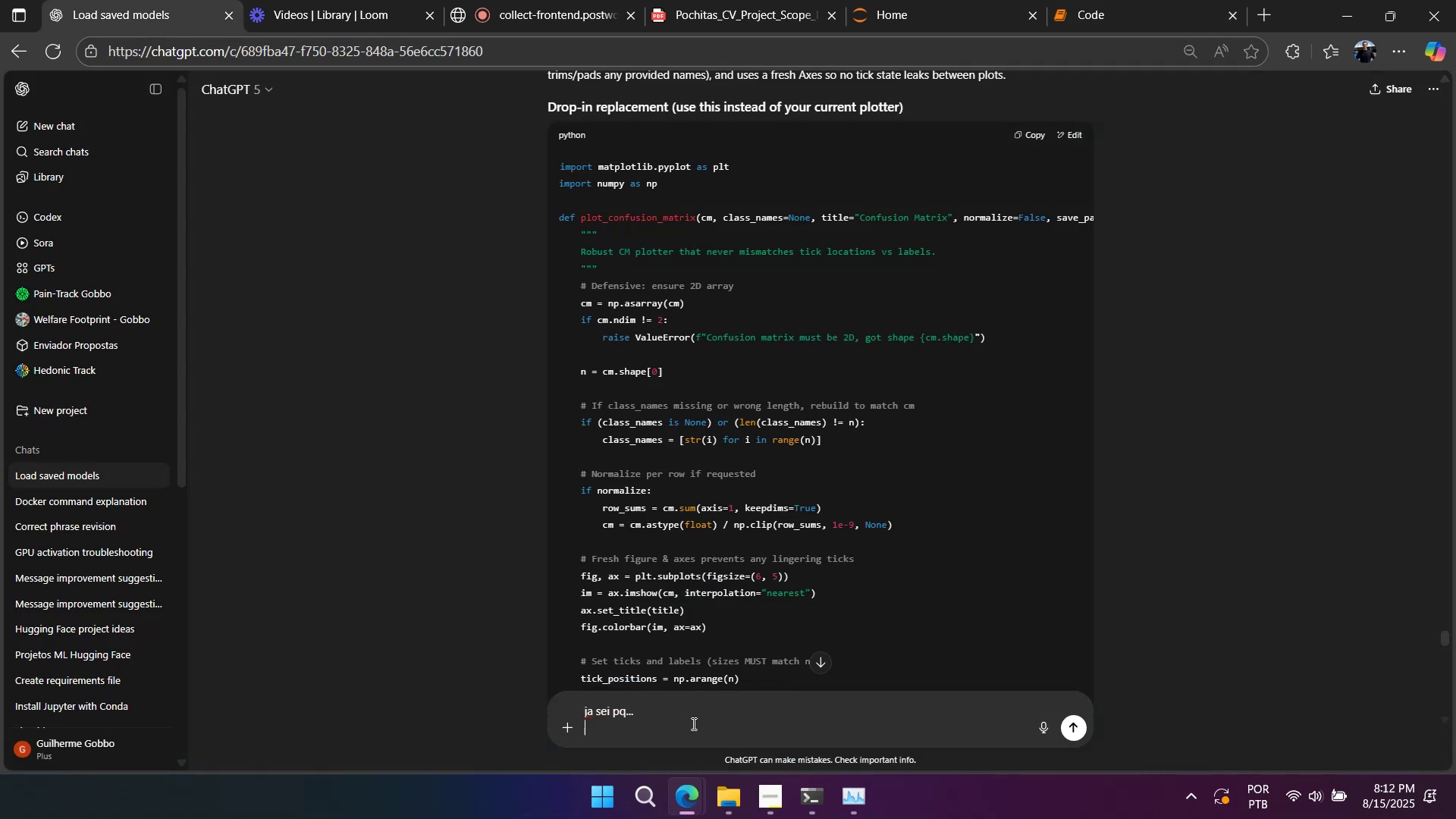 
key(Shift+Enter)
 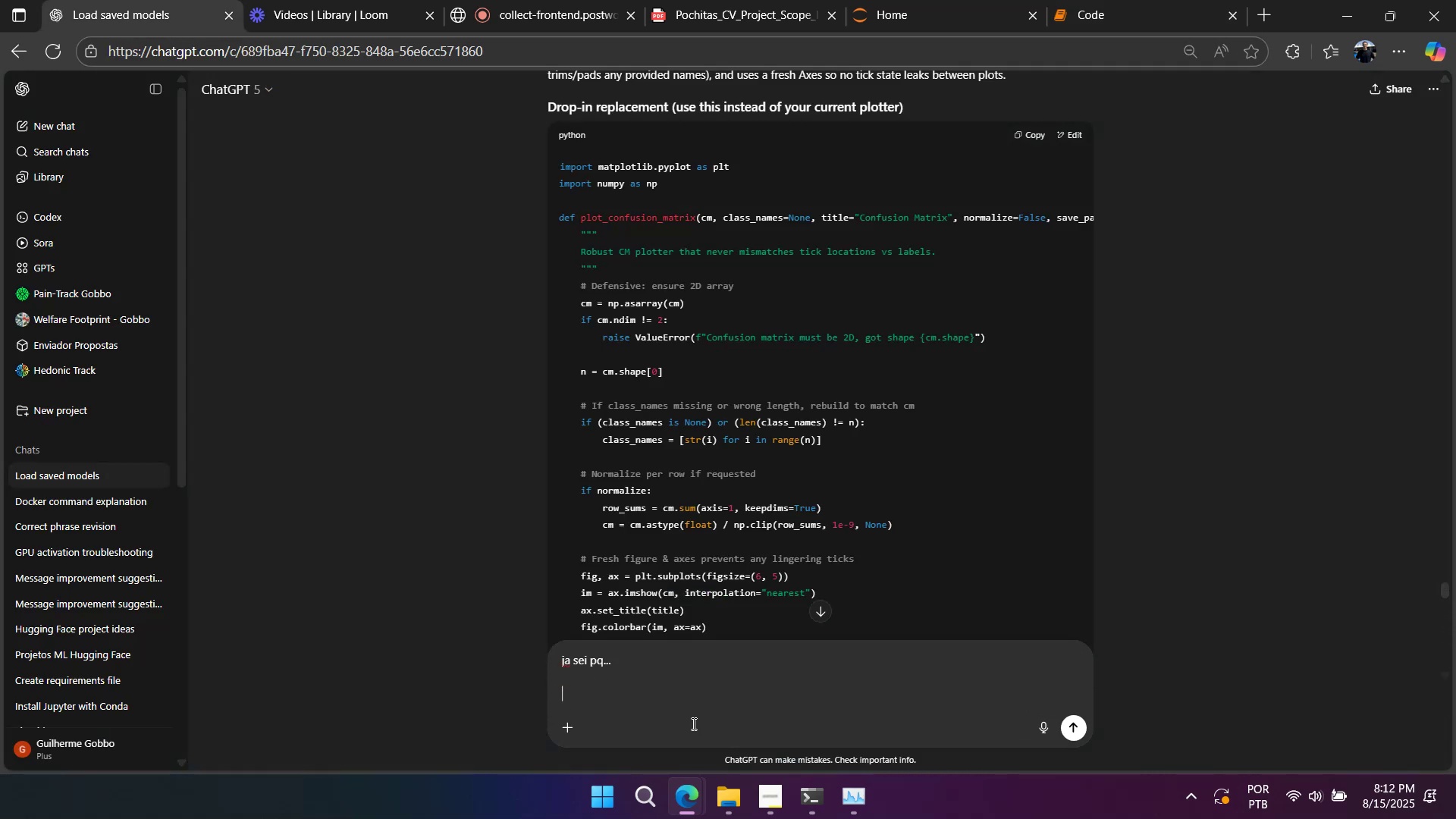 
key(Control+ControlLeft)
 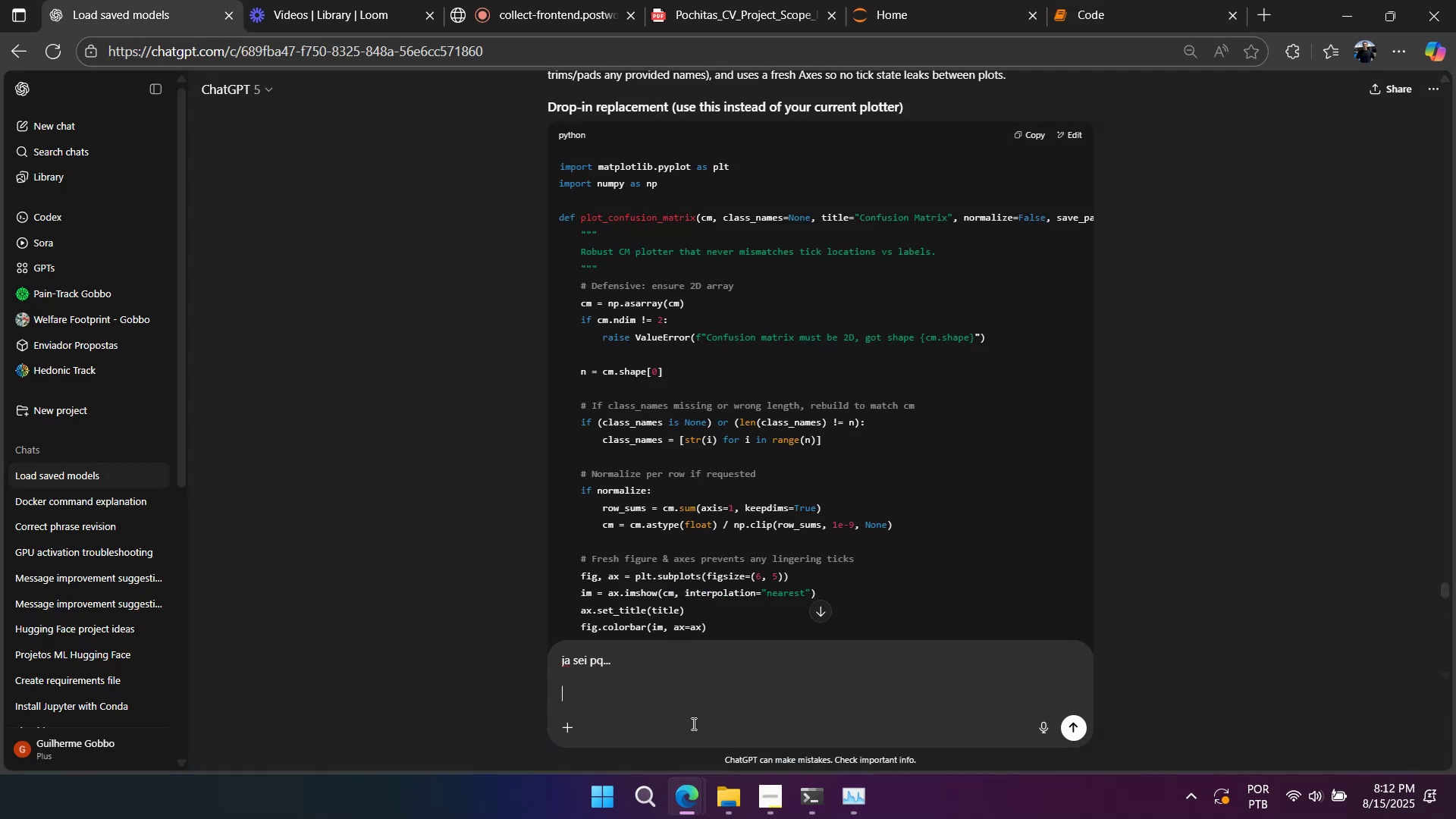 
key(Control+V)
 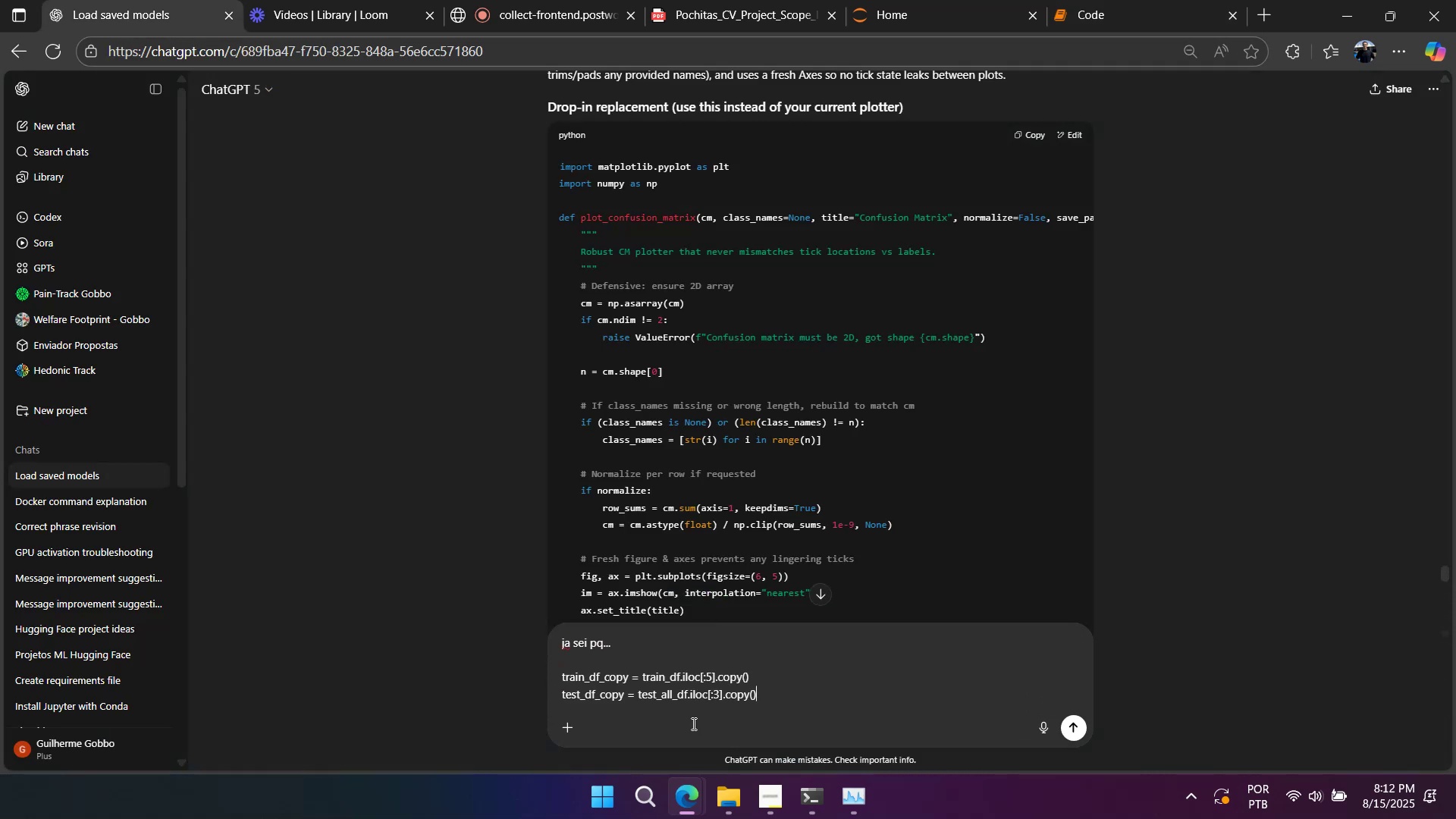 
key(Shift+Enter)
 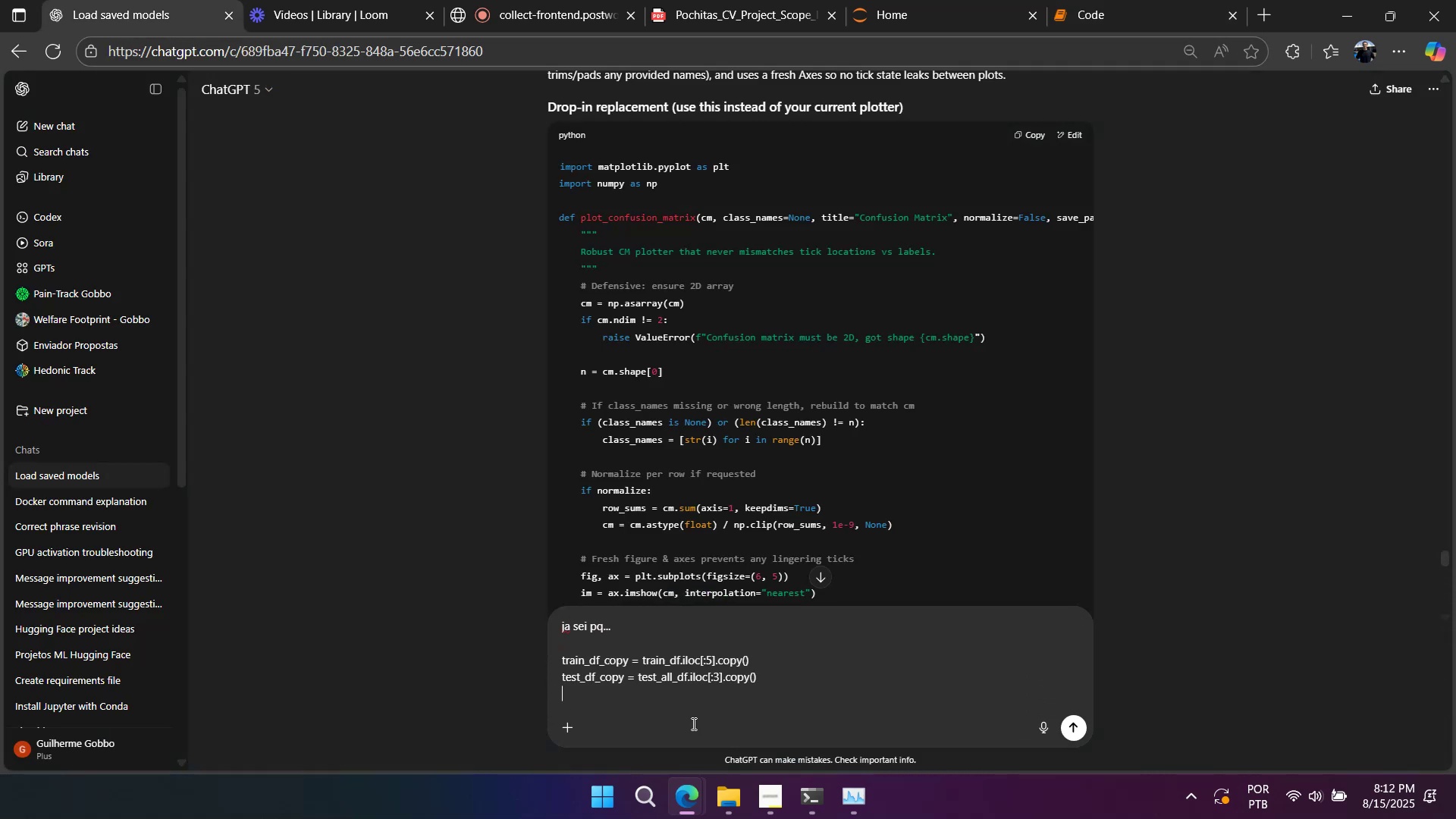 
key(Shift+Enter)
 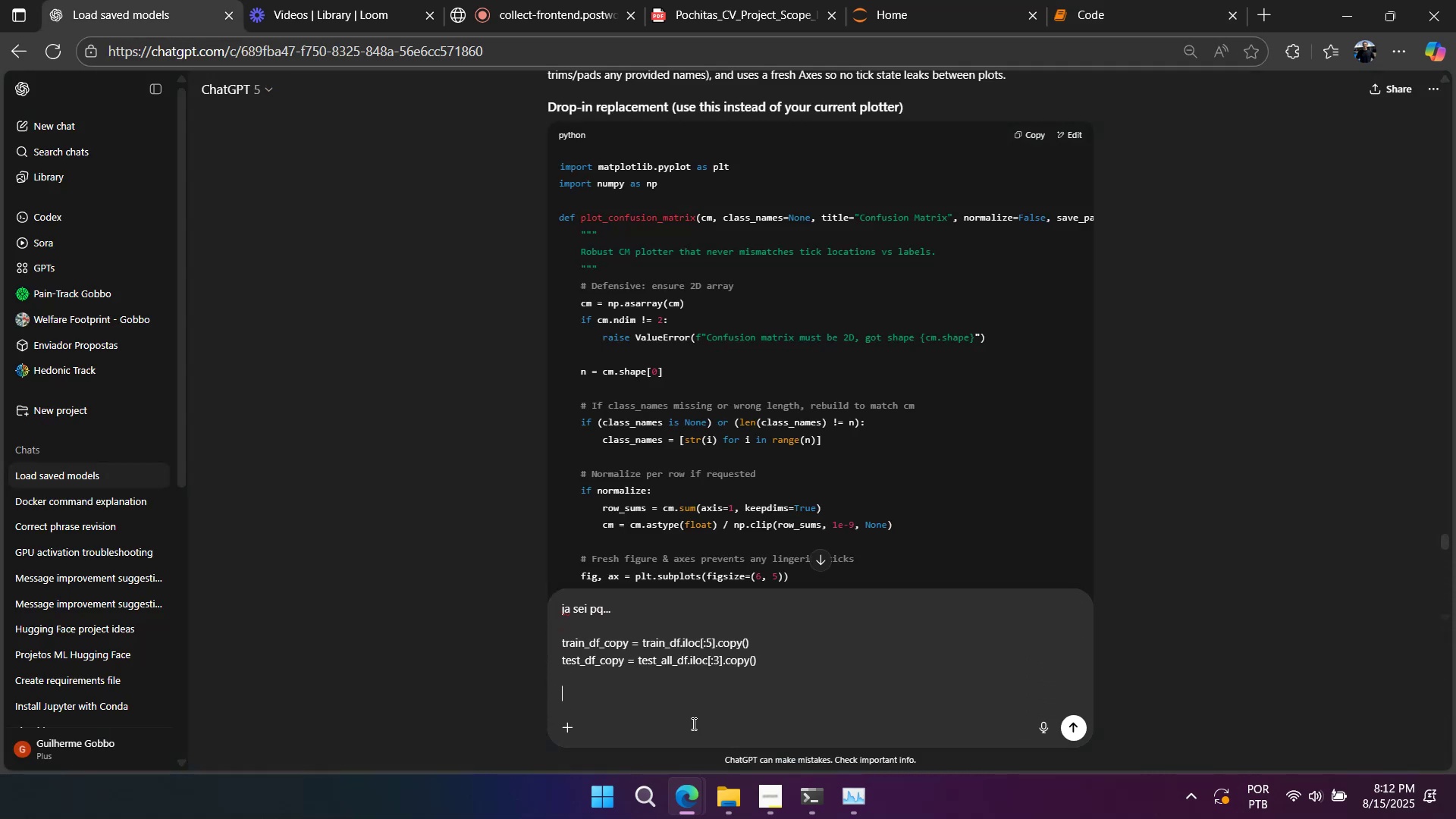 
key(Shift+Enter)
 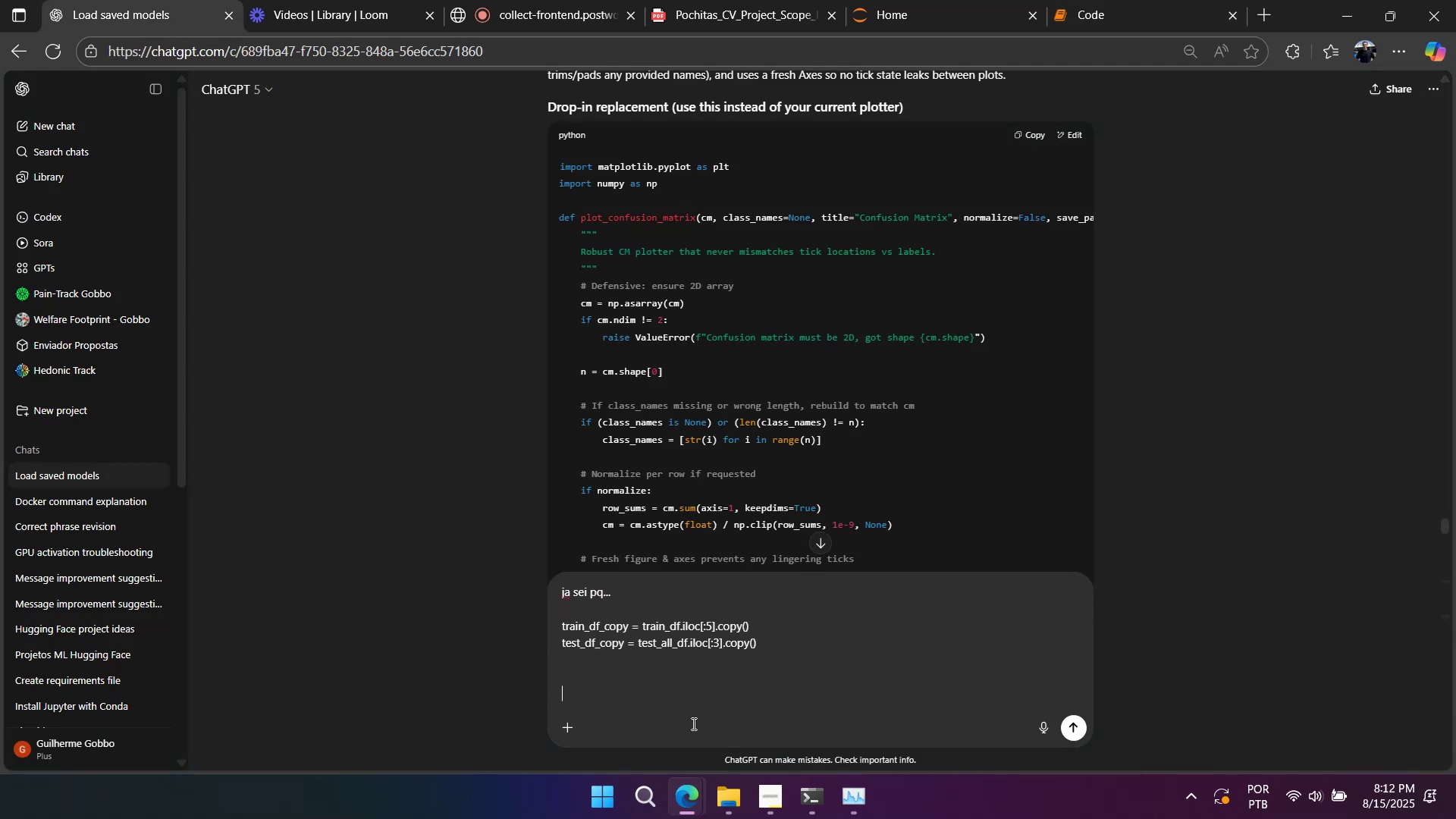 
type(Coloque um dado de cada a)
key(Backspace)
type(label no tain_)
key(Backspace)
key(Backspace)
key(Backspace)
key(Backspace)
type(rain_df or f)
key(Backspace)
key(Backspace)
key(Backspace)
type(po rfa)
key(Backspace)
key(Backspace)
key(Backspace)
key(Backspace)
 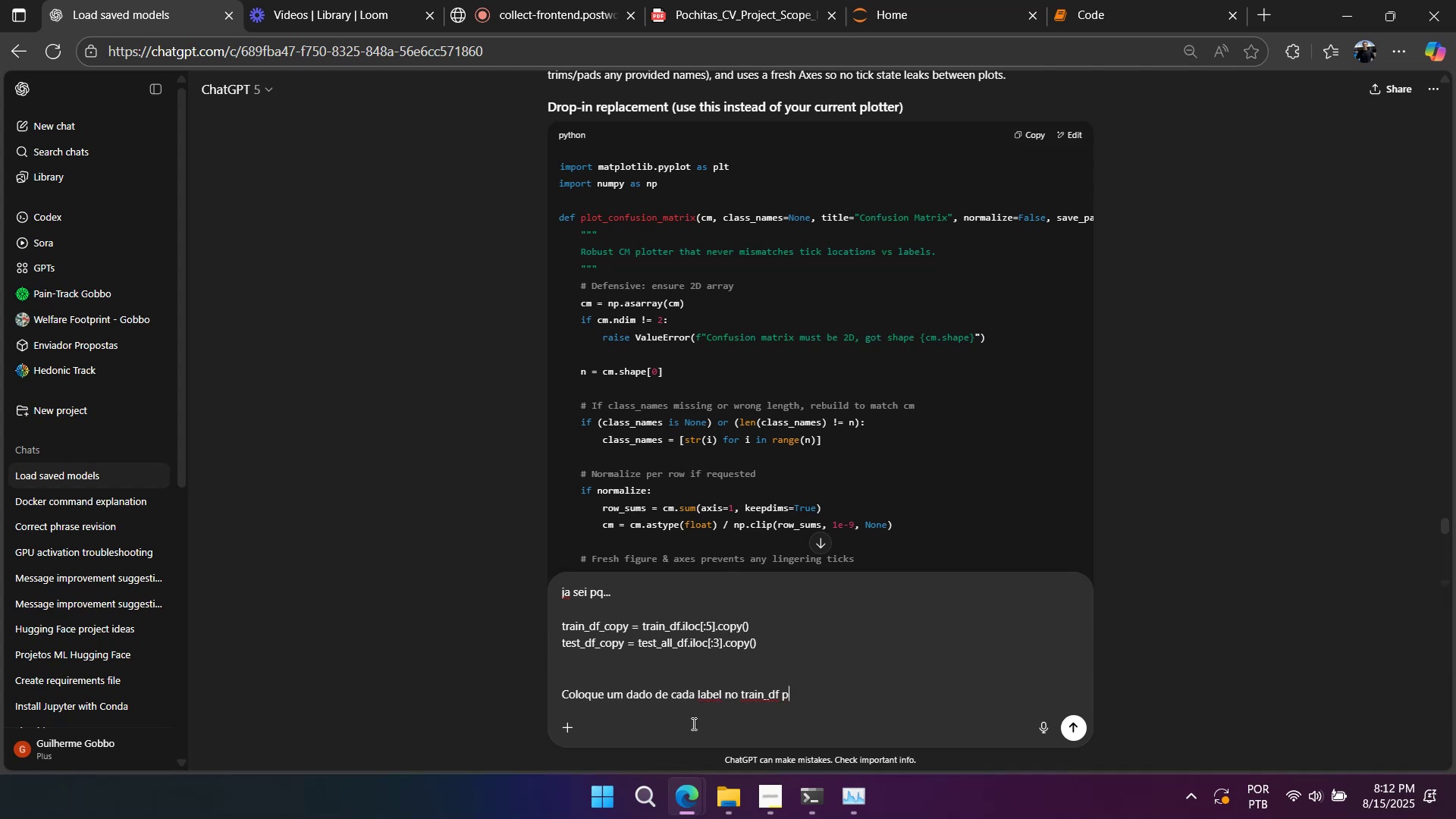 
 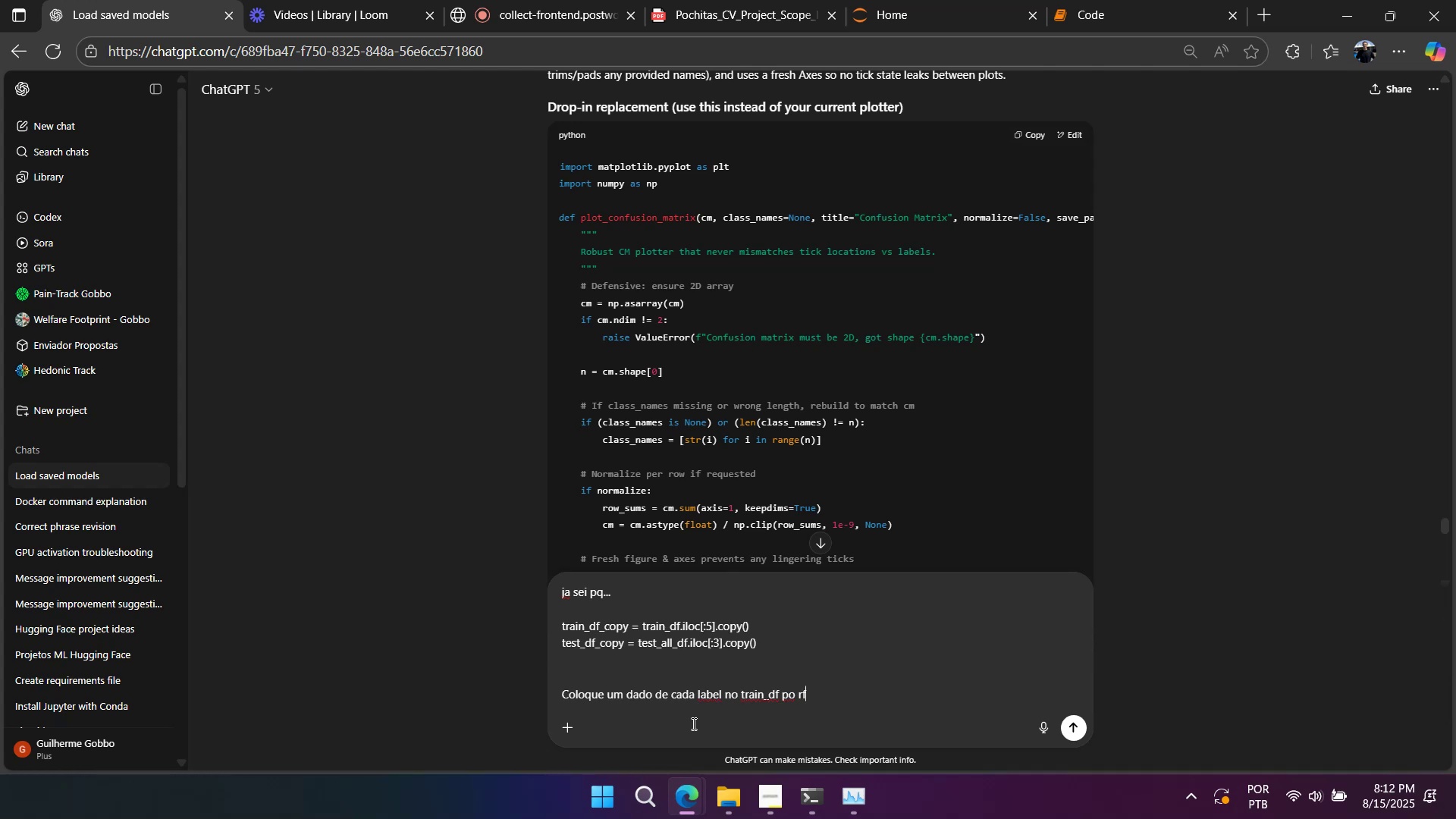 
hold_key(key=Backspace, duration=0.37)
 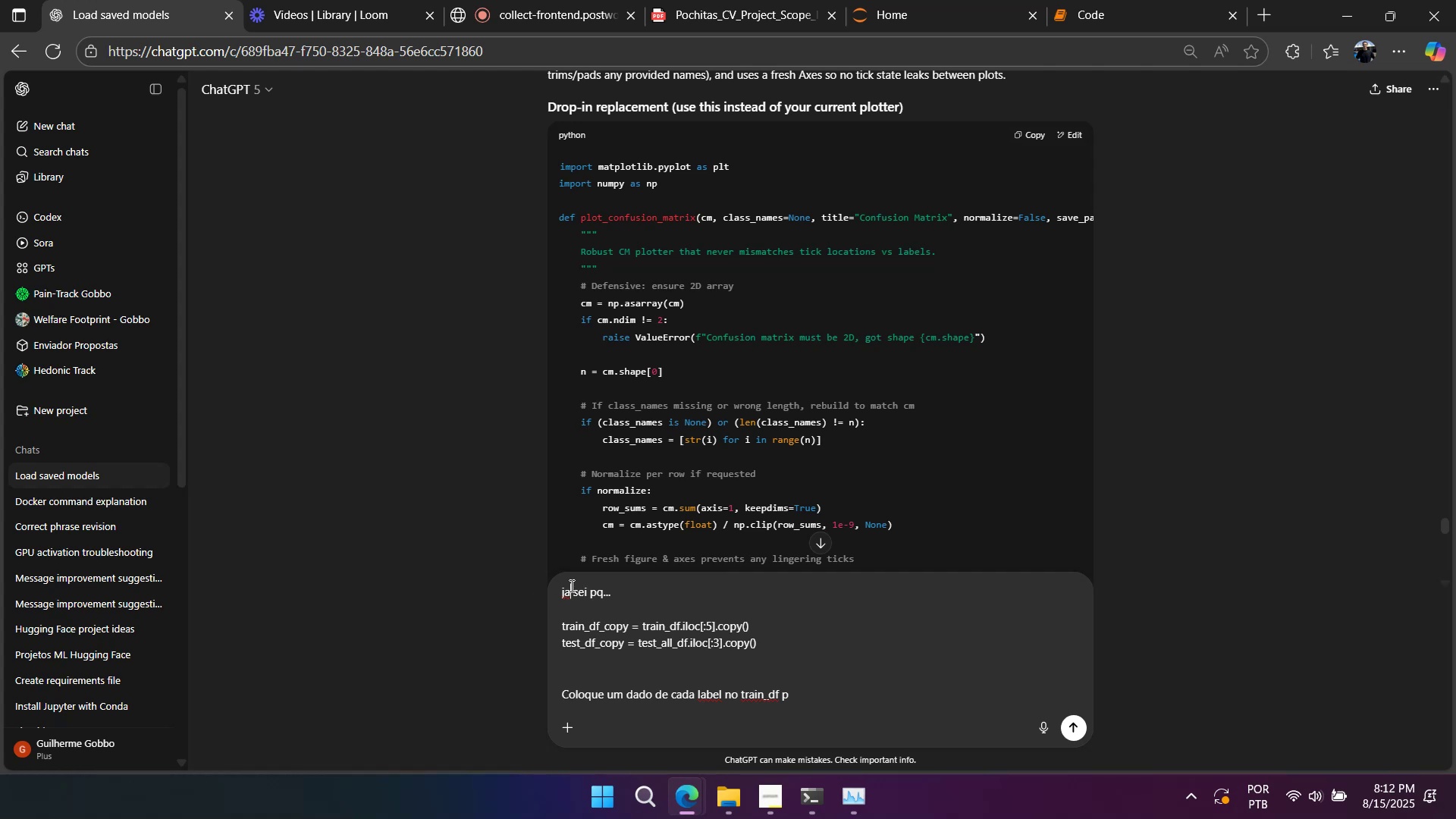 
double_click([570, 585])
 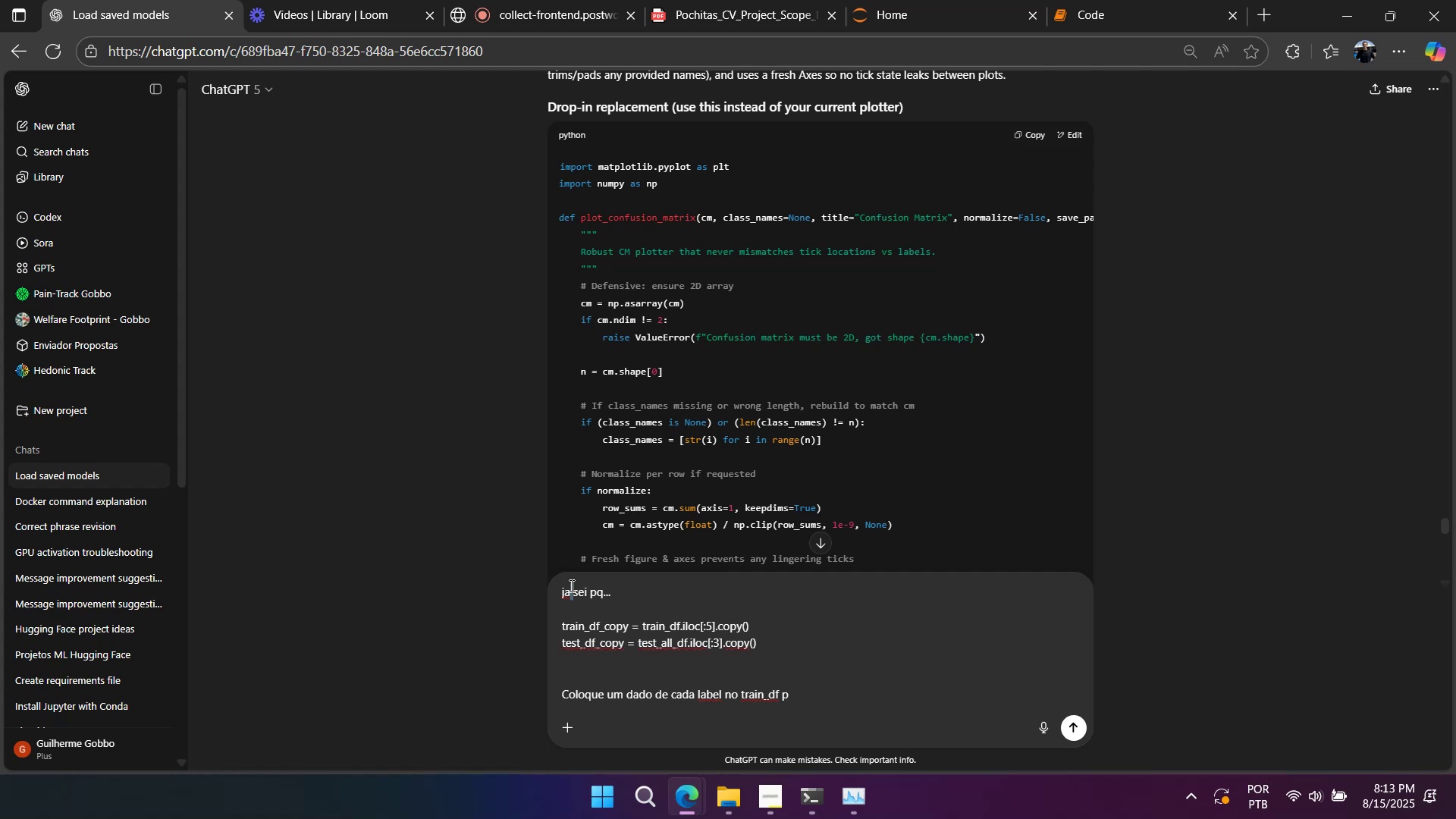 
triple_click([570, 585])
 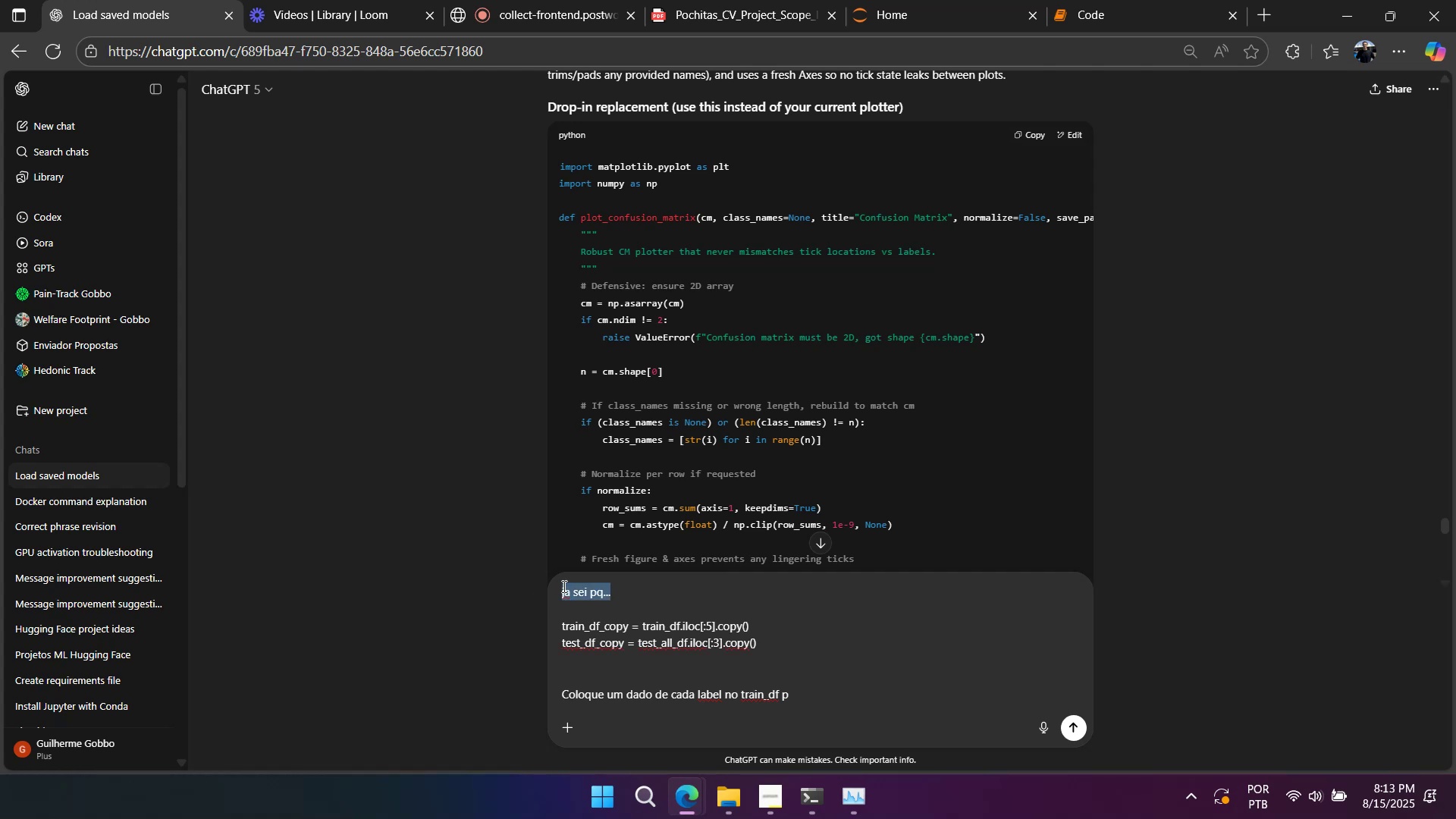 
type(i already know why)
 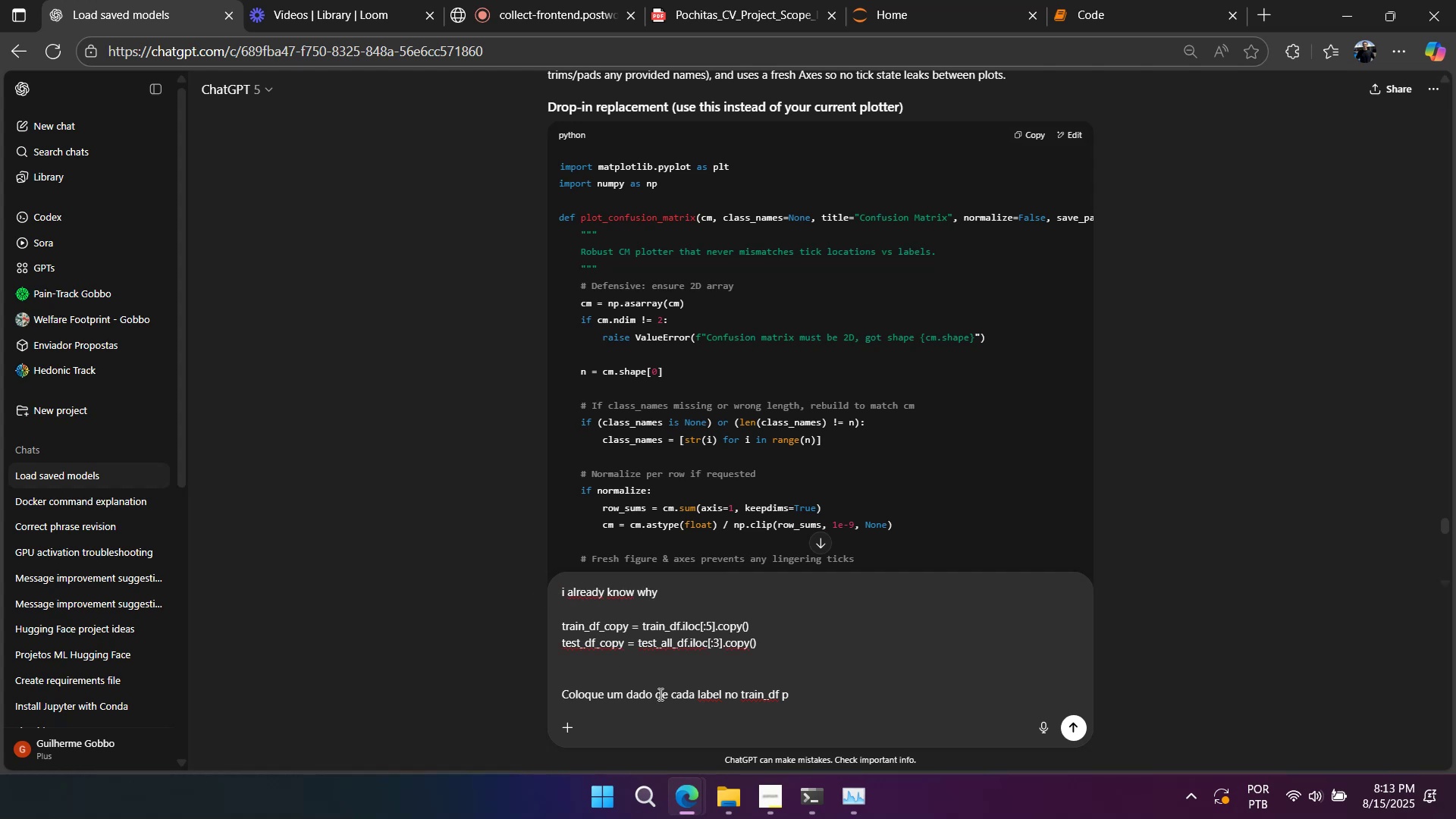 
double_click([664, 703])
 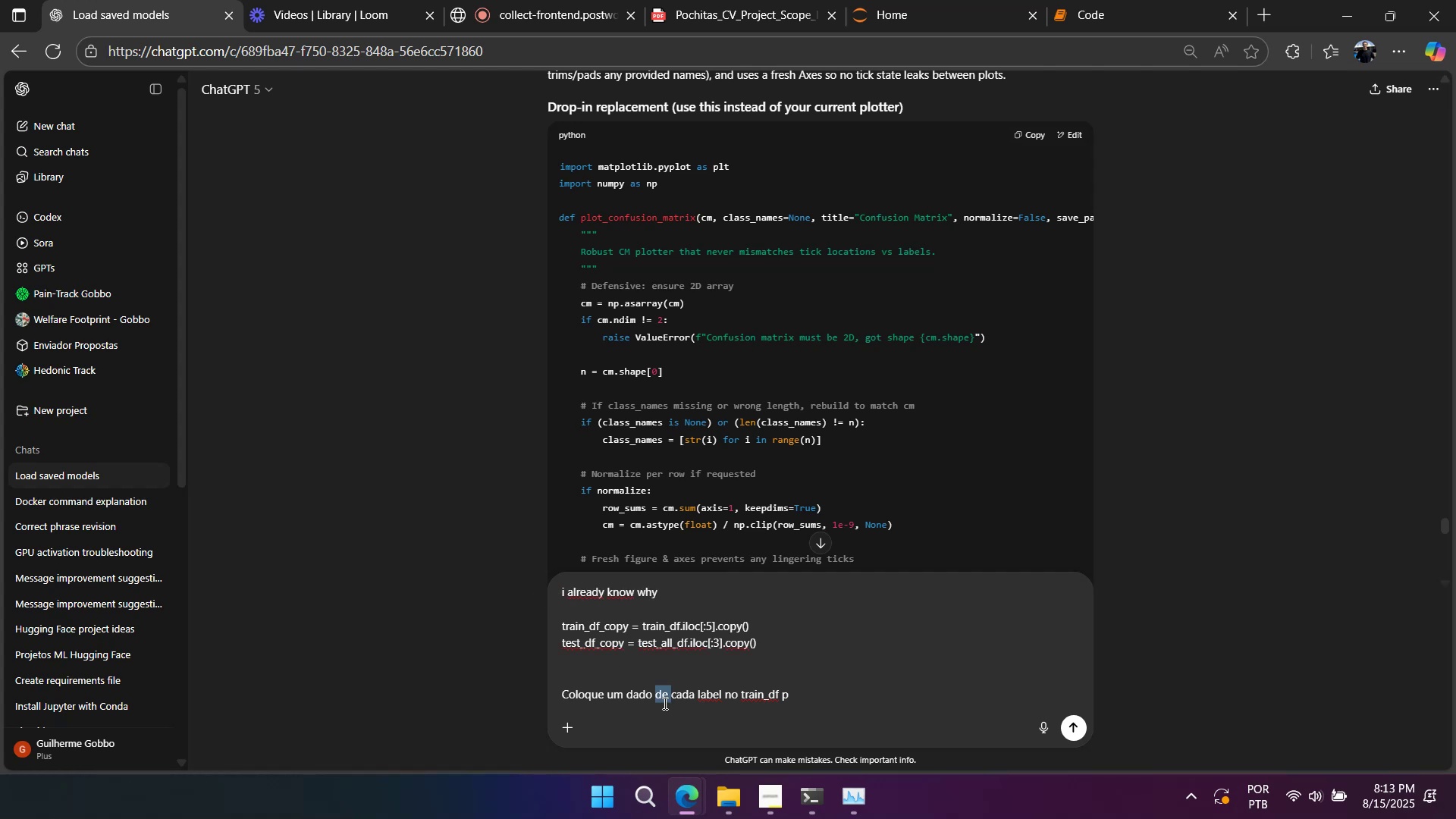 
triple_click([664, 703])
 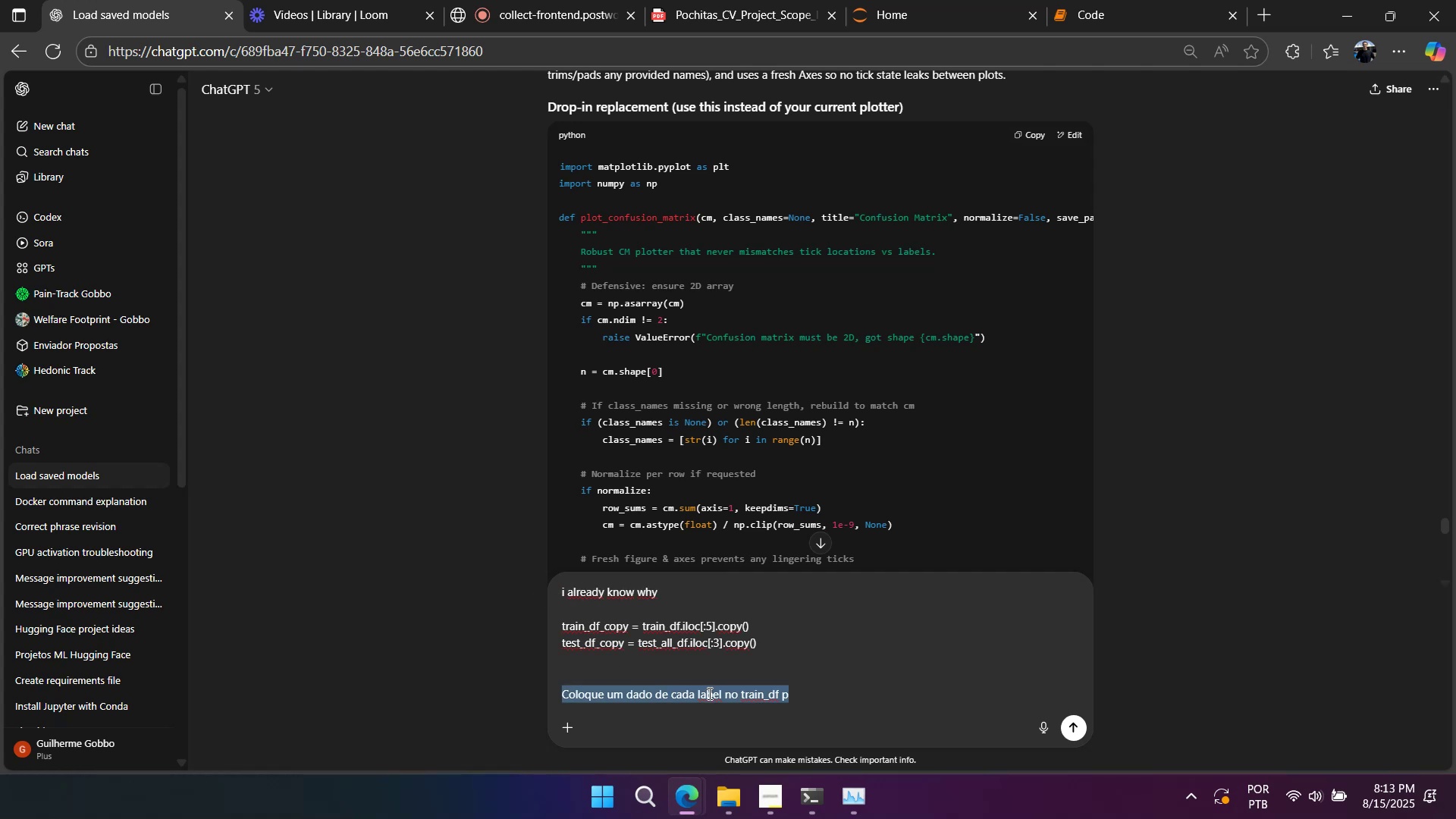 
type(please pt)
key(Backspace)
type(ut one )
 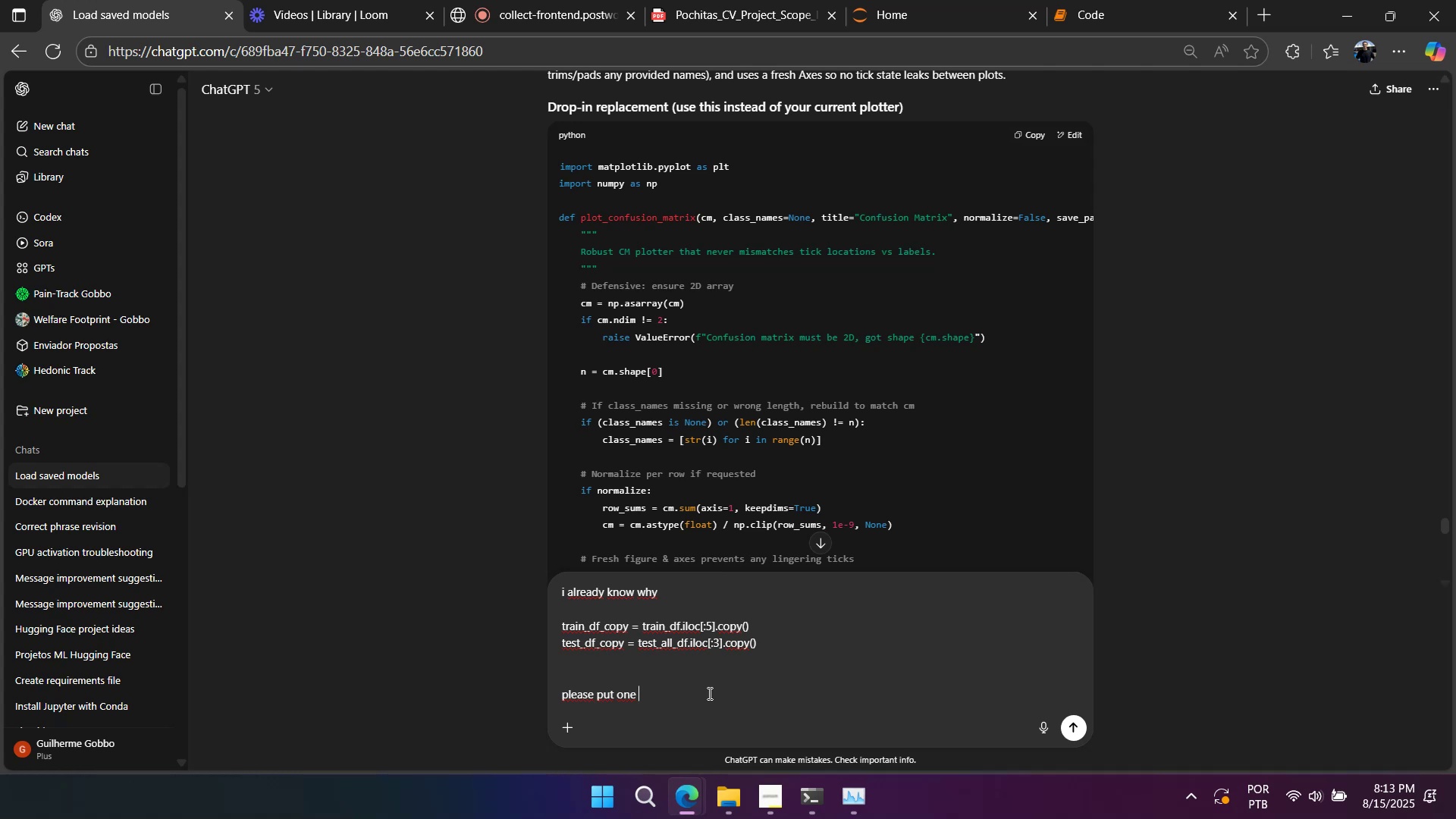 
type(label of each category in train_df_copy, beause I need just a i)
key(Backspace)
key(Backspace)
key(Backspace)
type(a few ases to train the model at )
key(Backspace)
key(Backspace)
key(Backspace)
type(on cpu at first and test)
 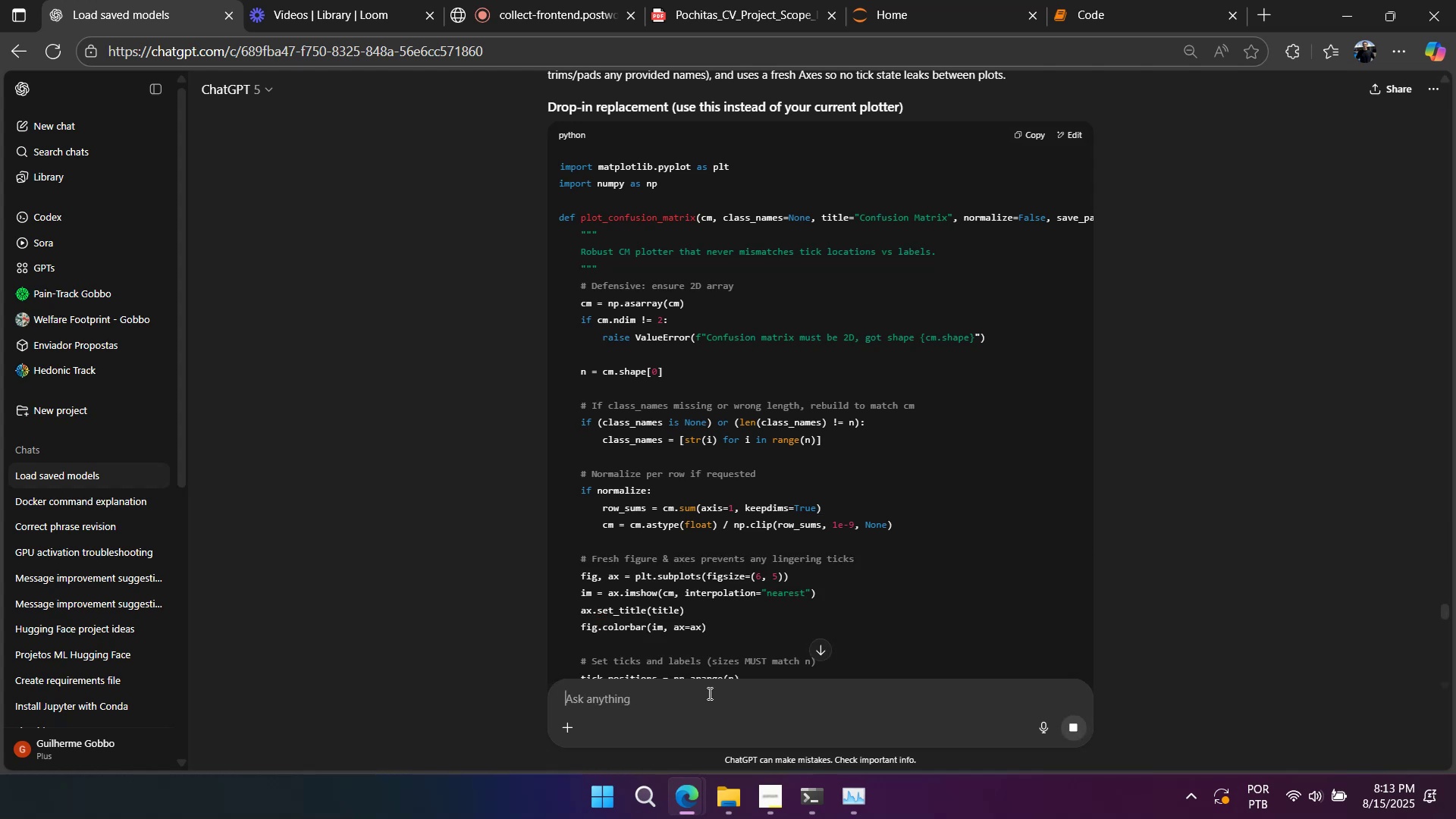 
 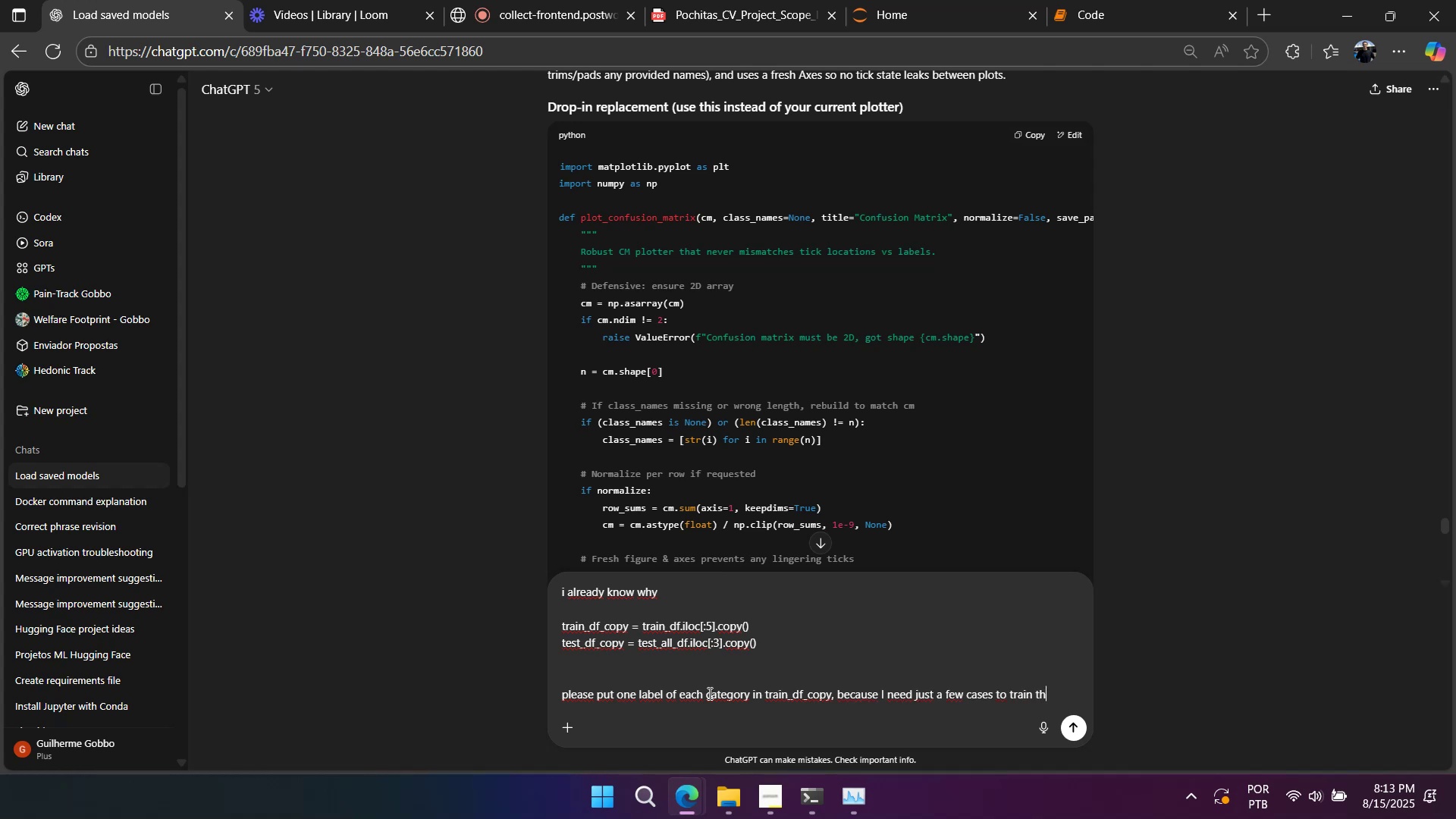 
key(Enter)
 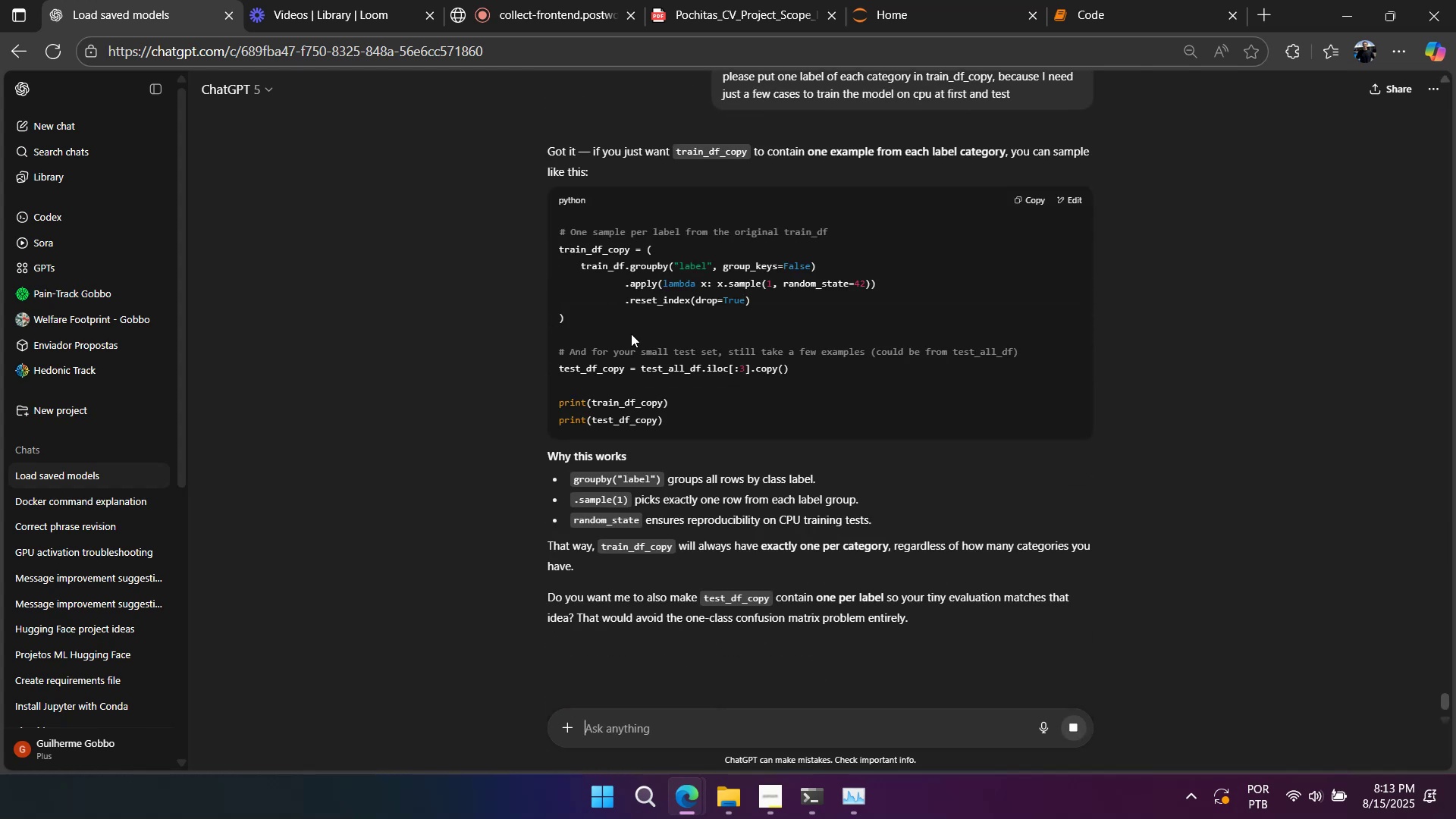 
left_click_drag(start_coordinate=[666, 422], to_coordinate=[538, 221])
 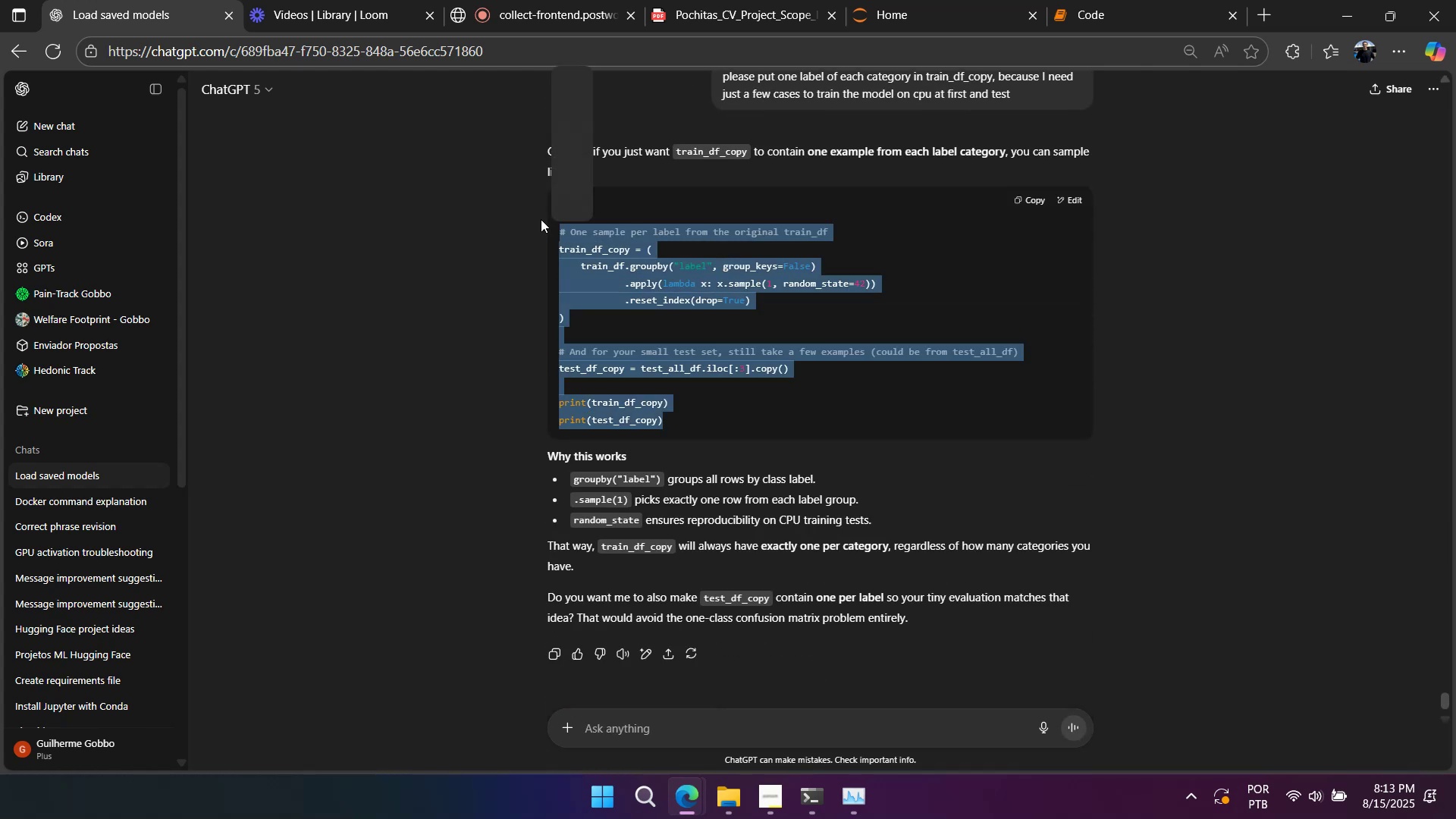 
key(Control+ControlLeft)
 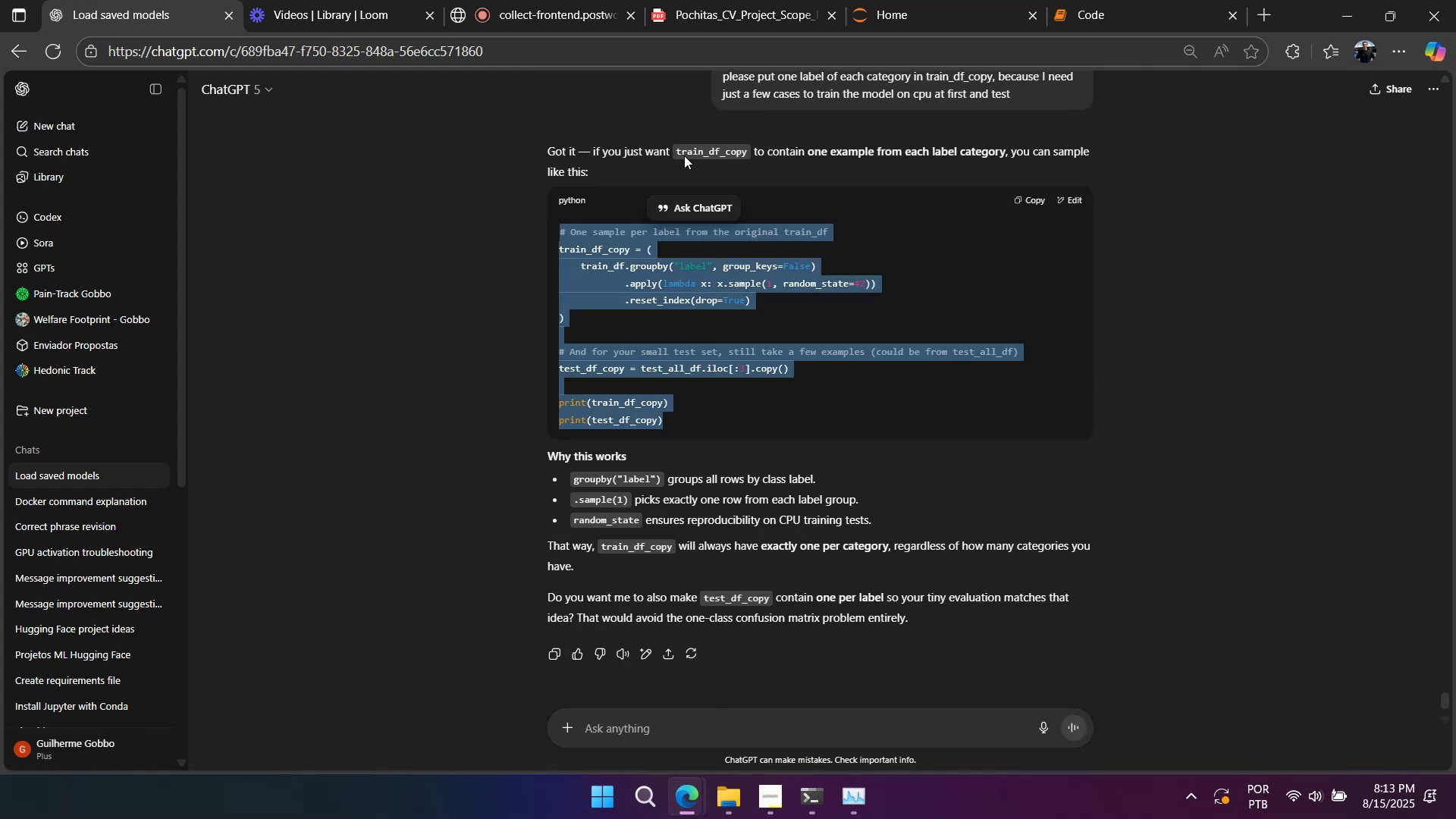 
key(Control+C)
 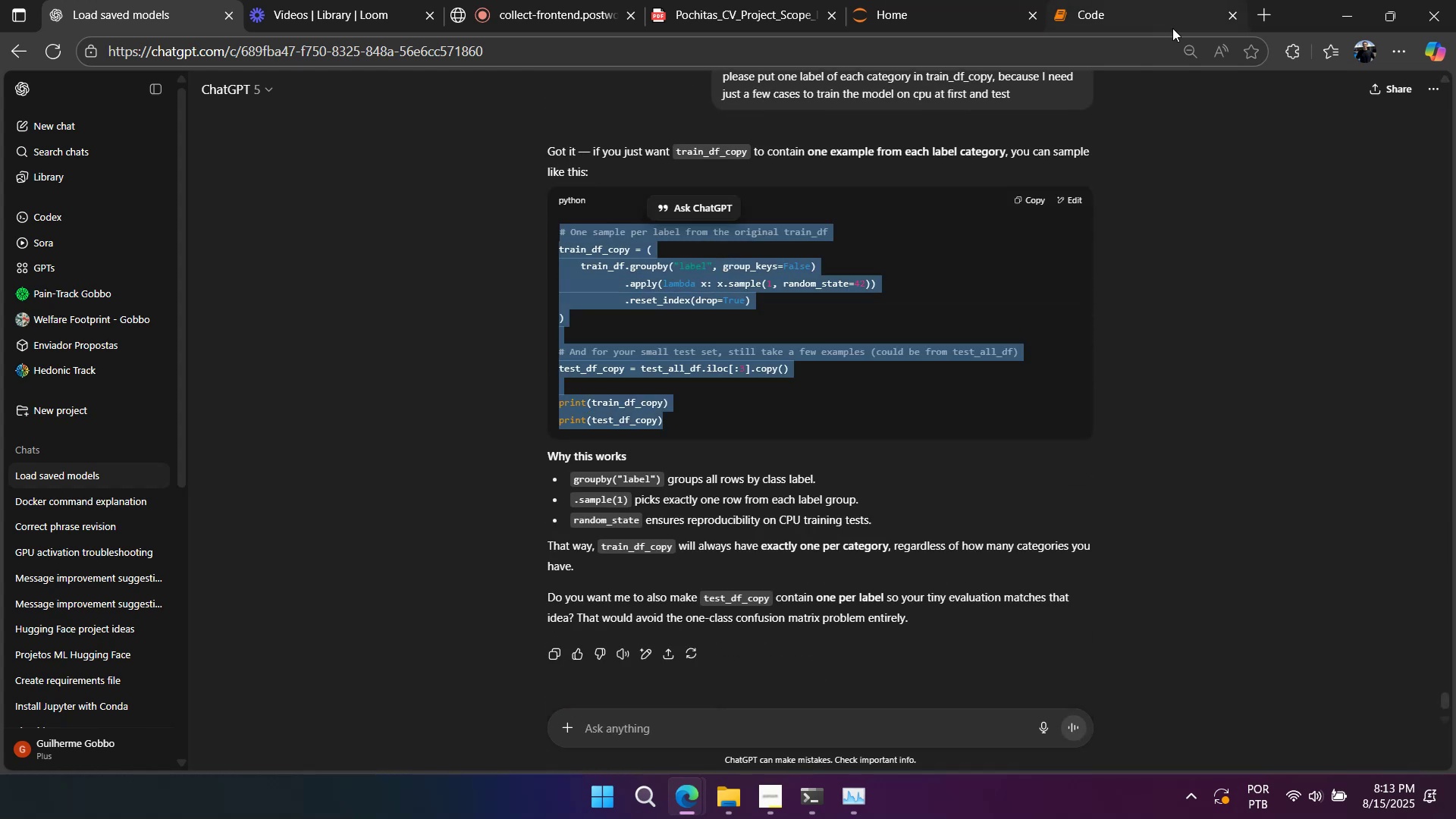 
left_click([1172, 28])
 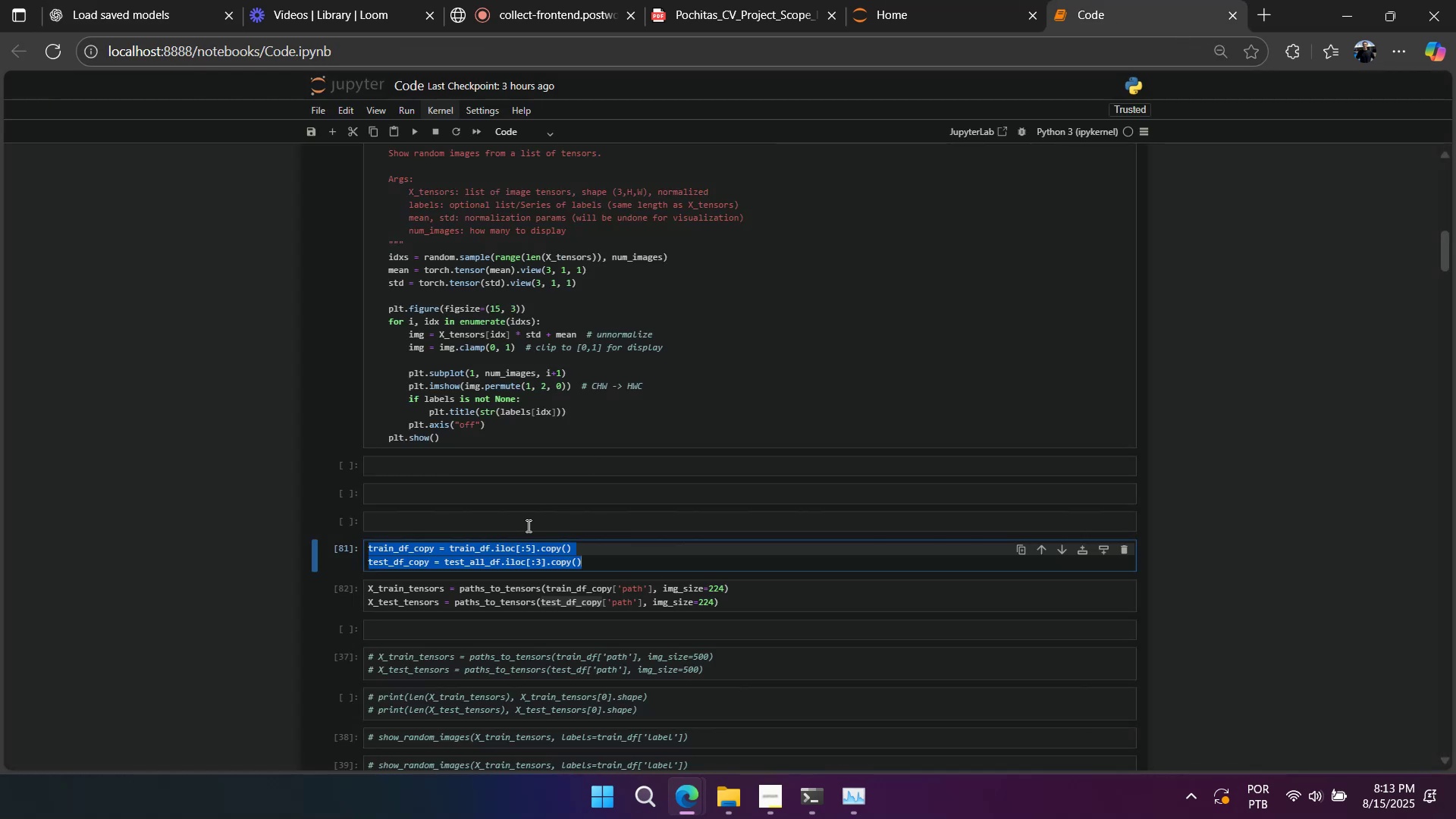 
left_click([533, 555])
 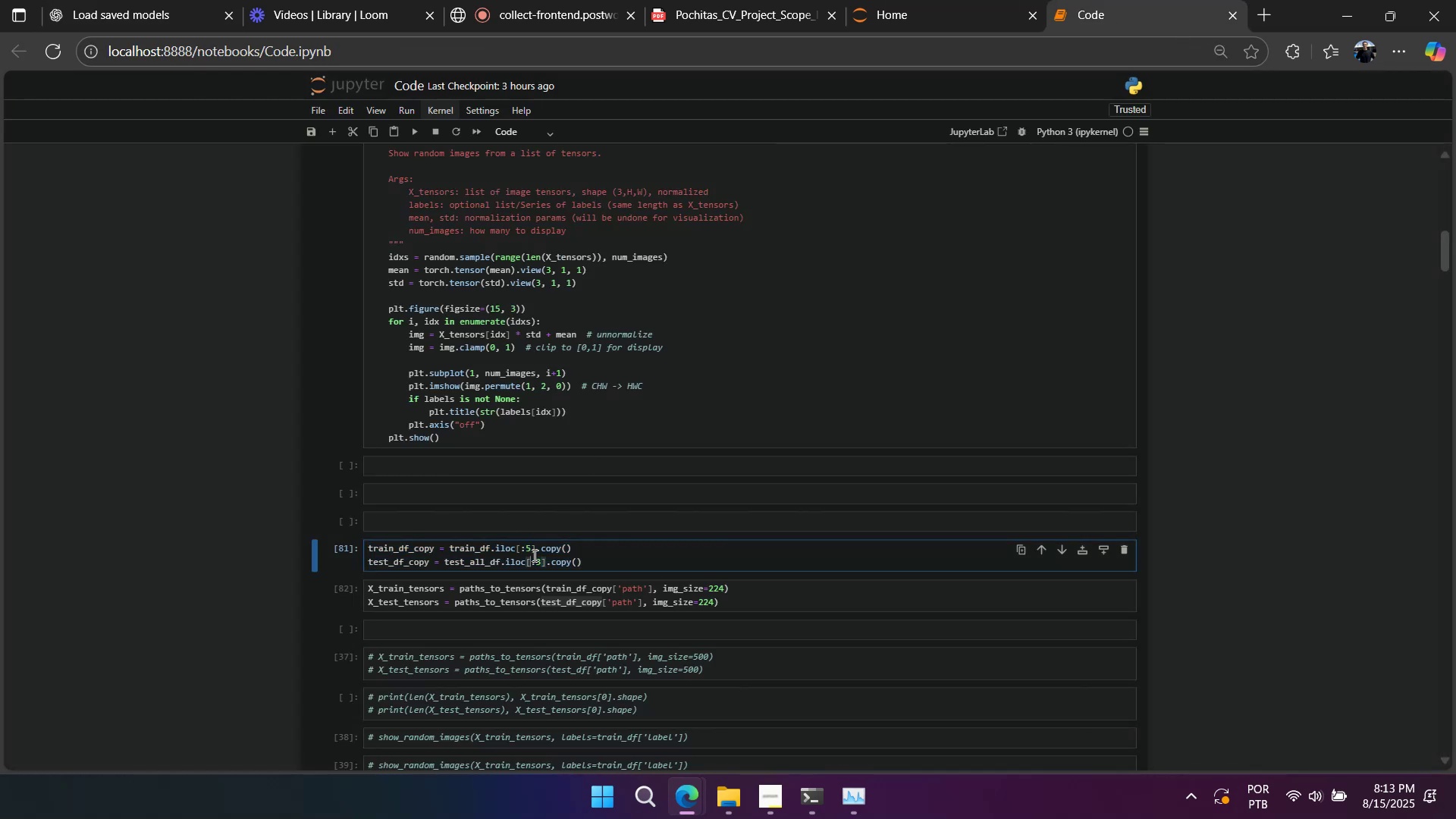 
key(Control+A)
 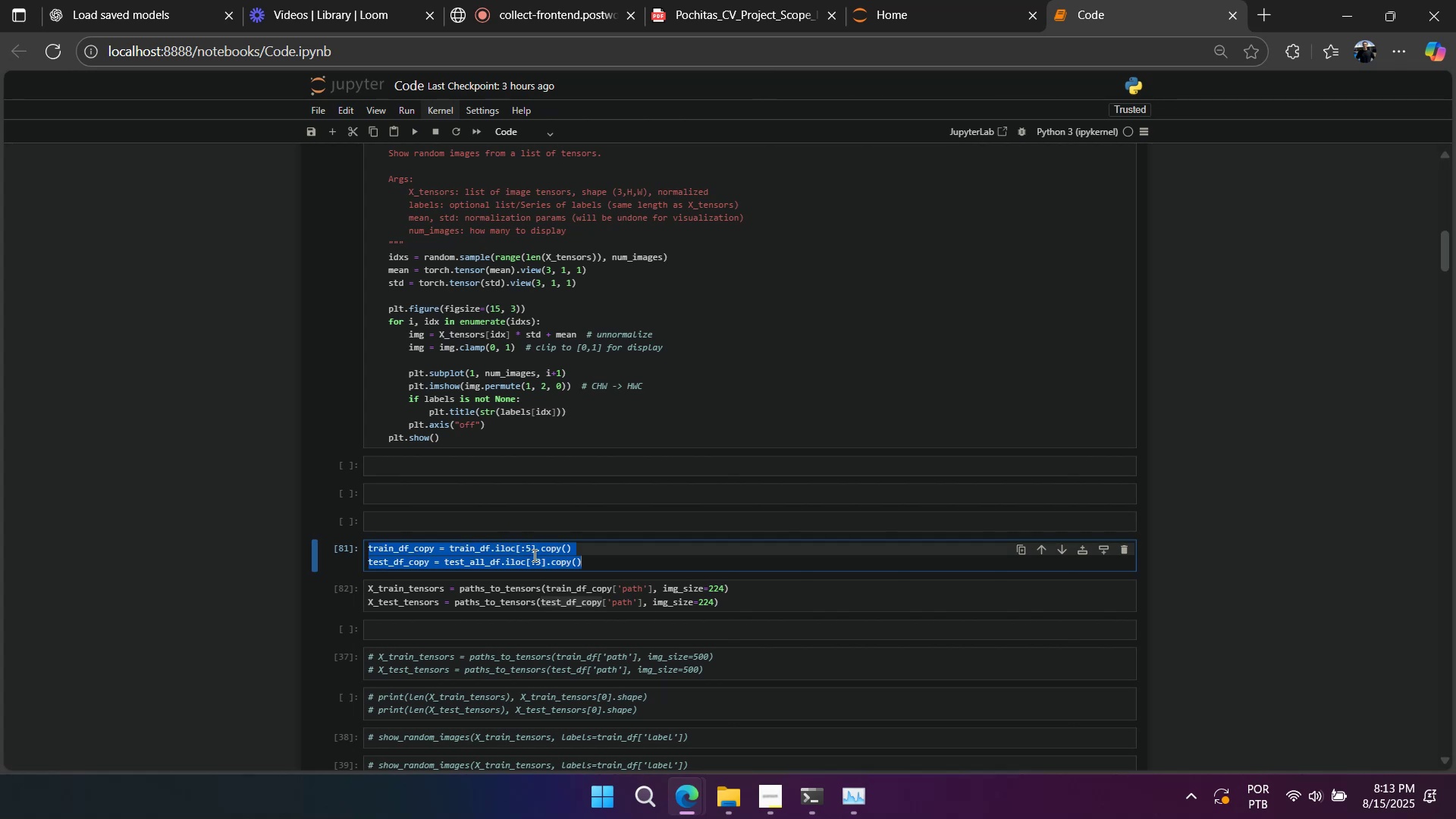 
key(Control+V)
 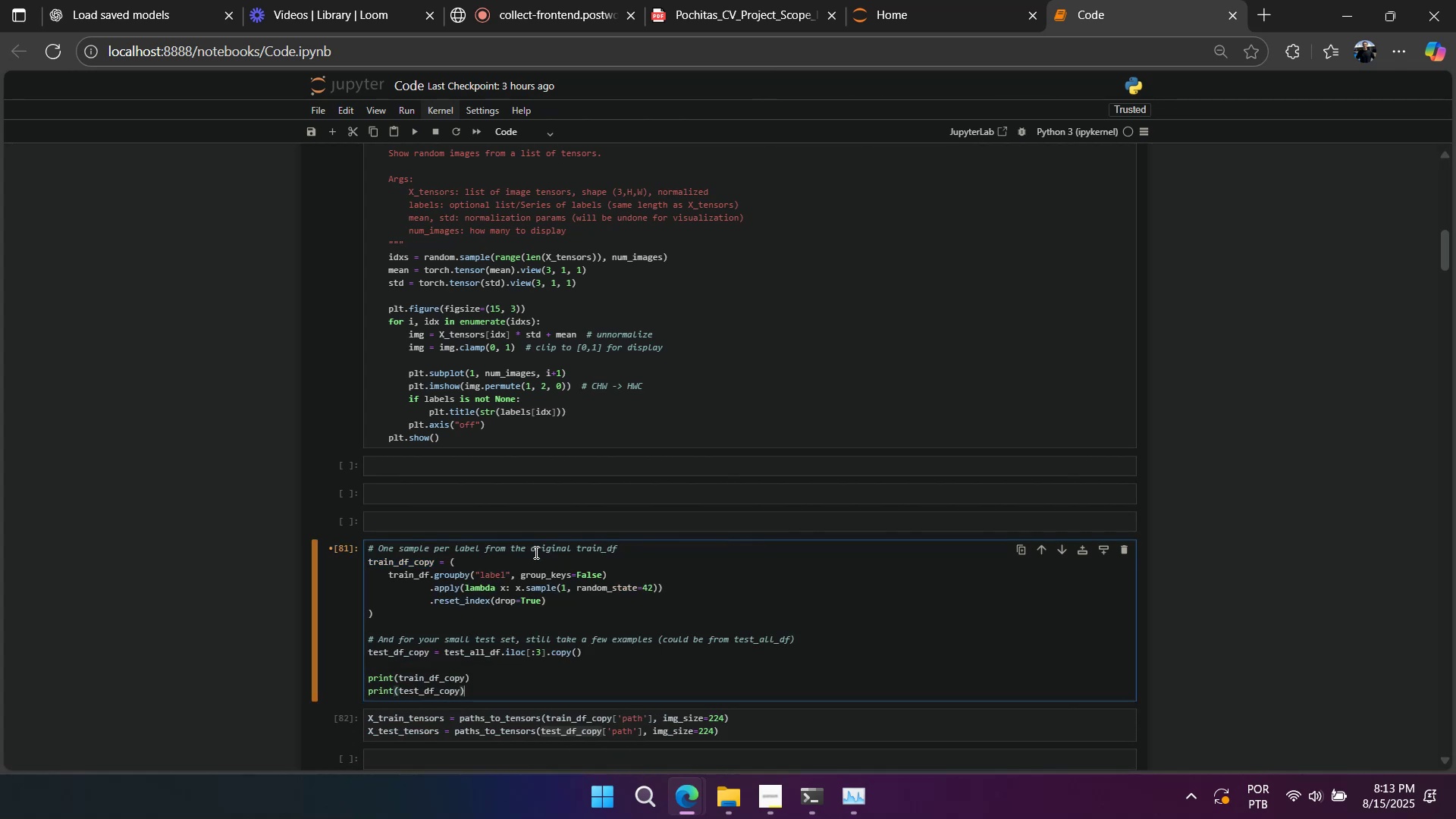 
key(Shift+Enter)
 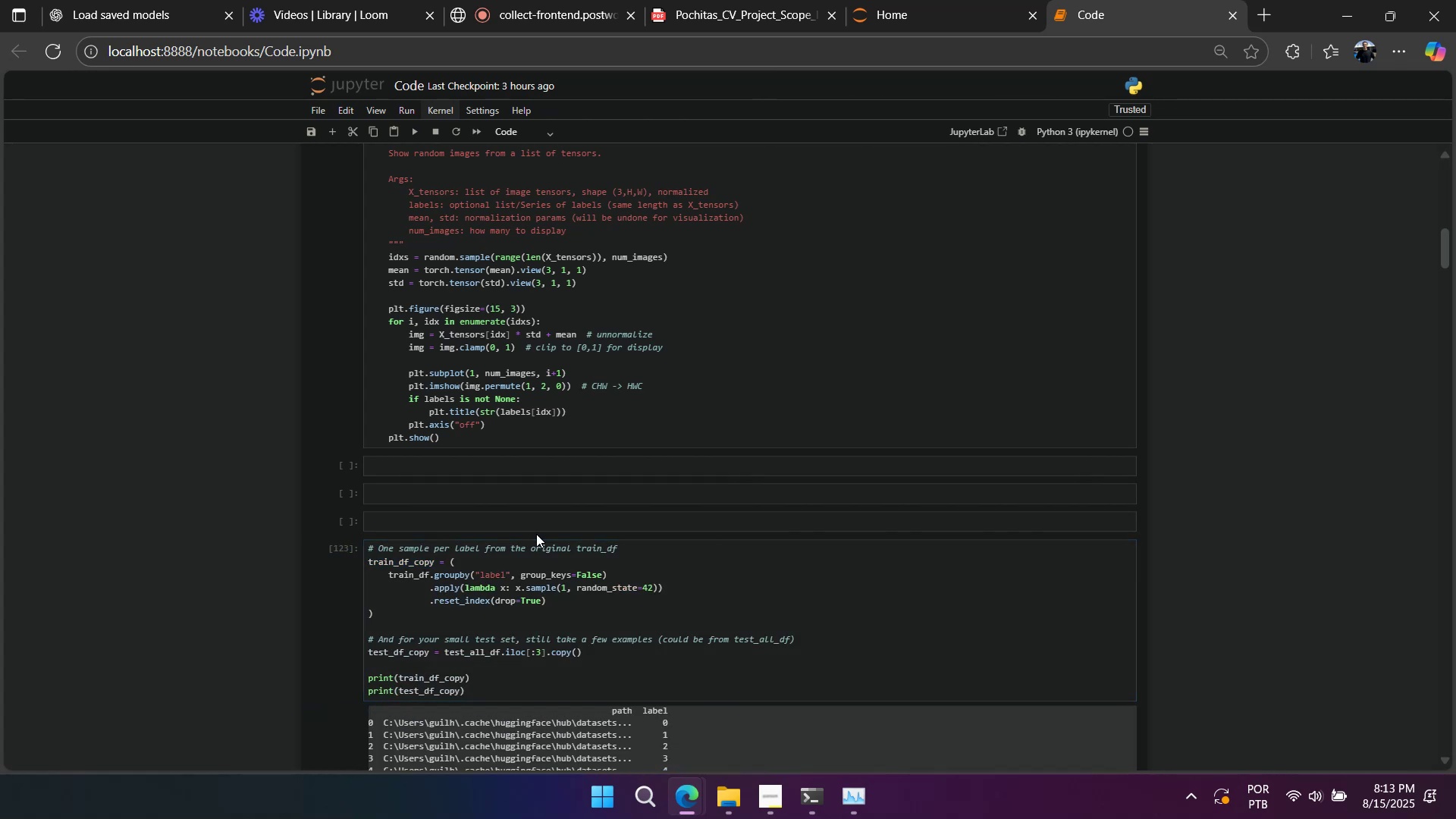 
scroll: coordinate [541, 535], scroll_direction: down, amount: 2.0
 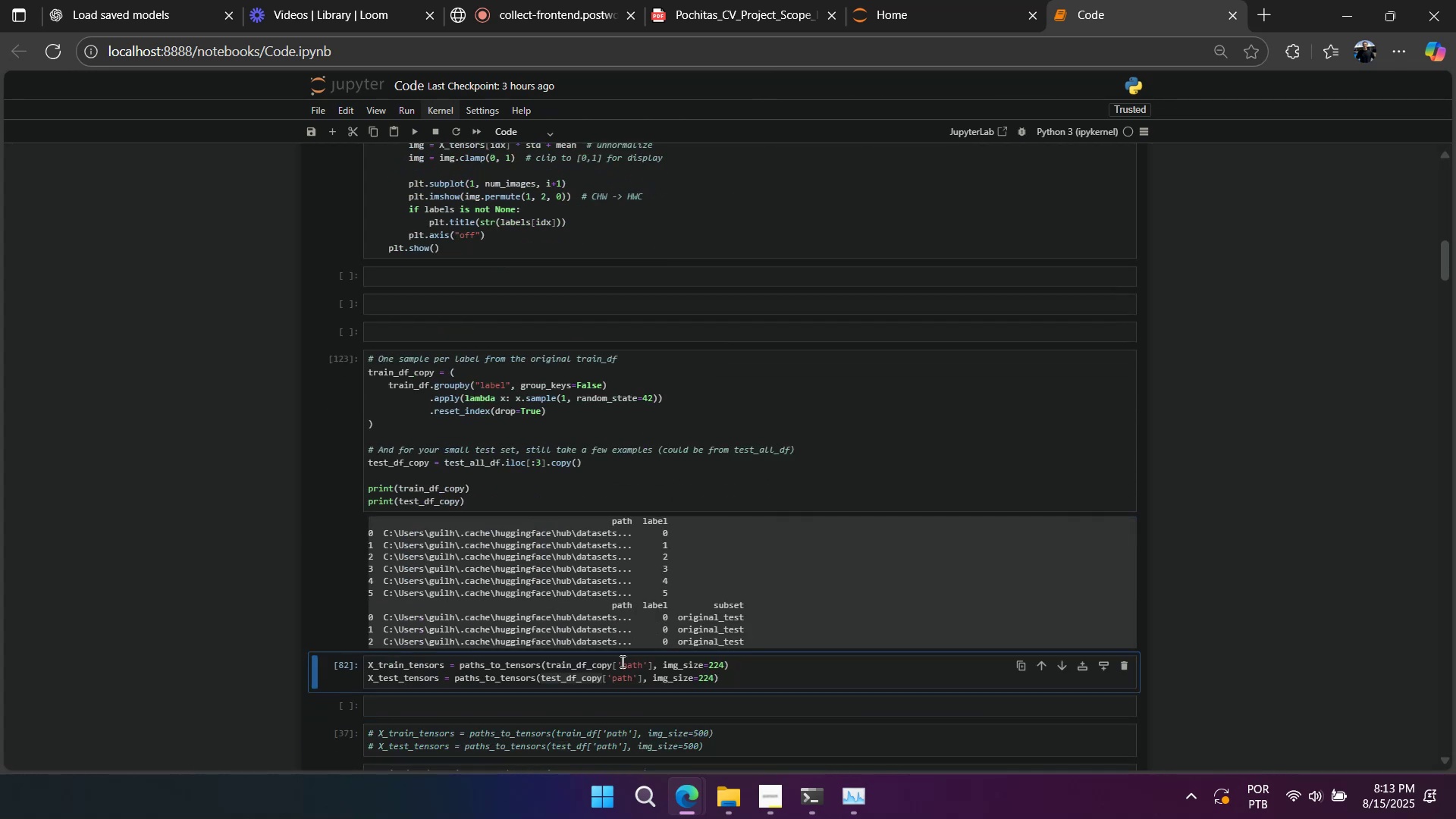 
left_click([621, 661])
 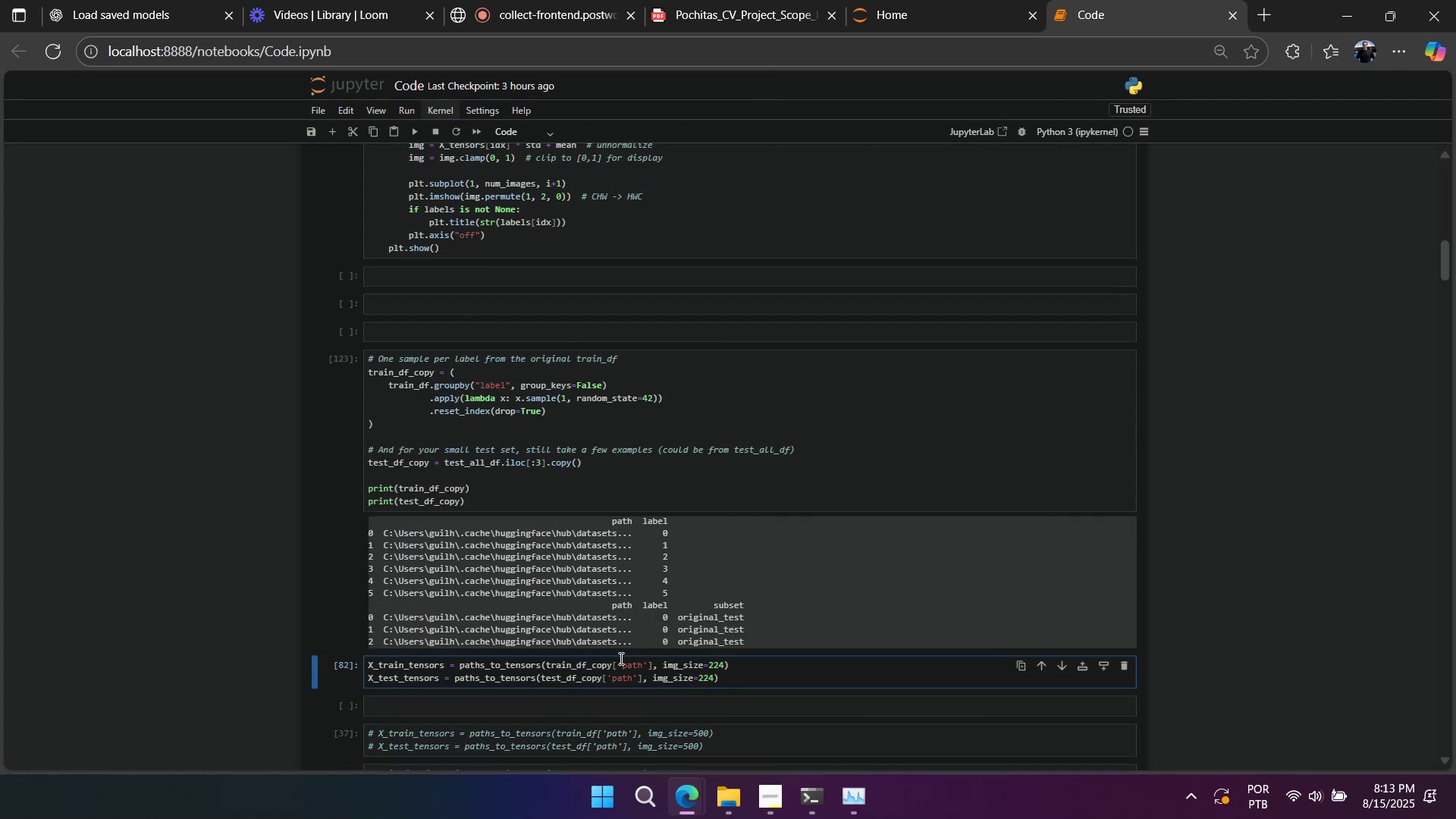 
hold_key(key=ShiftLeft, duration=1.52)
 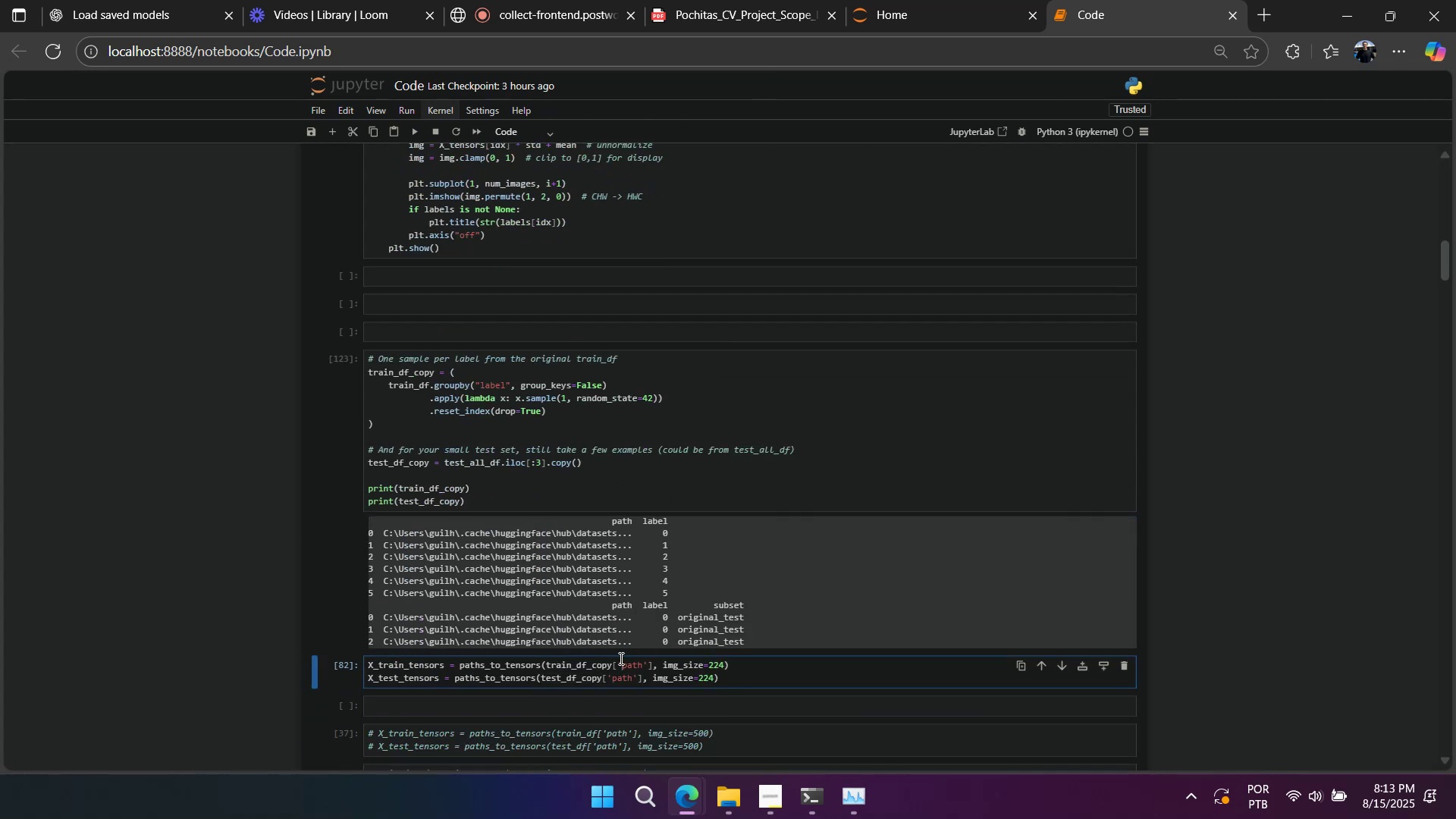 
hold_key(key=ShiftLeft, duration=1.5)
 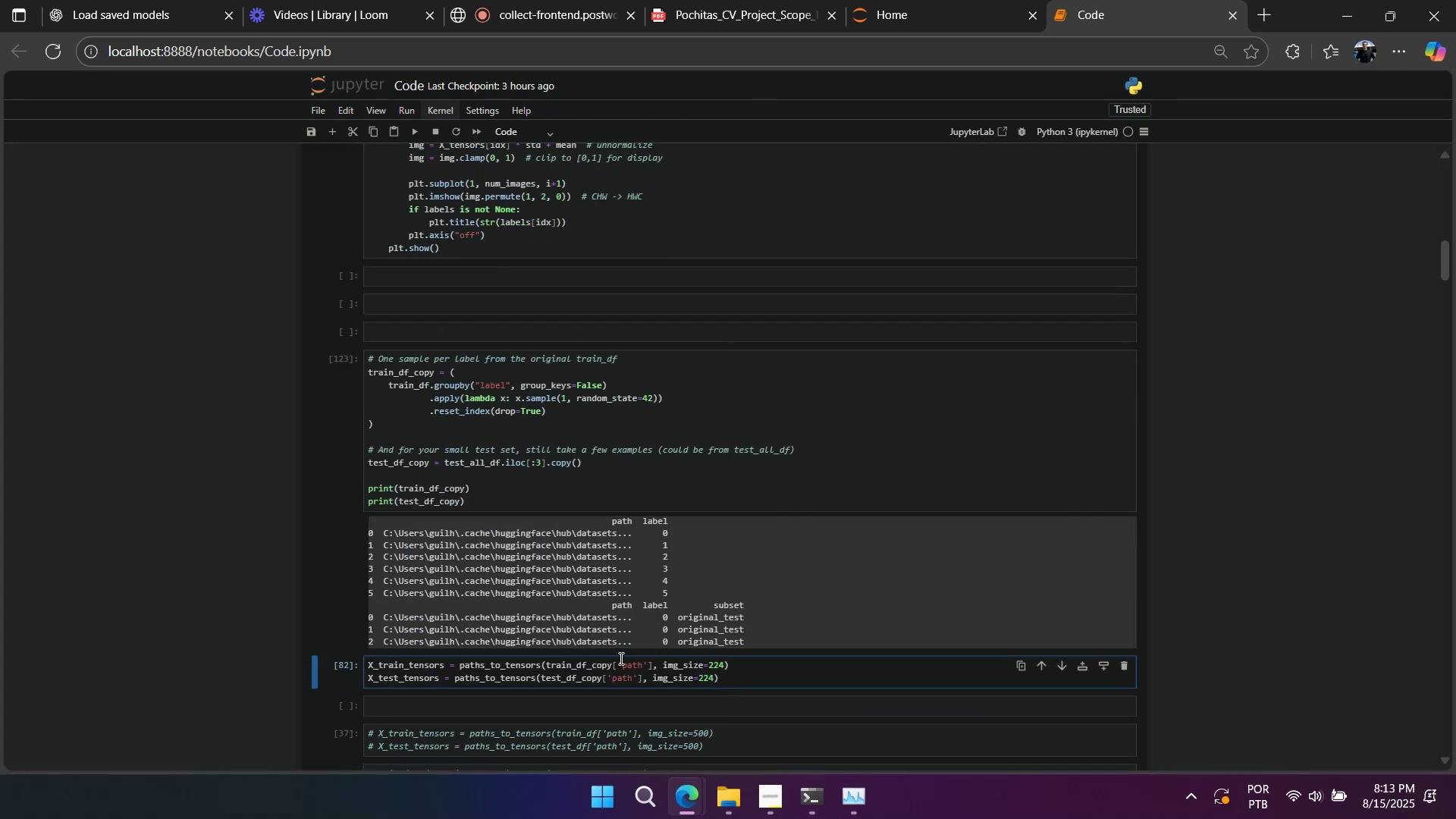 
hold_key(key=ShiftLeft, duration=1.5)
 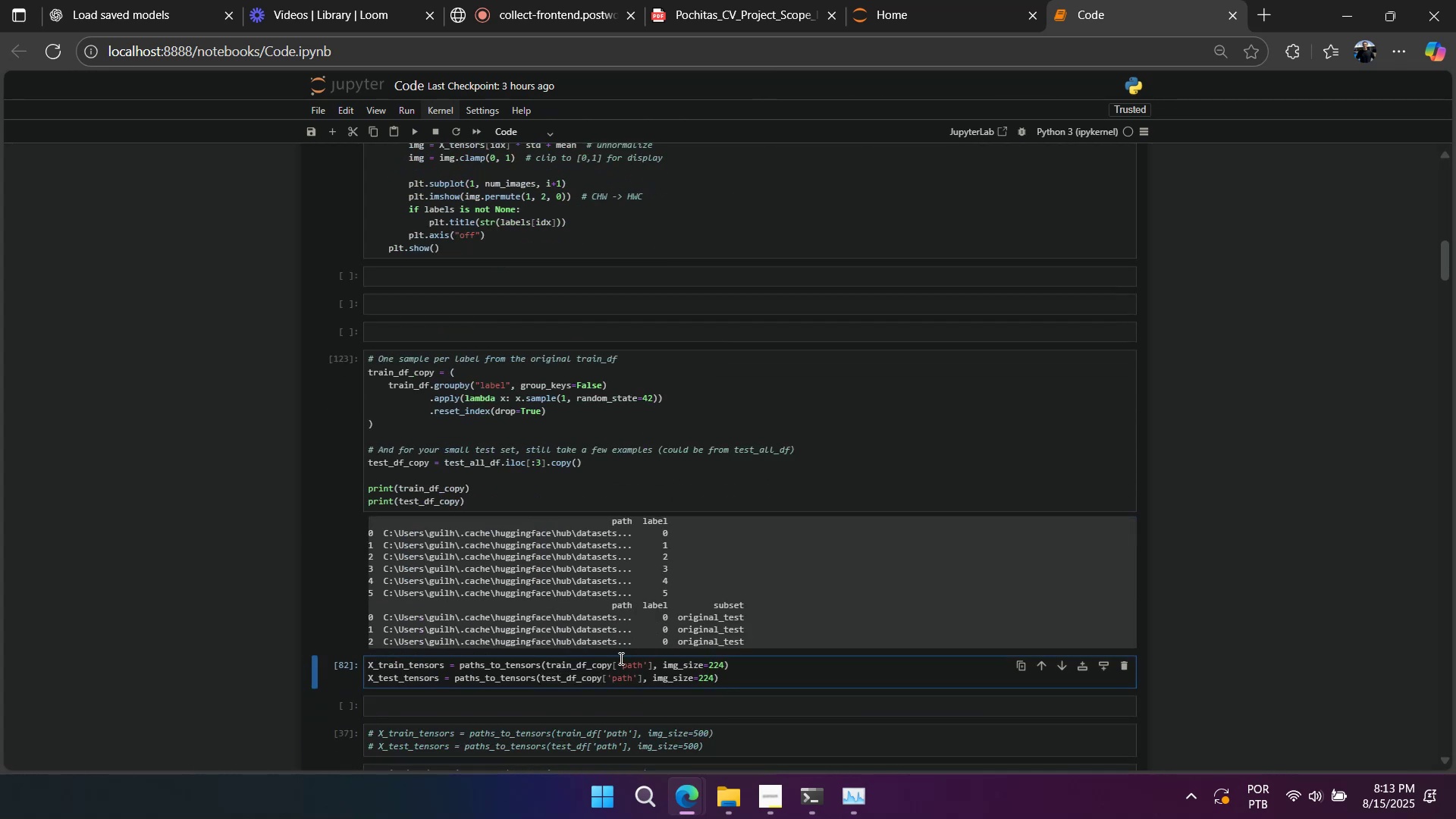 
key(Shift+Enter)
 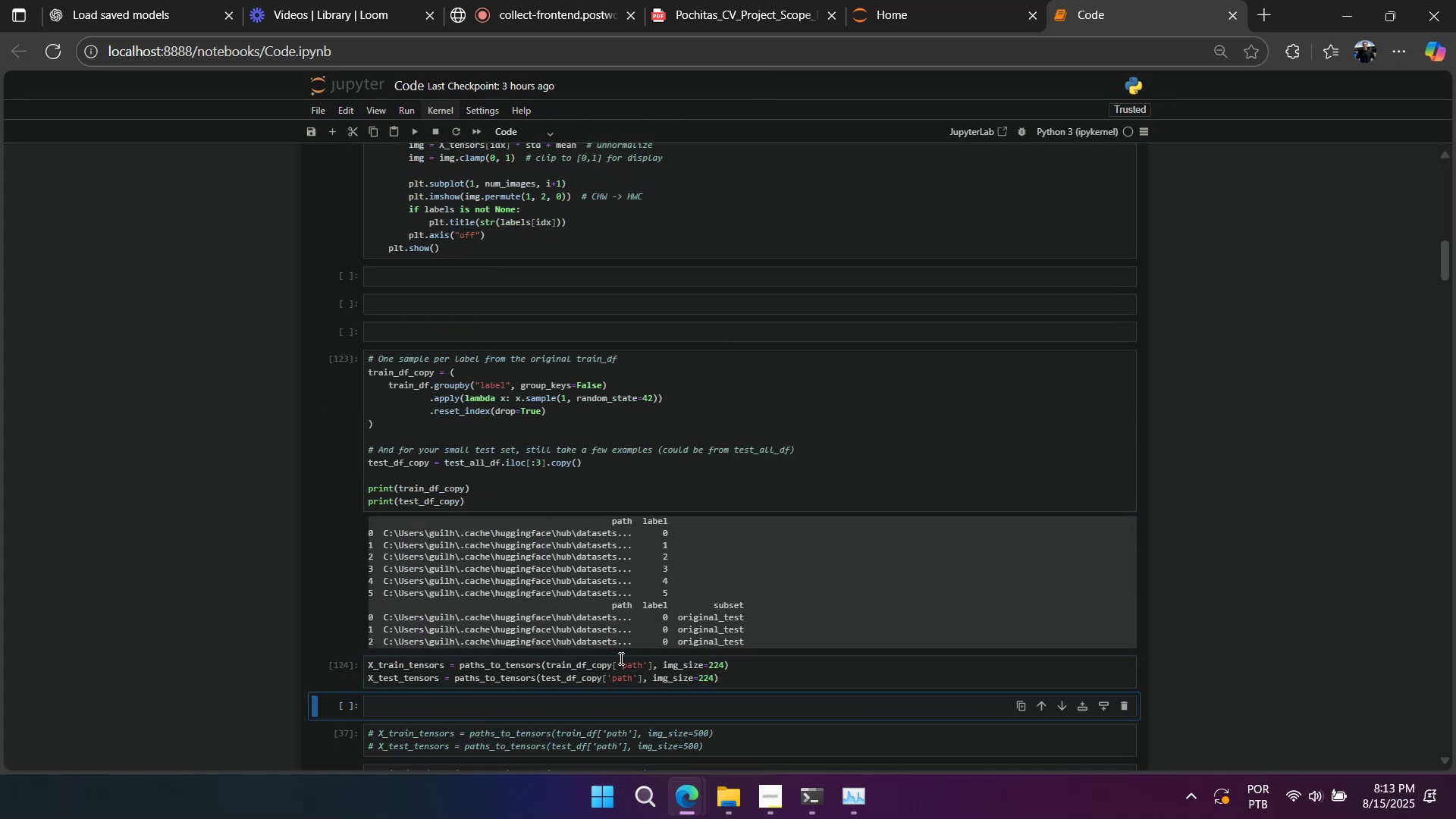 
key(Shift+Enter)
 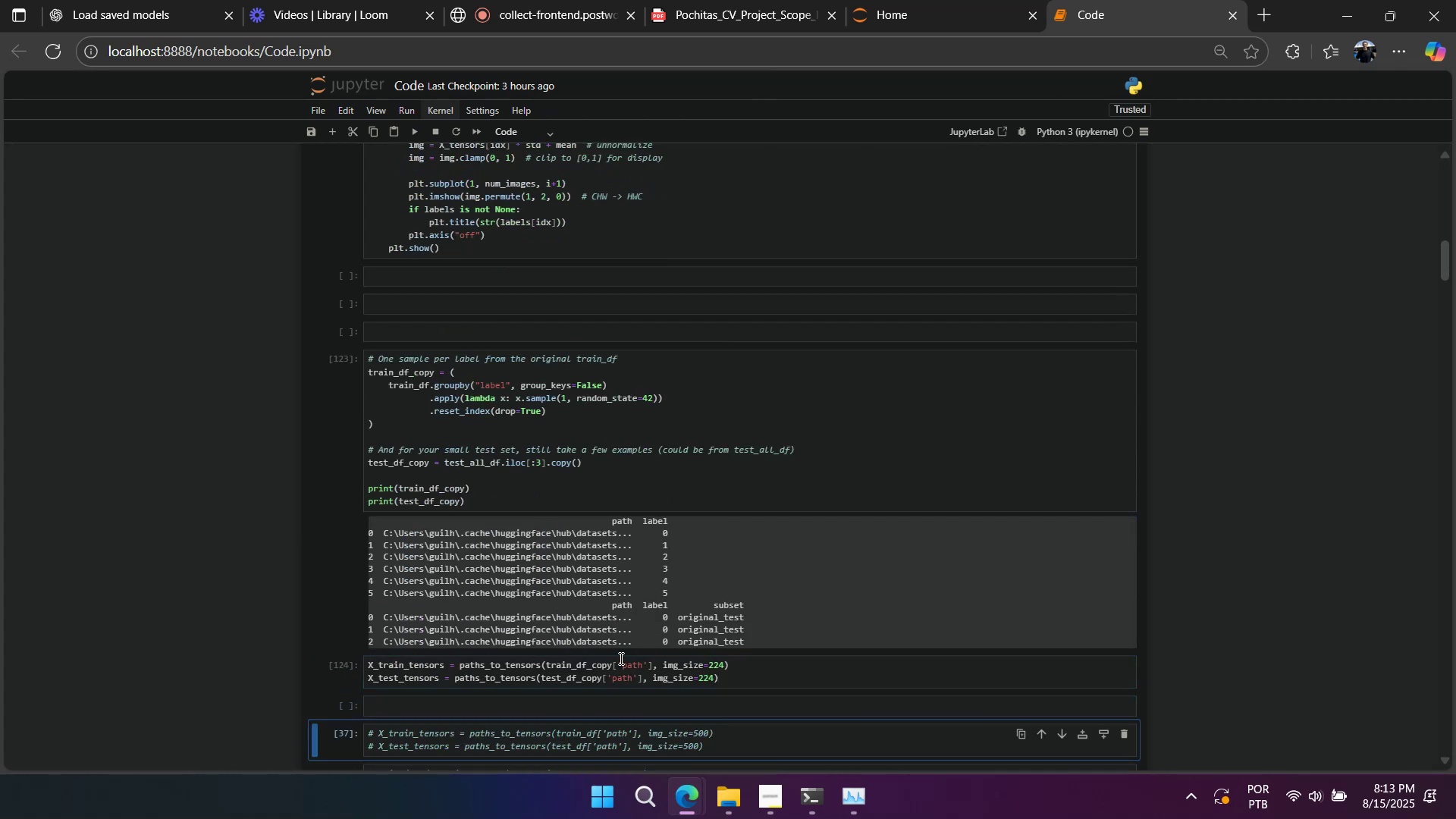 
key(Shift+Enter)
 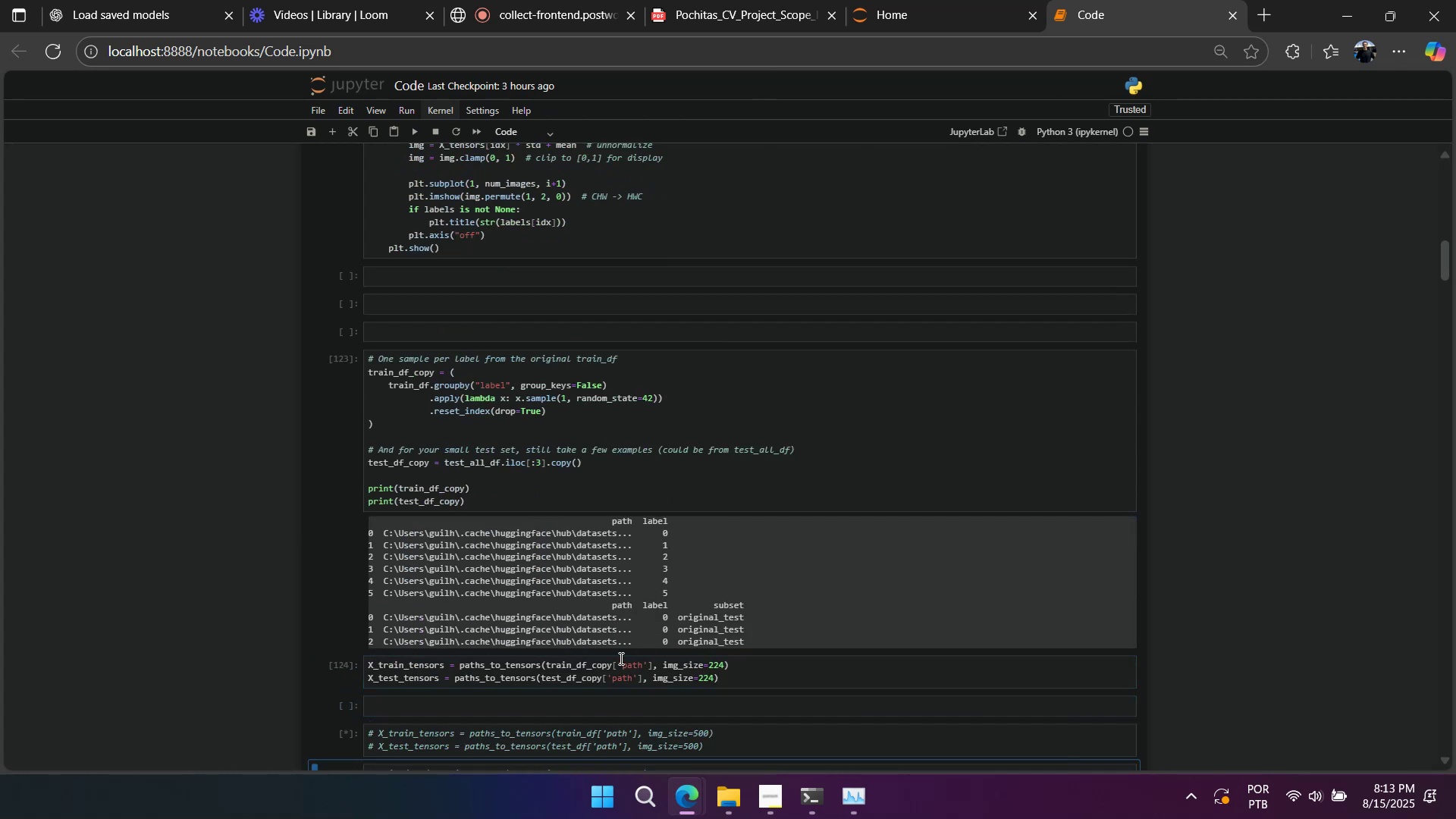 
key(Shift+Enter)
 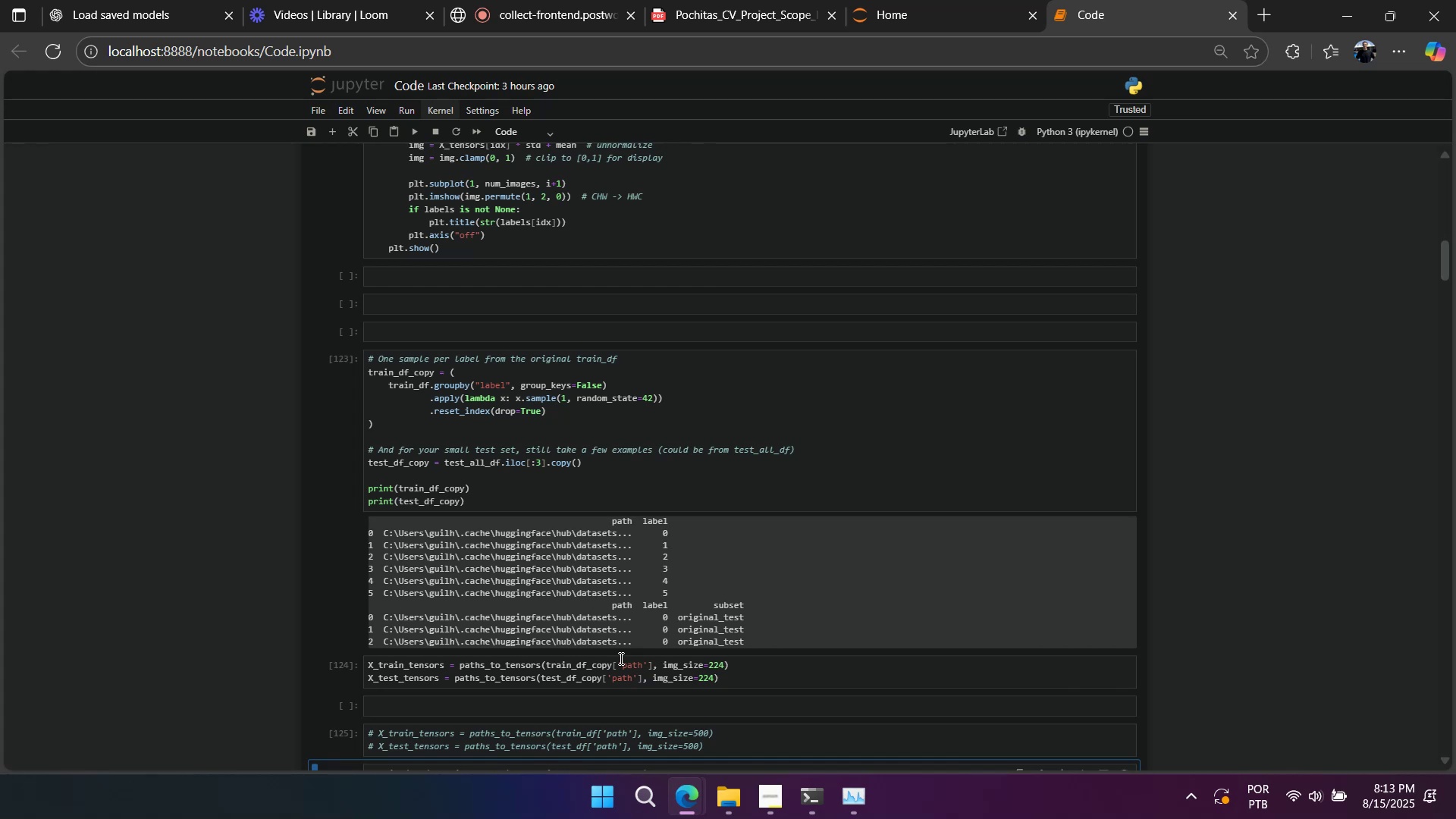 
key(Shift+Enter)
 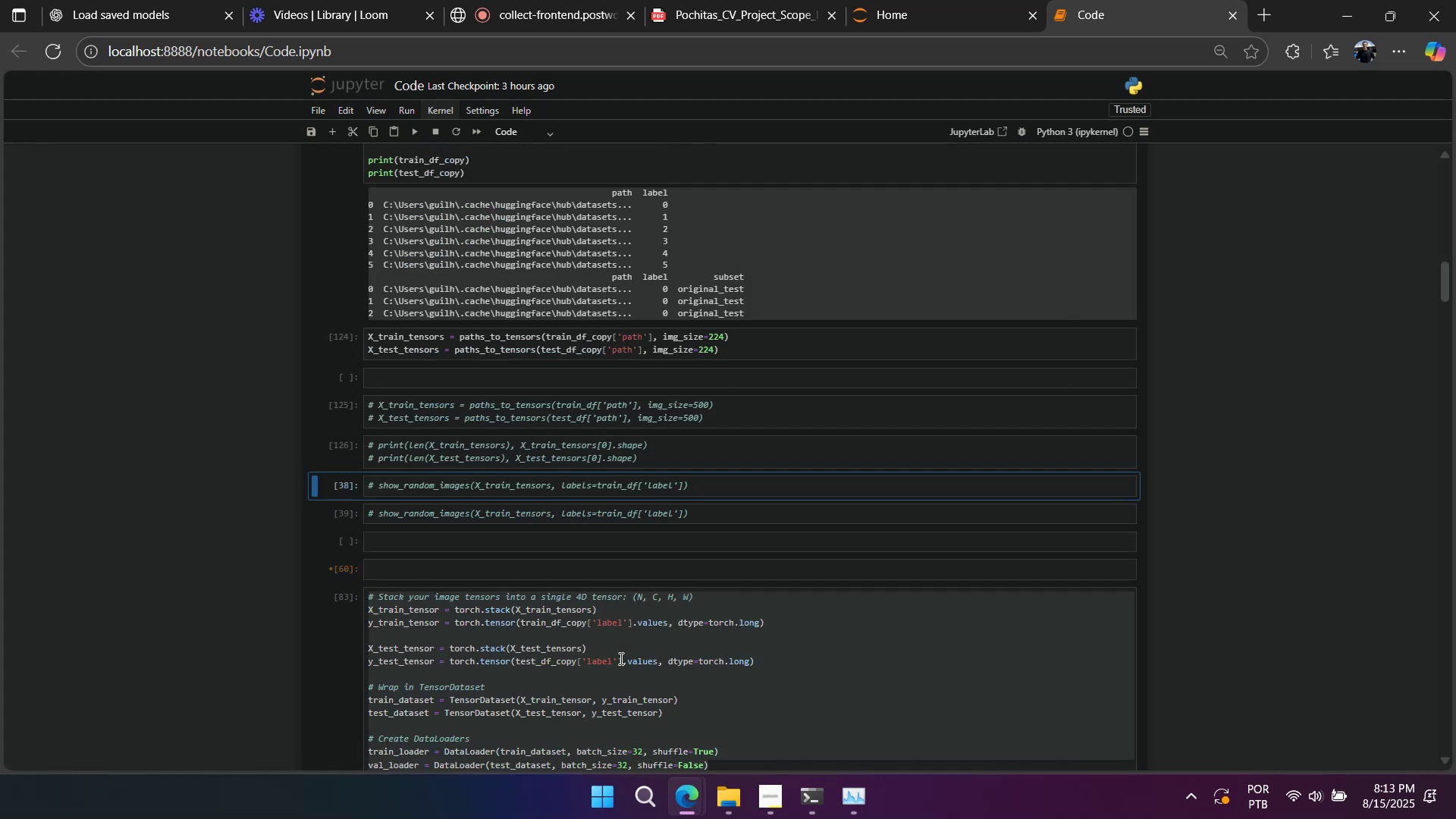 
key(Shift+Enter)
 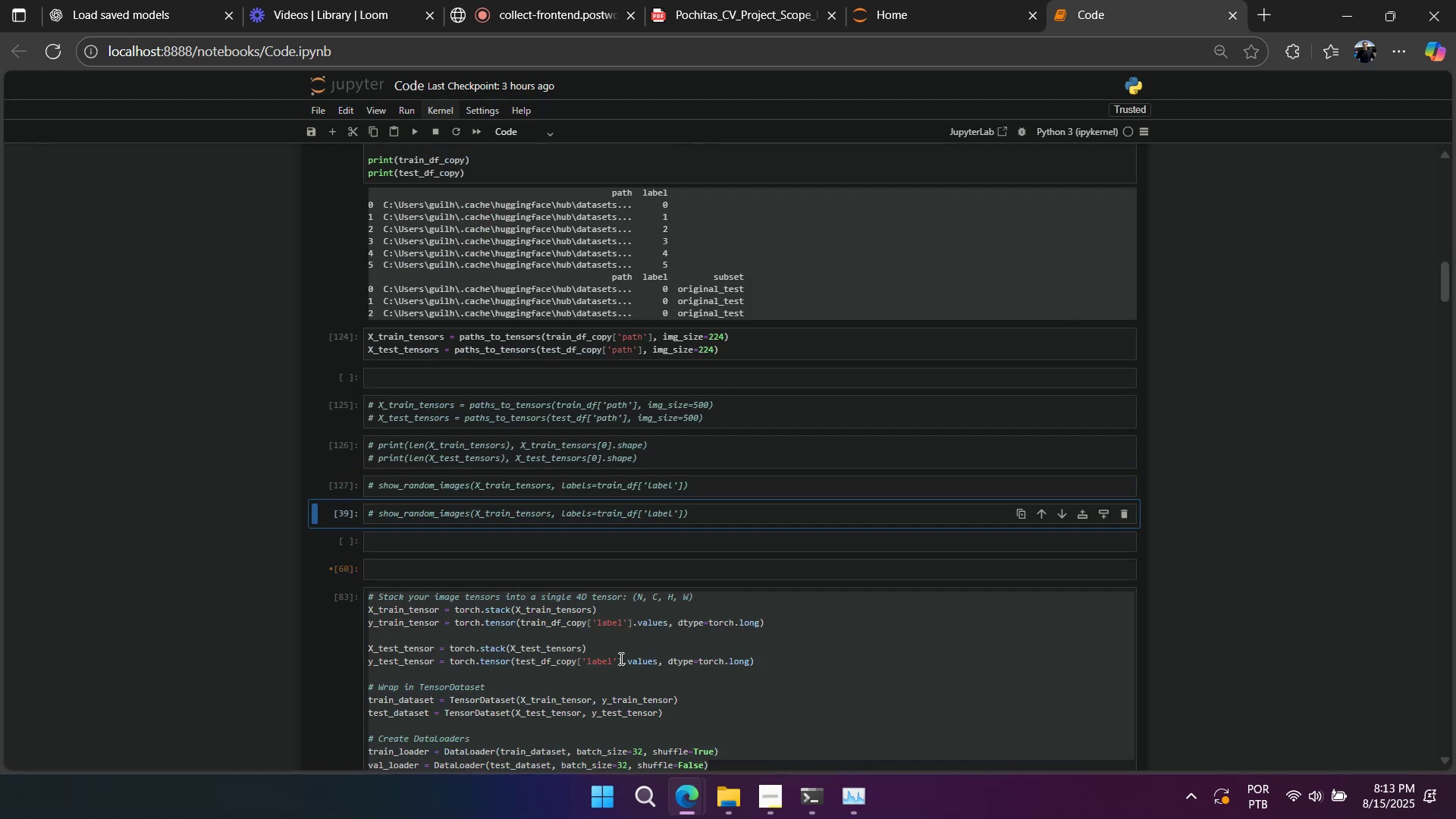 
key(Shift+Enter)
 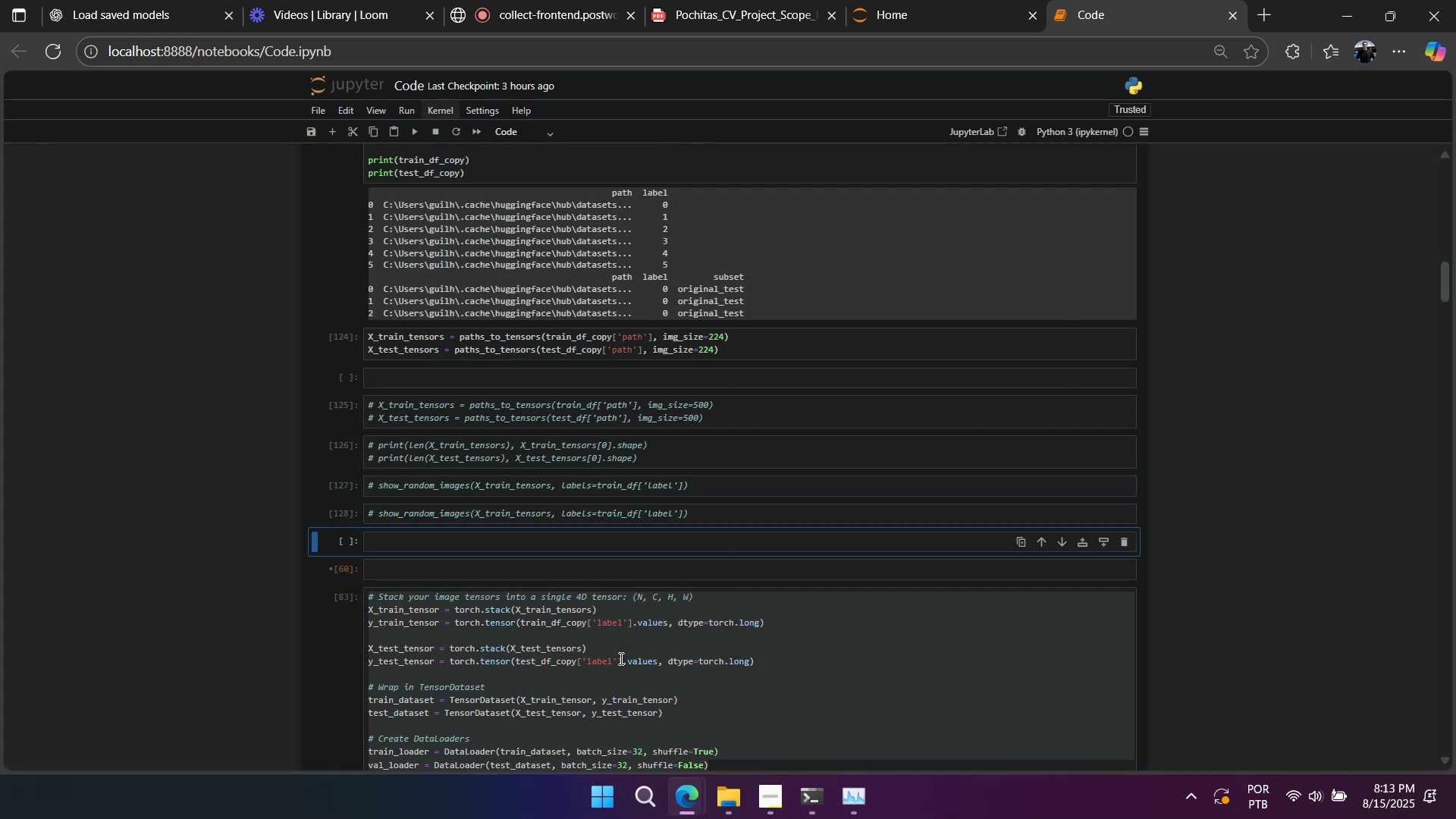 
key(Shift+Enter)
 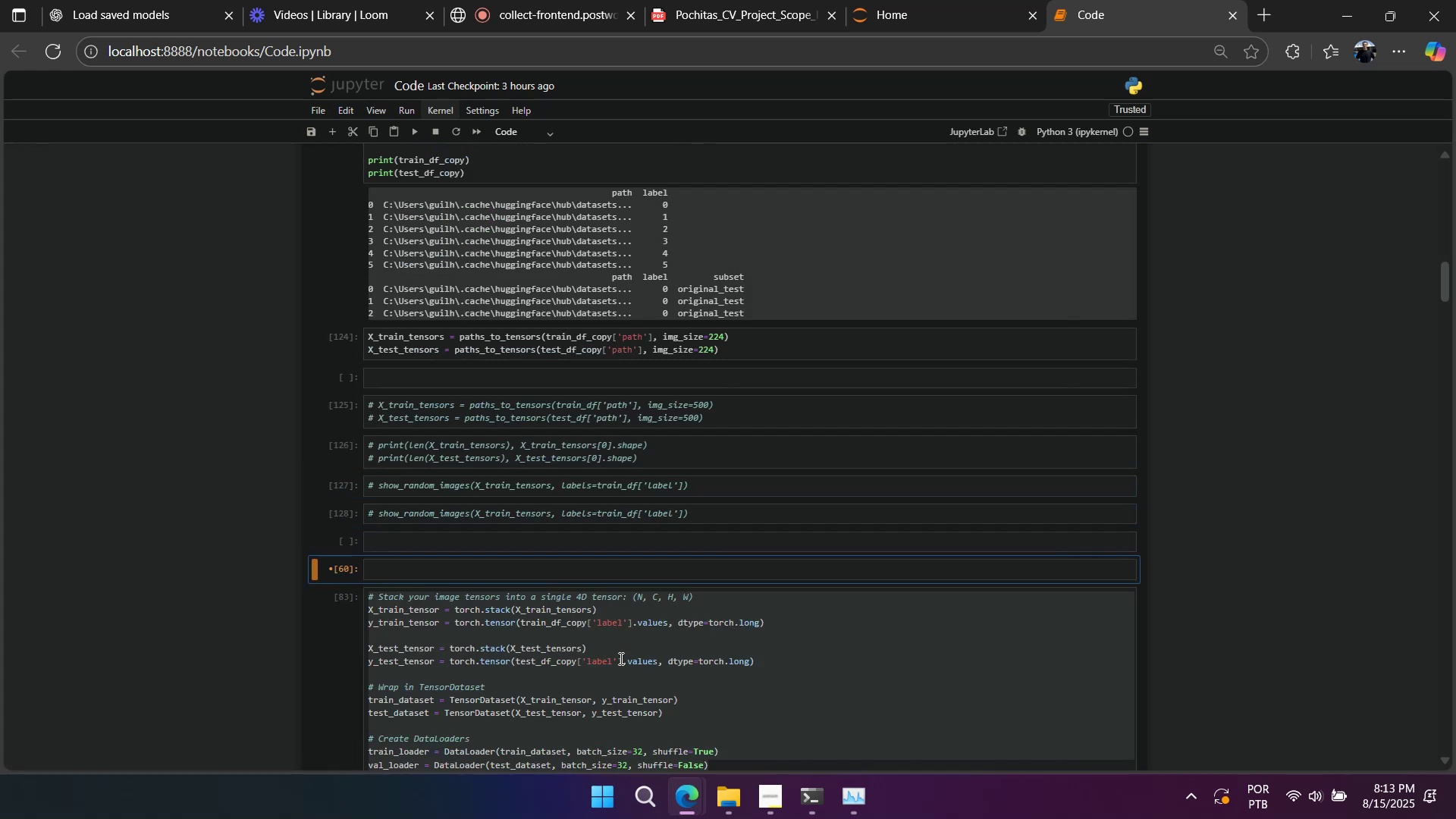 
key(Shift+Enter)
 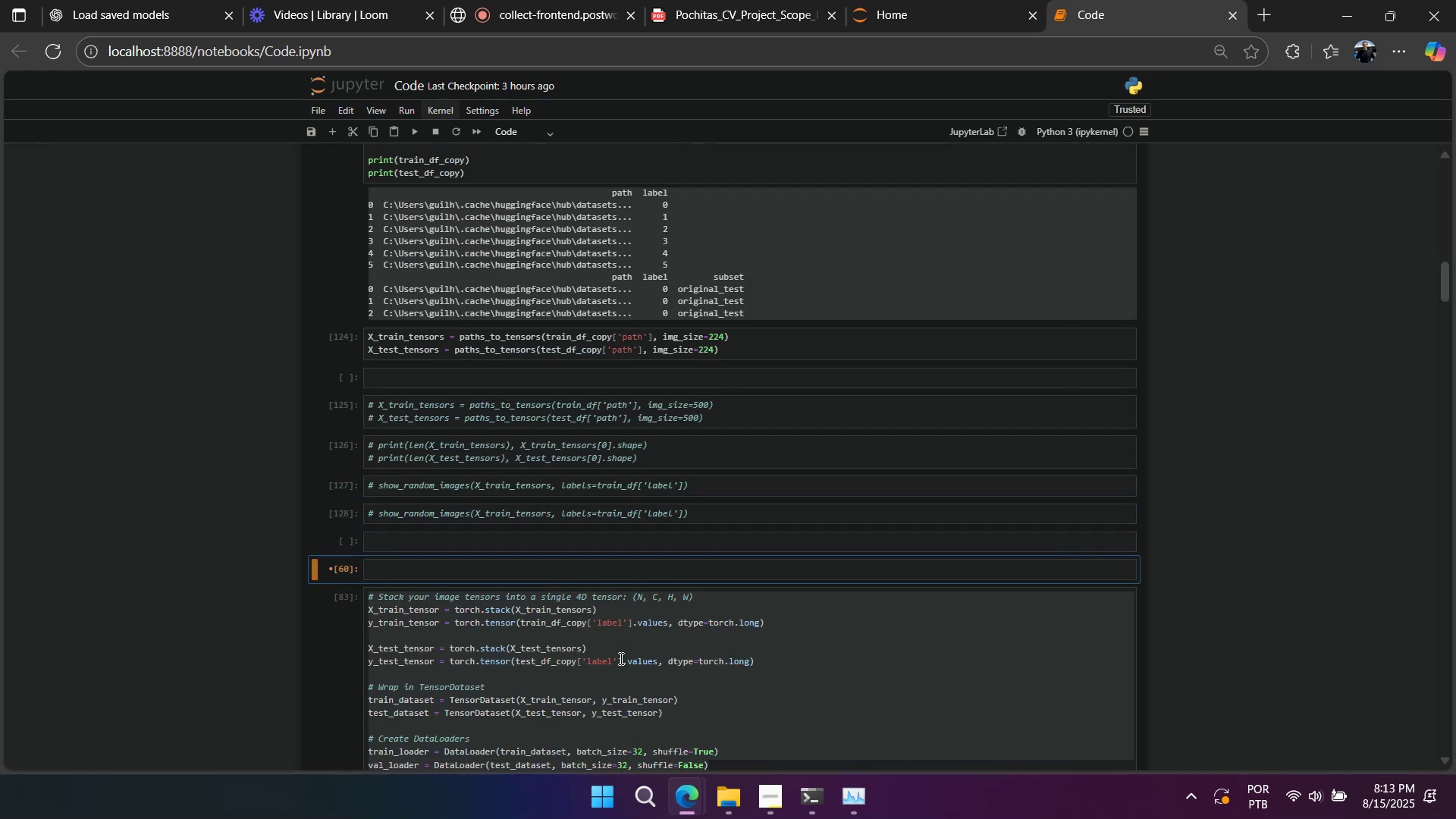 
key(Shift+Enter)
 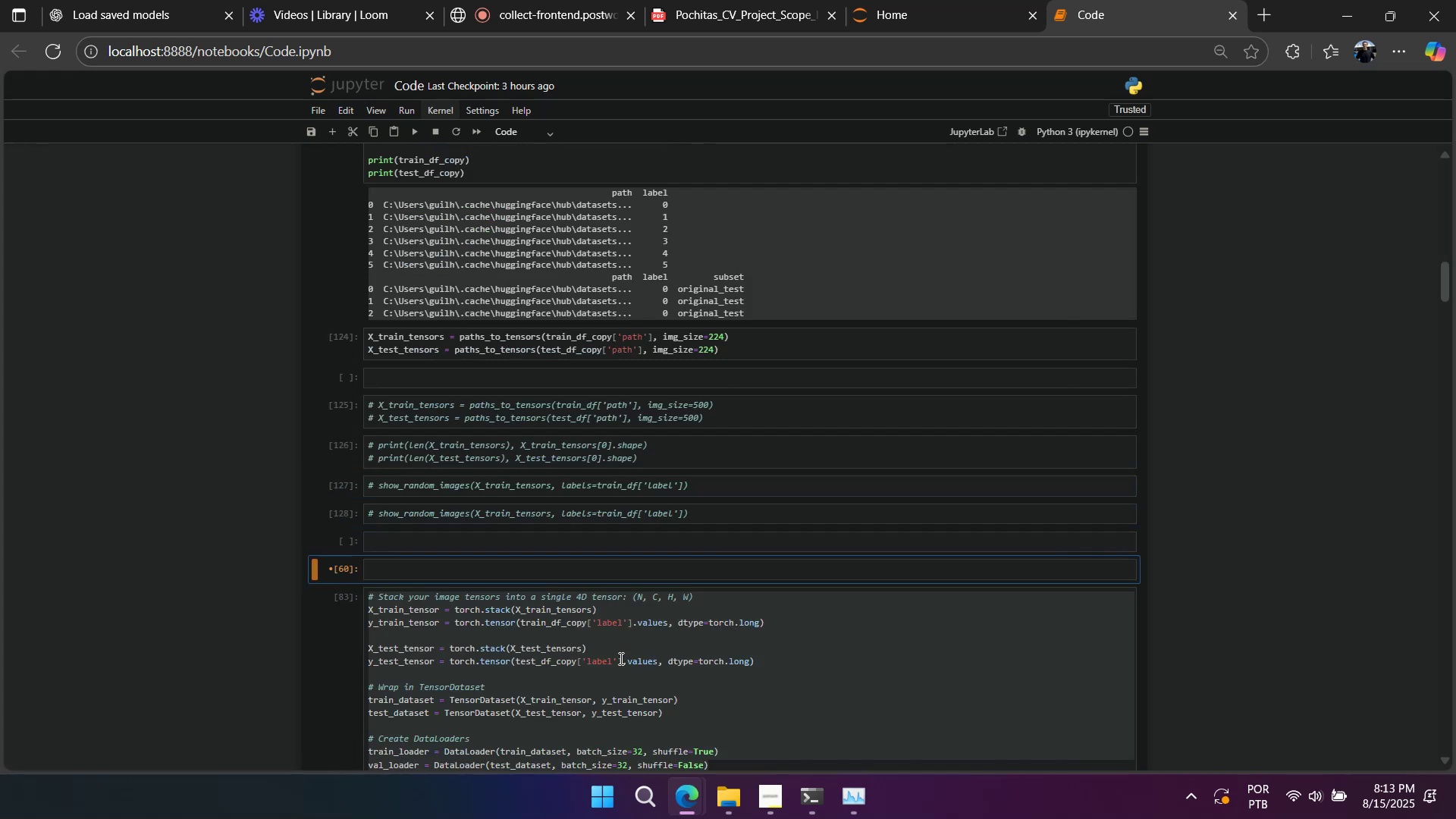 
key(Shift+Enter)
 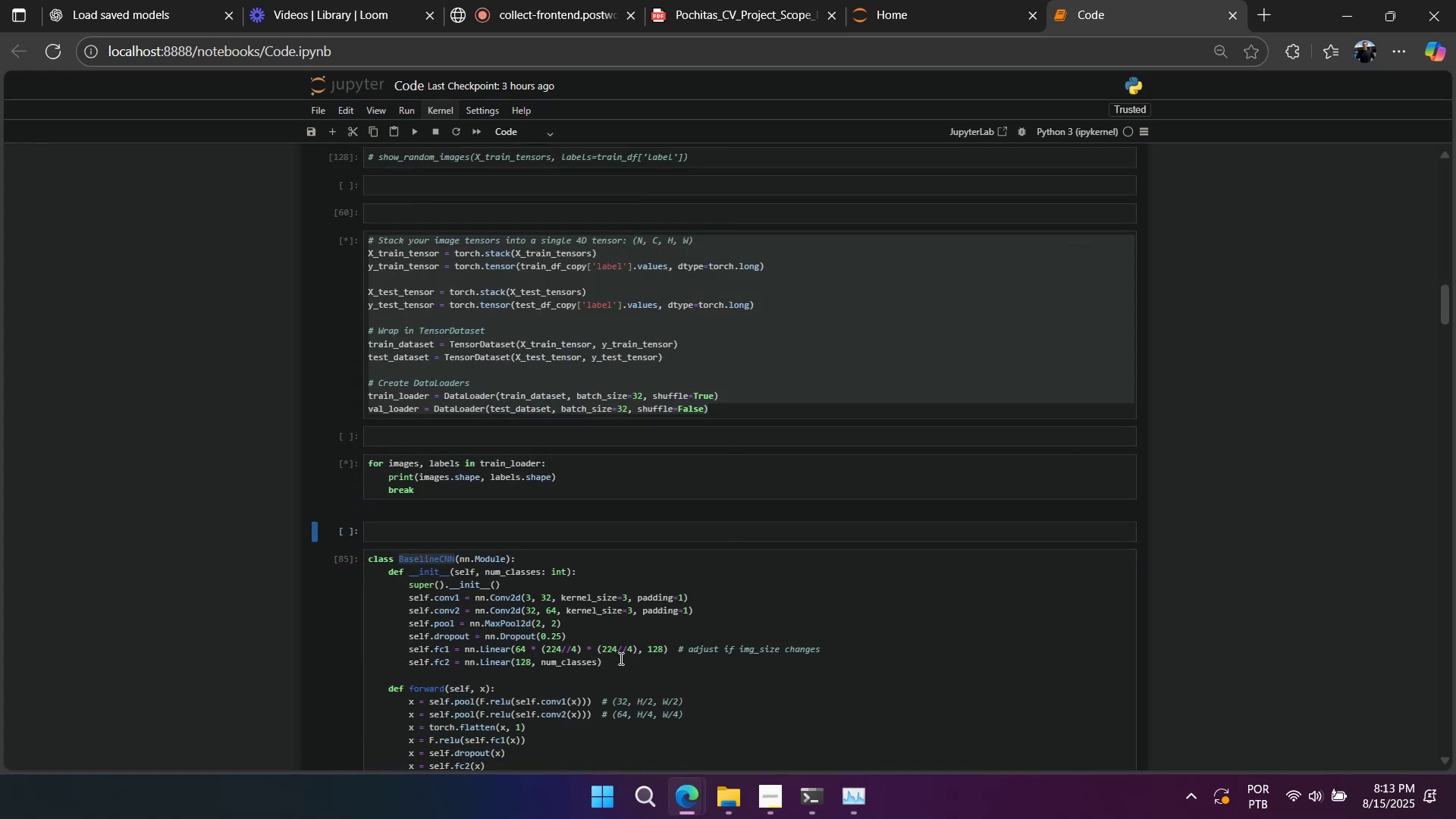 
key(Shift+Enter)
 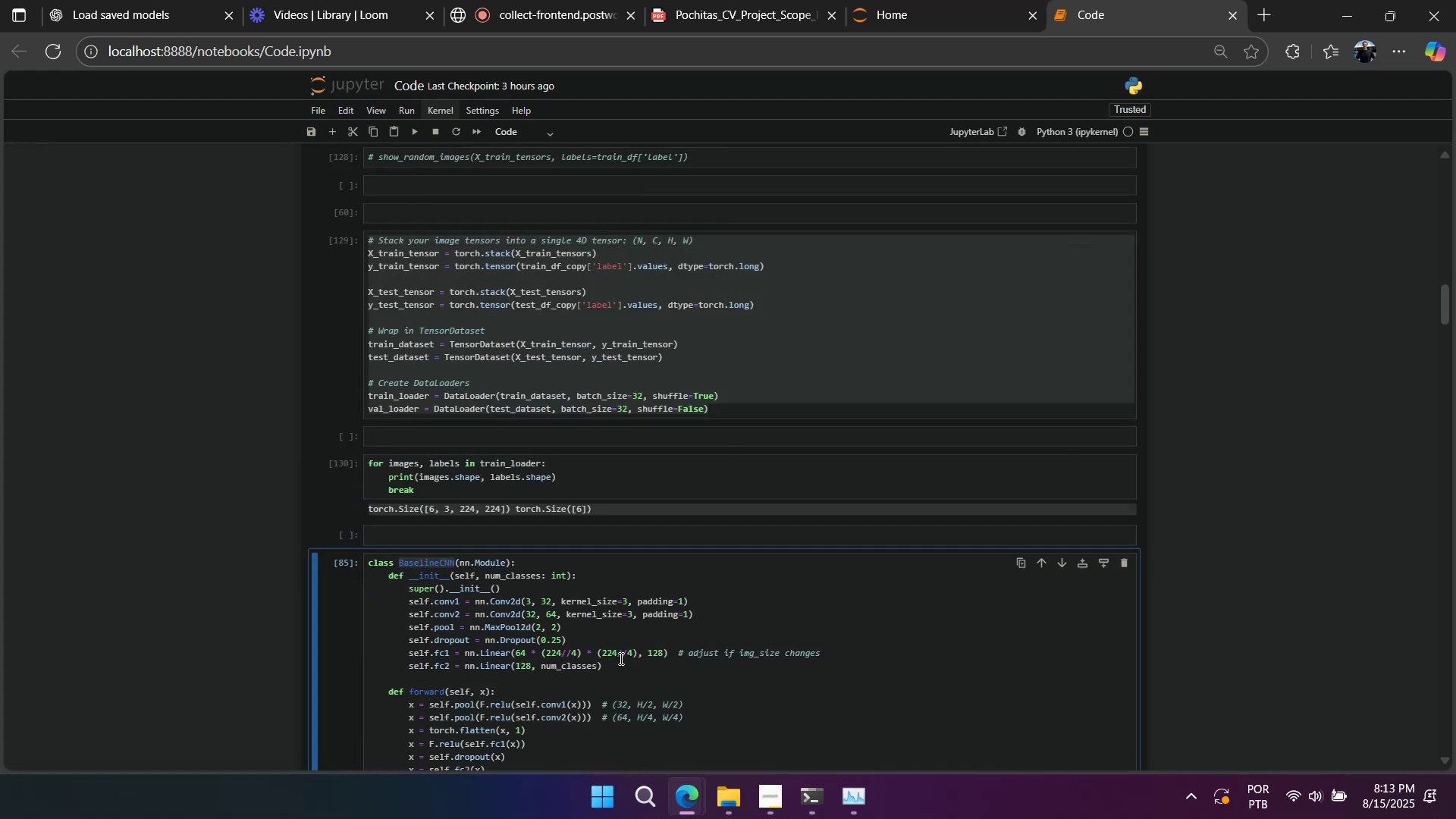 
key(Shift+Enter)
 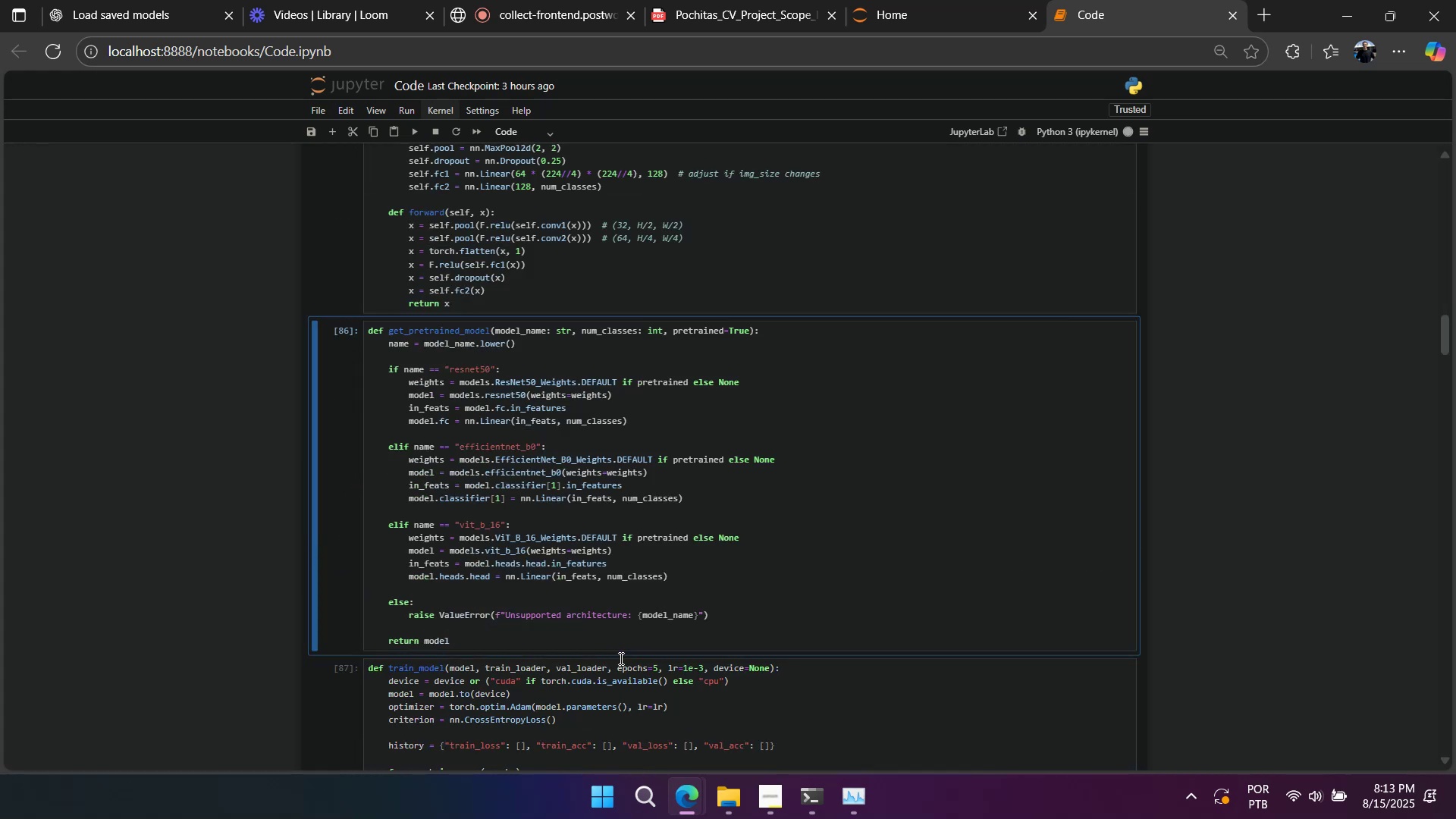 
key(Shift+Enter)
 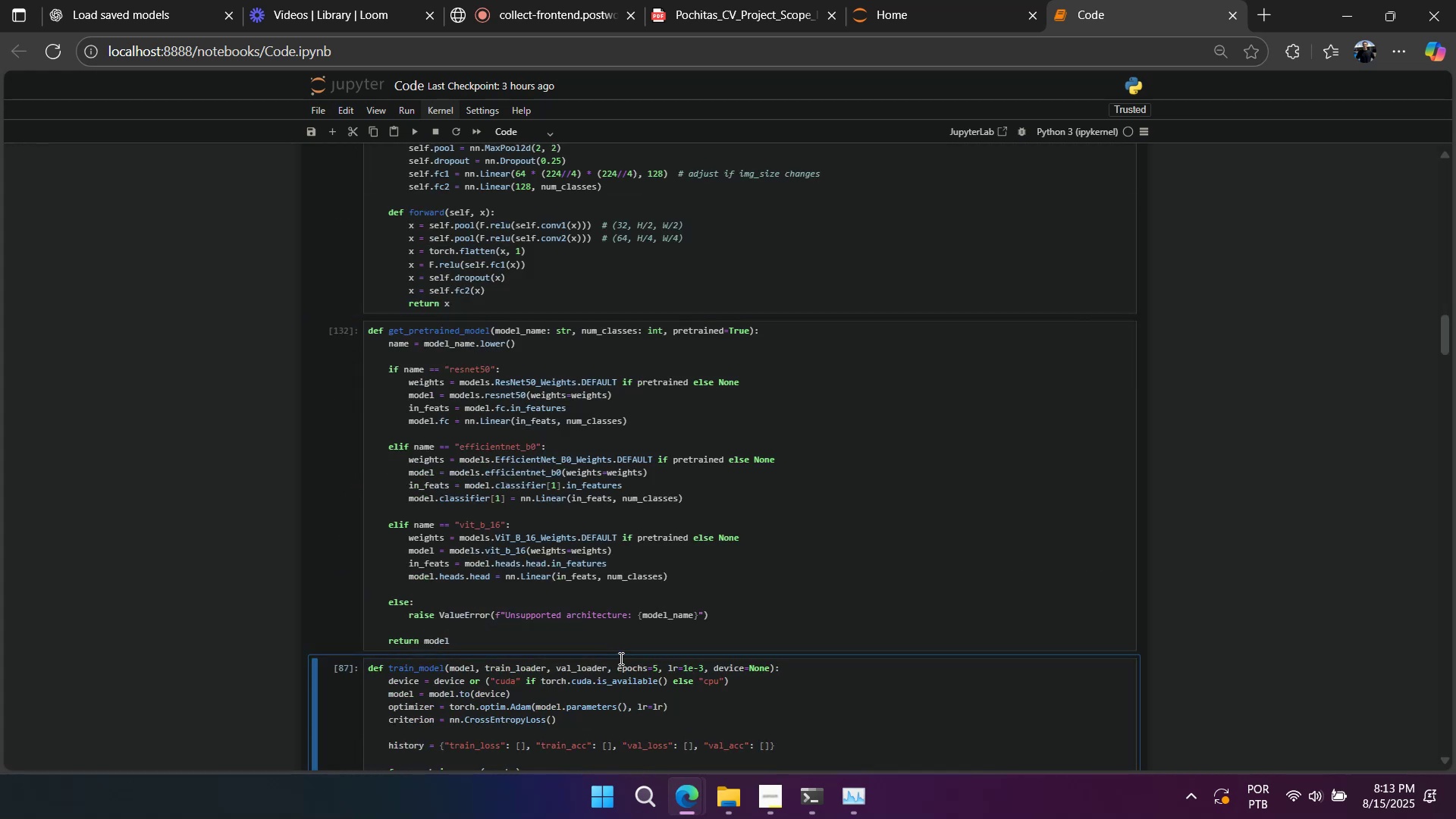 
key(Shift+Enter)
 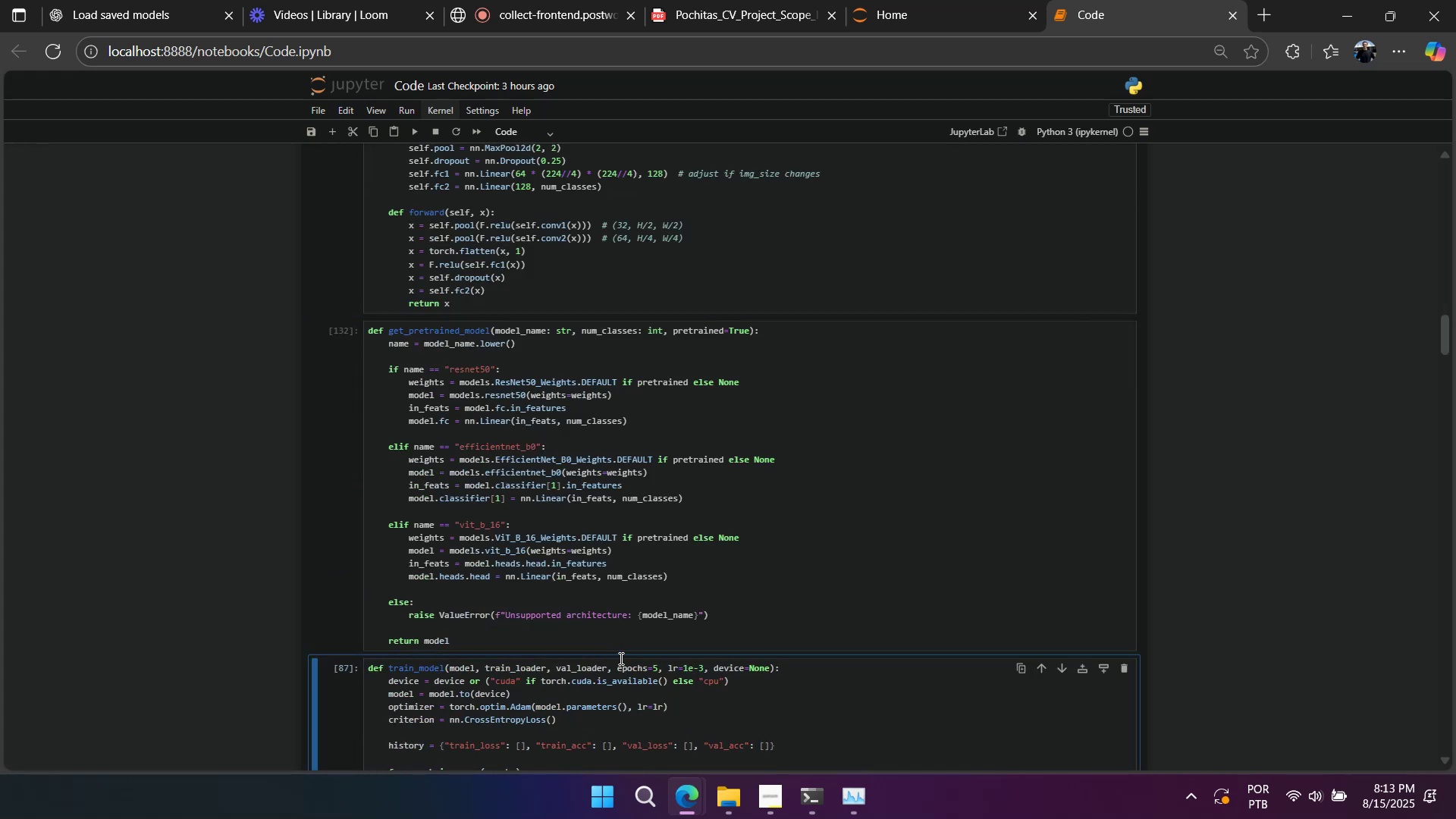 
key(Shift+Enter)
 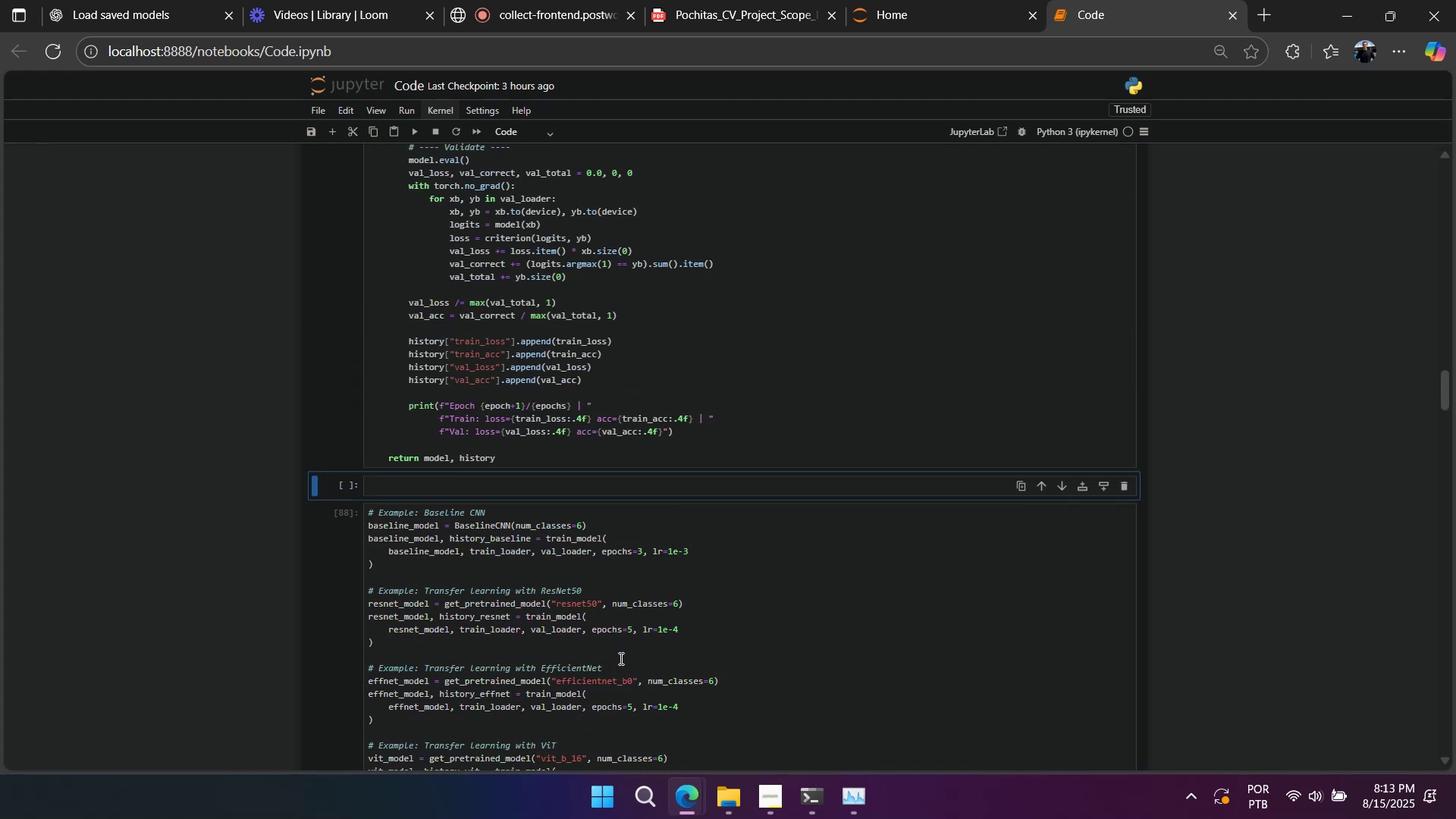 
key(Shift+Enter)
 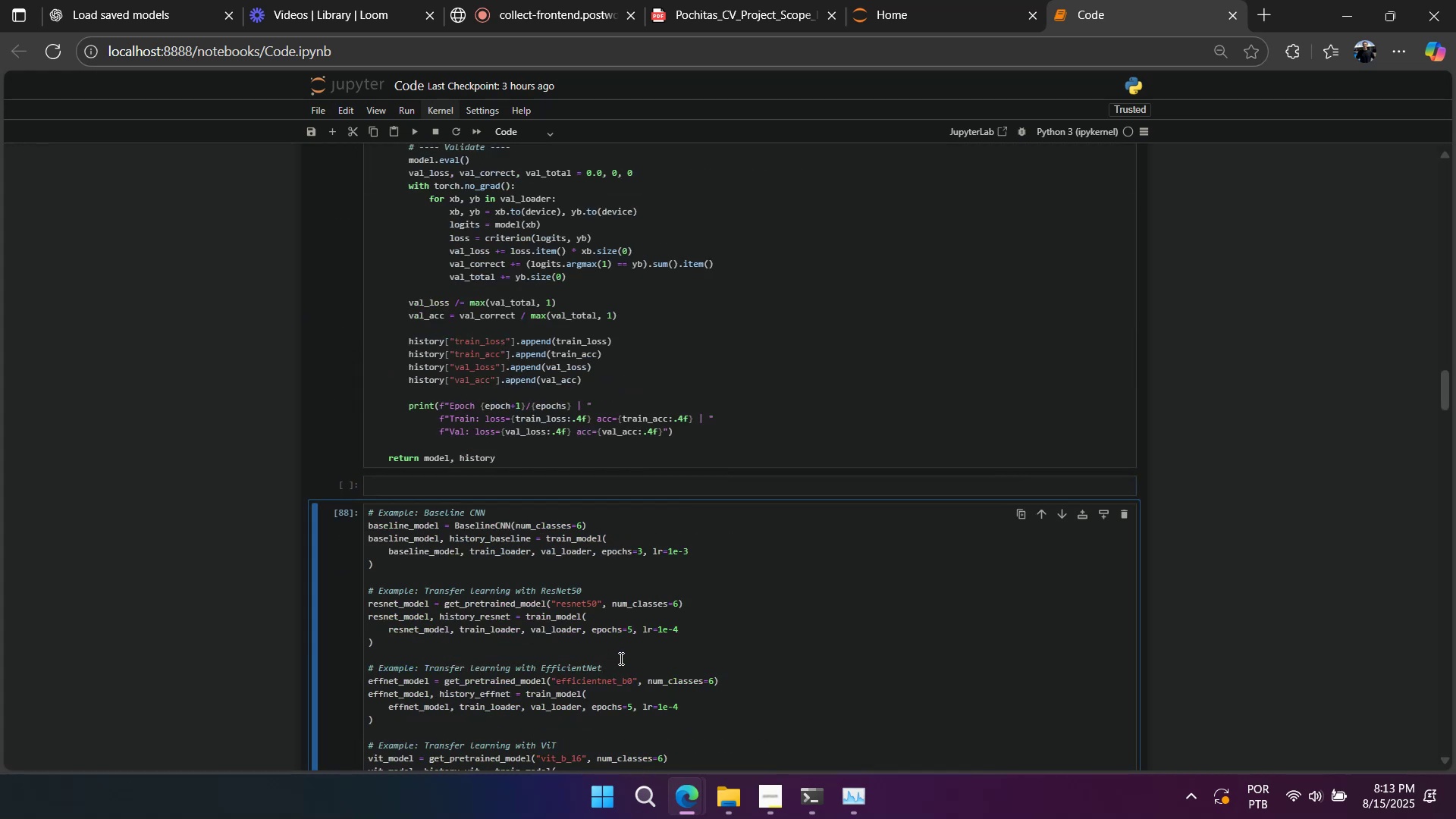 
key(Shift+Enter)
 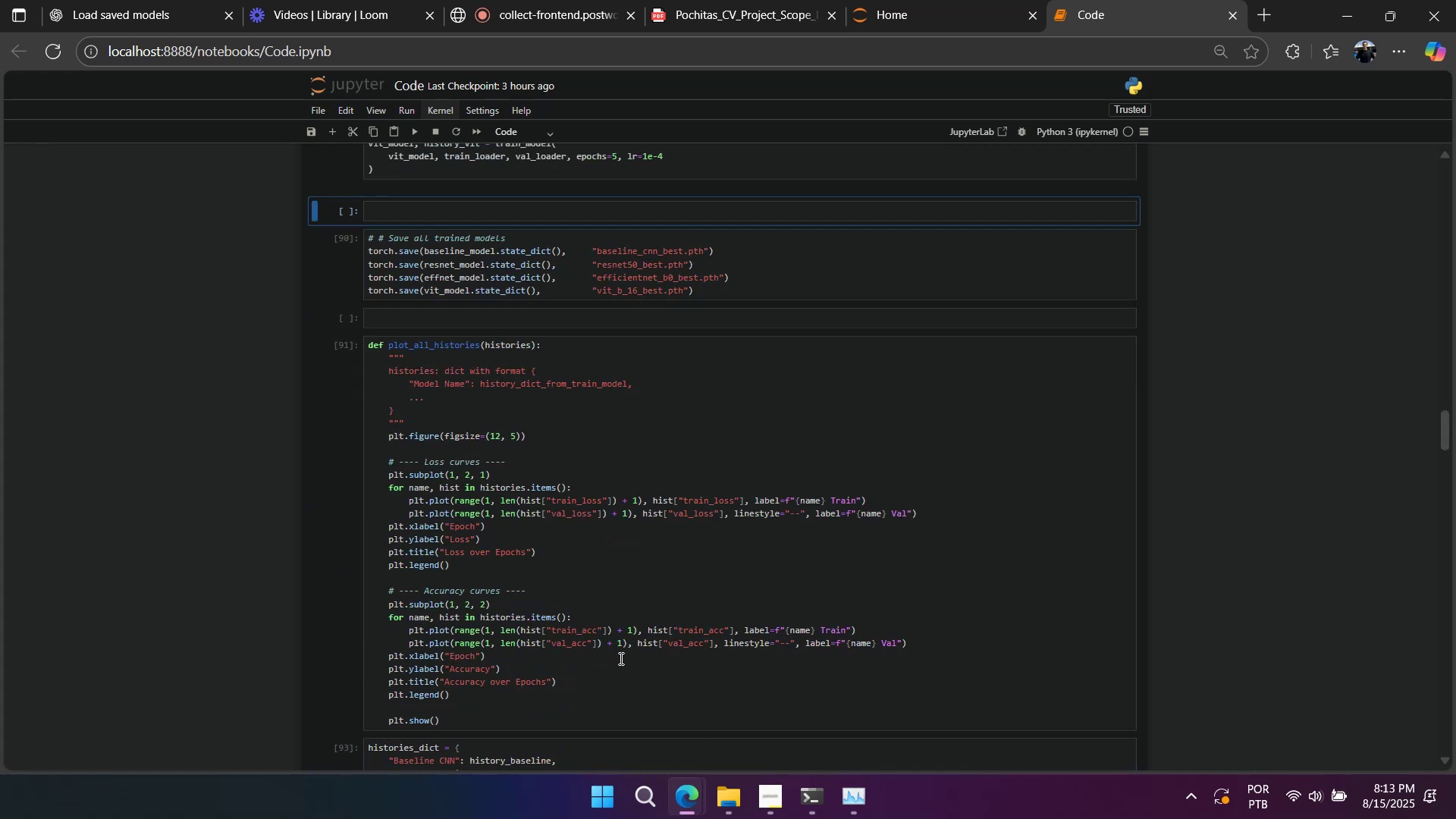 
key(Shift+Enter)
 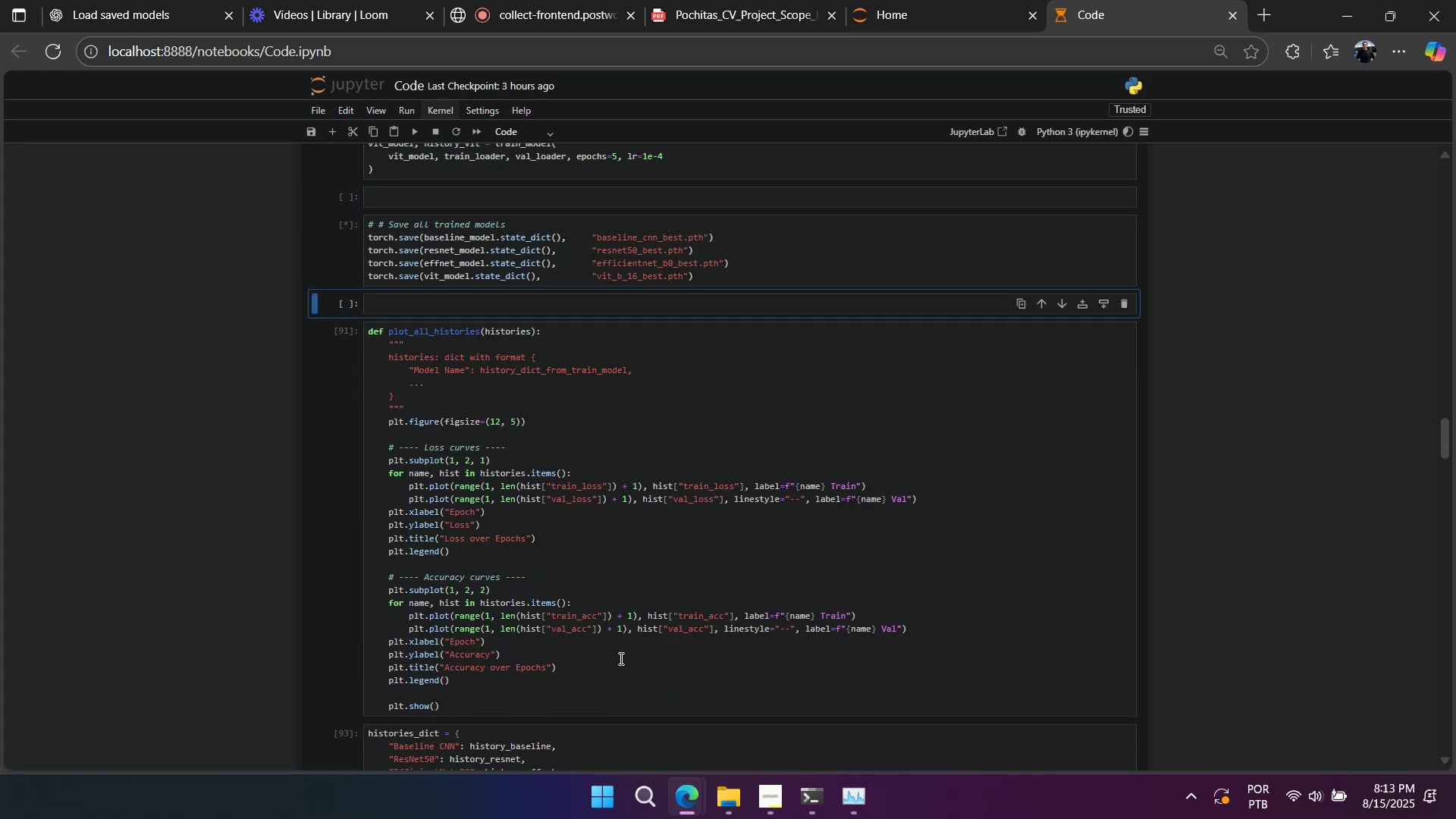 
scroll: coordinate [606, 553], scroll_direction: up, amount: 3.0
 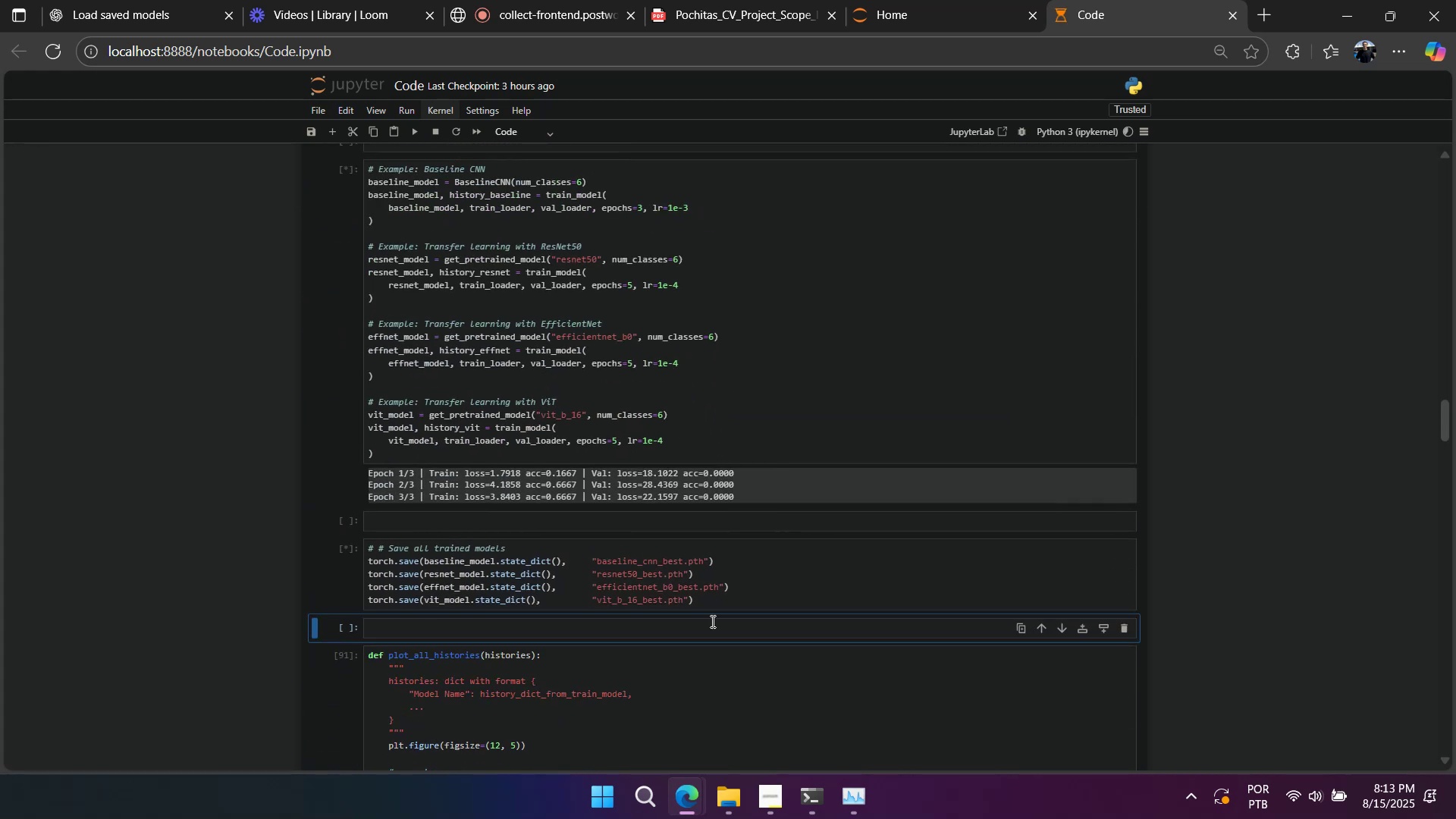 
left_click([730, 799])
 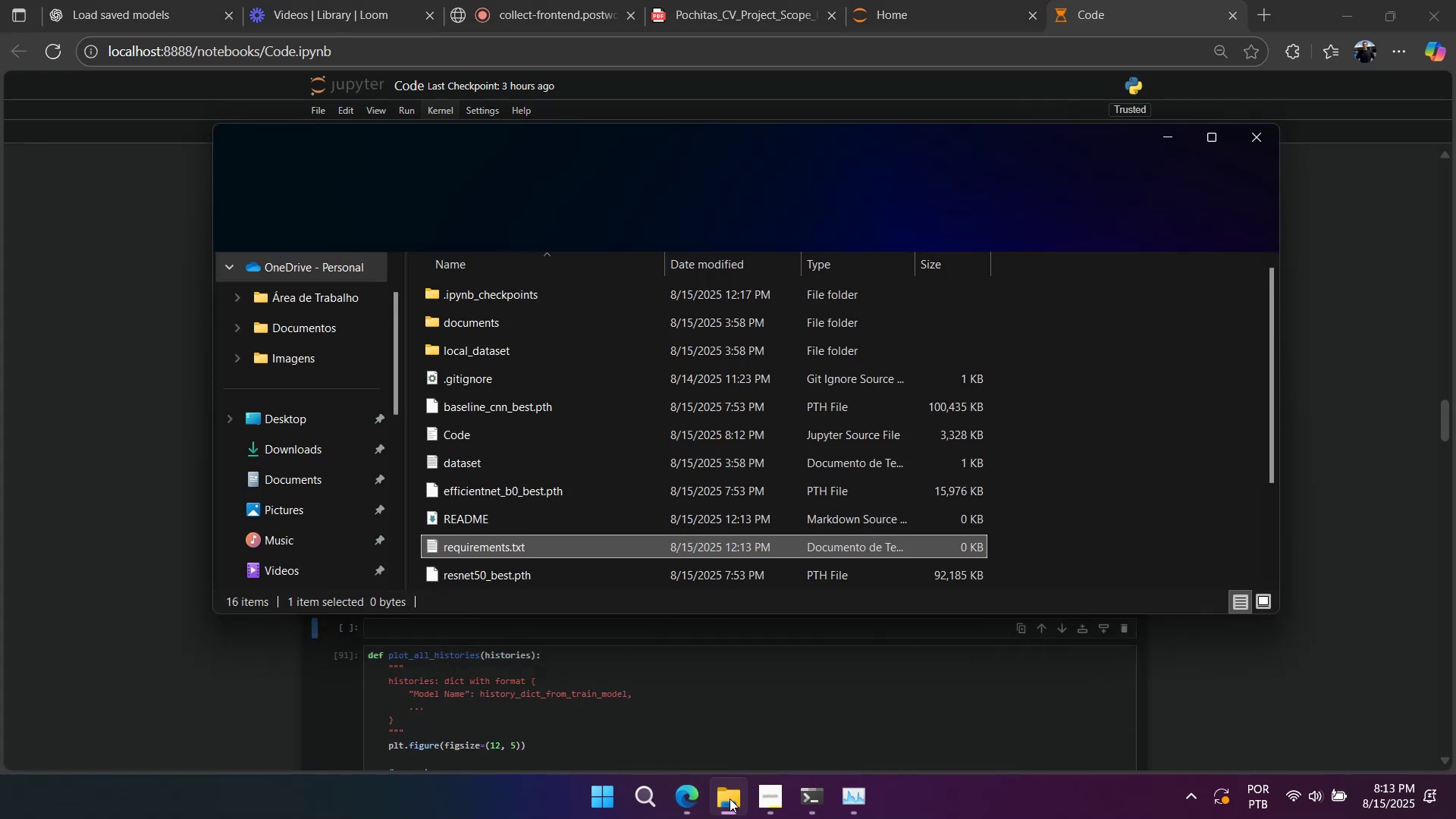 
left_click([730, 799])
 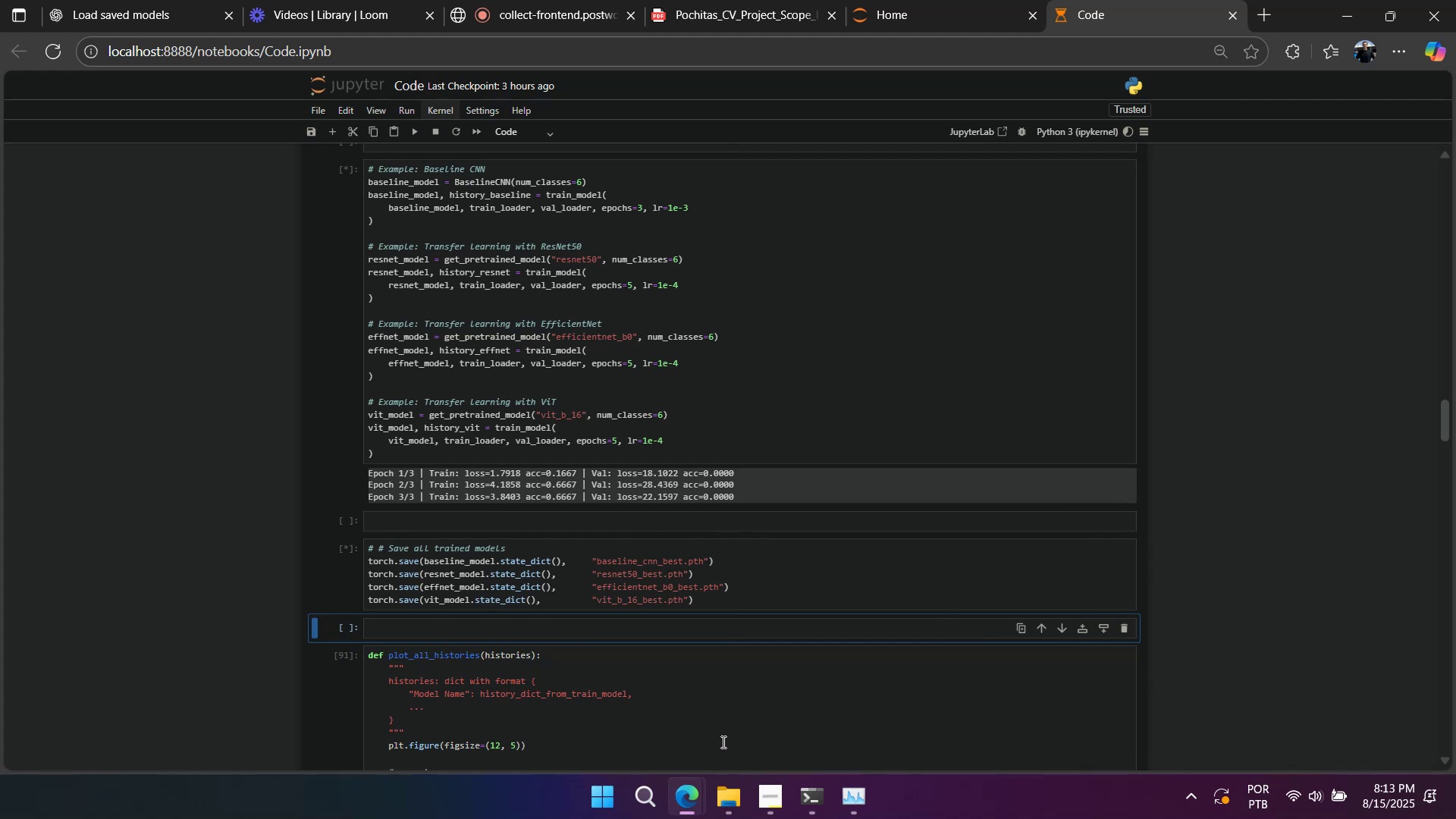 
scroll: coordinate [714, 623], scroll_direction: down, amount: 1.0
 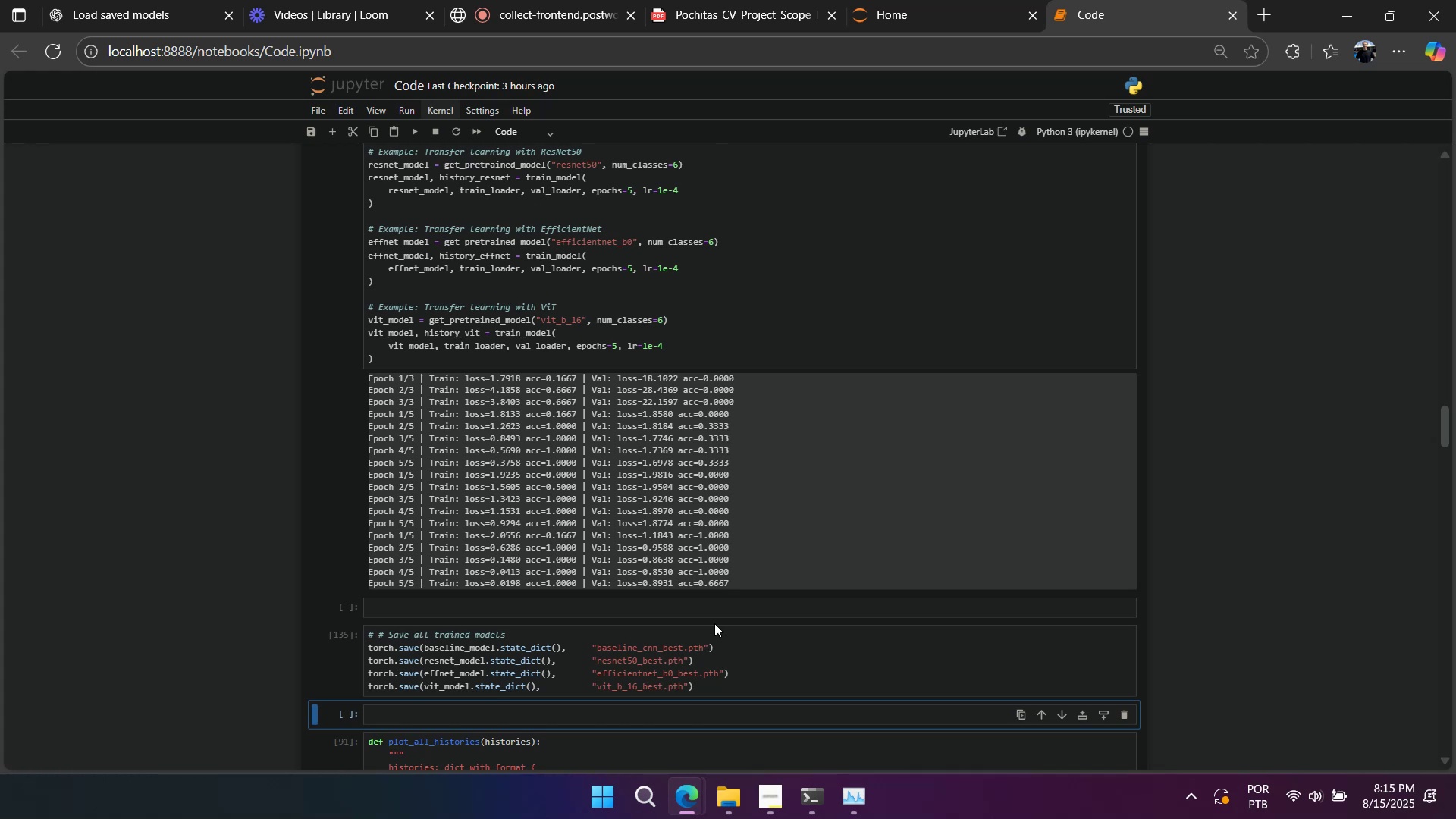 
wait(65.2)
 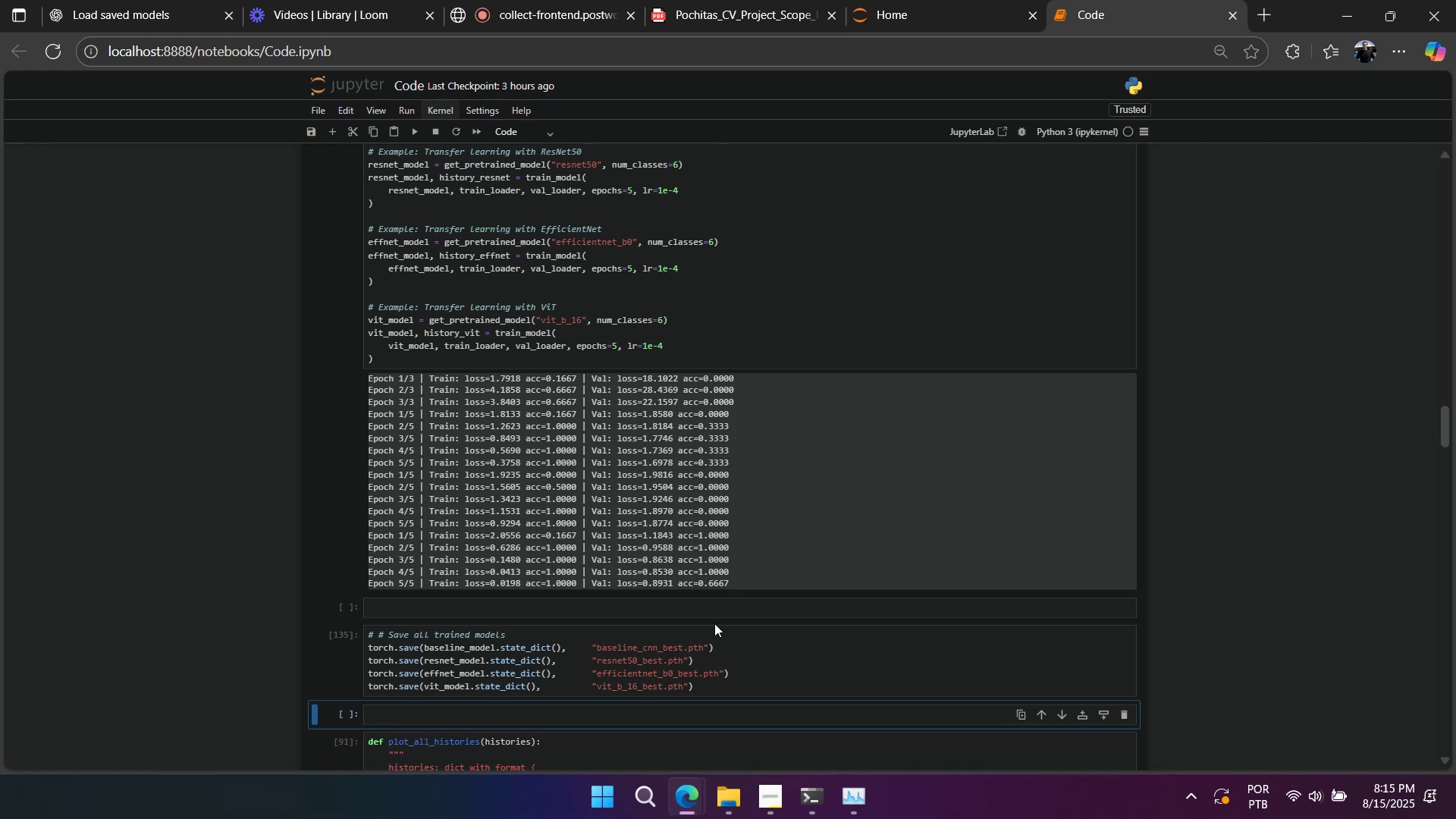 
scroll: coordinate [588, 592], scroll_direction: down, amount: 6.0
 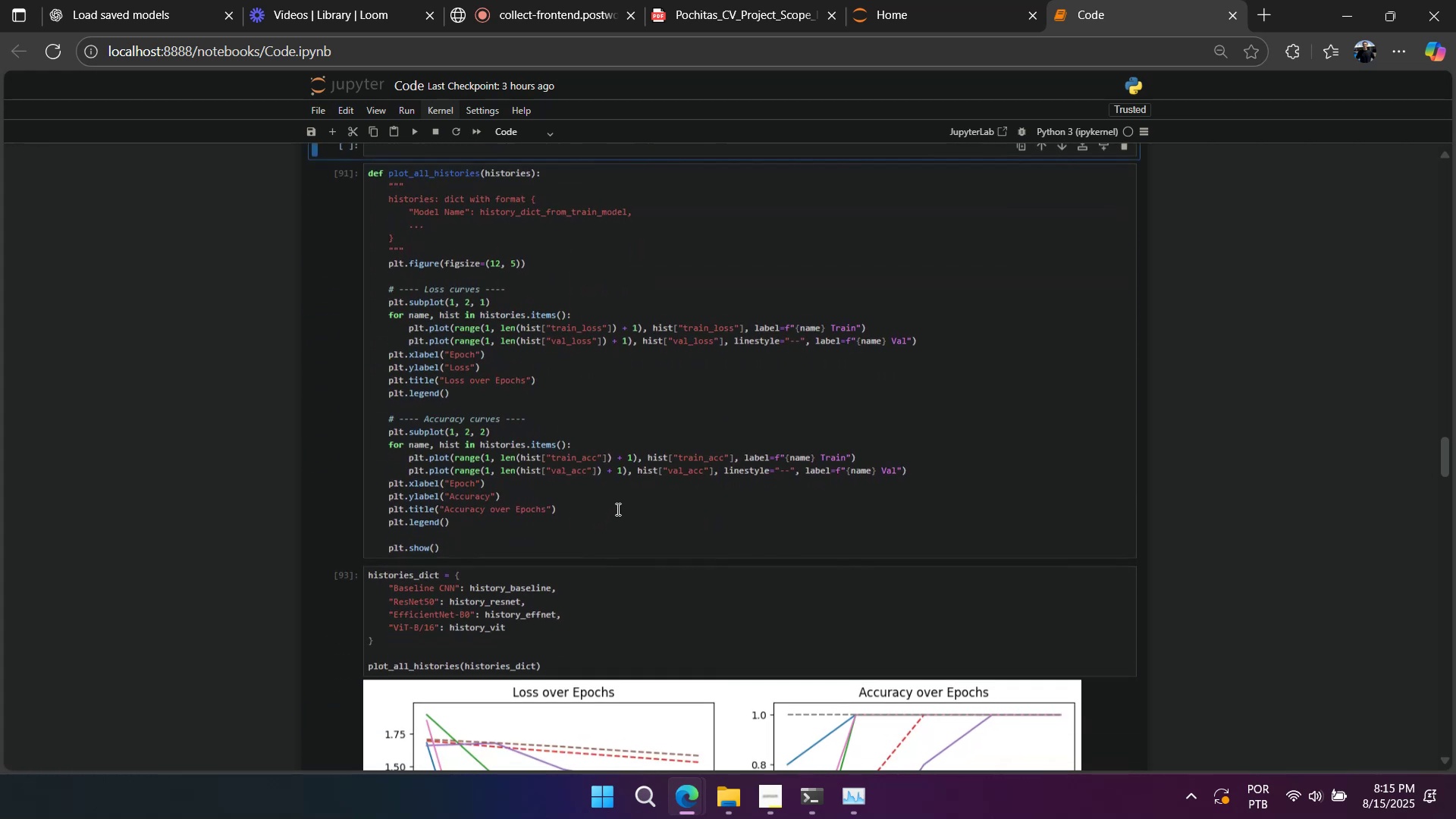 
left_click([617, 509])
 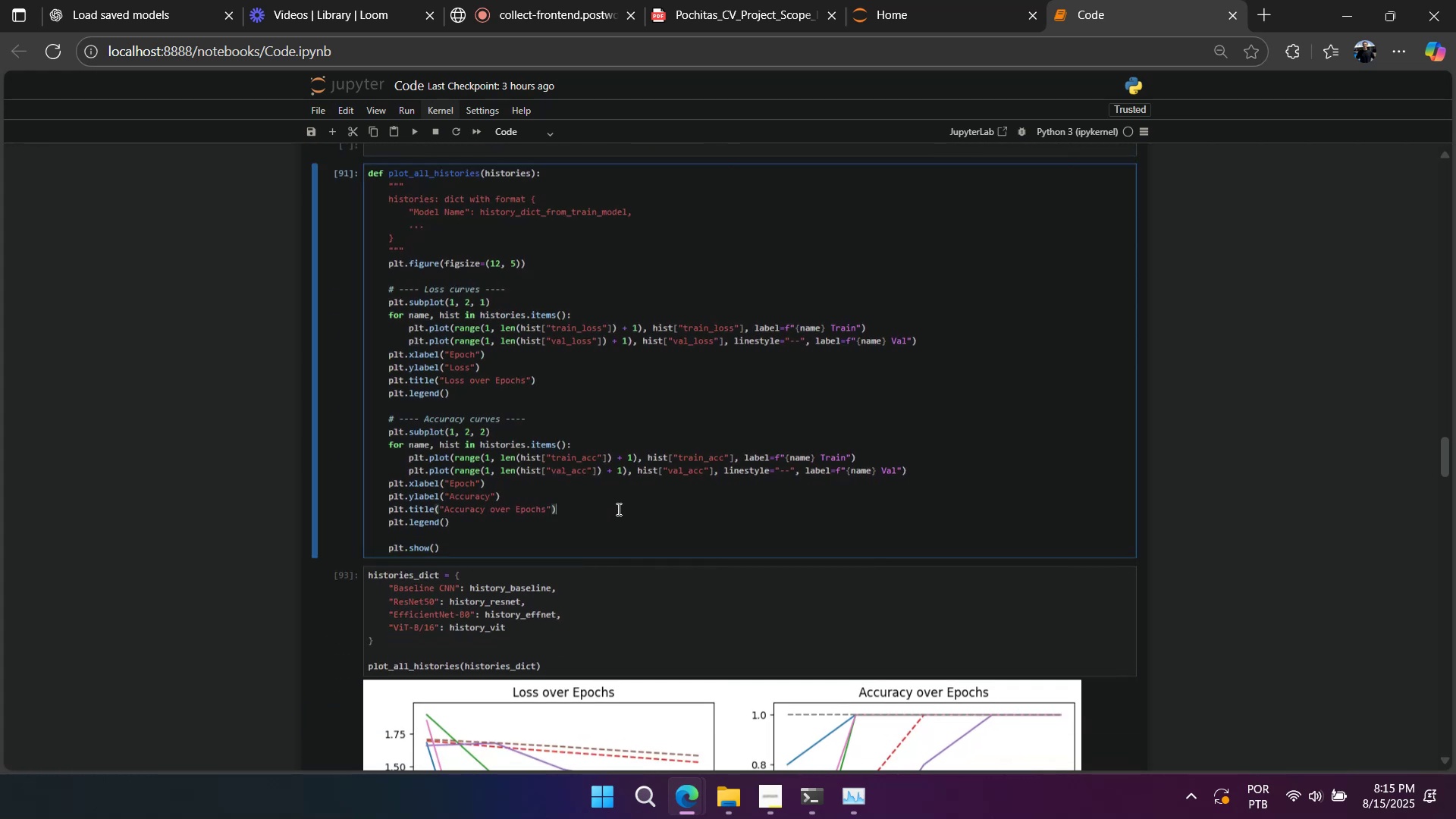 
key(CapsLock)
 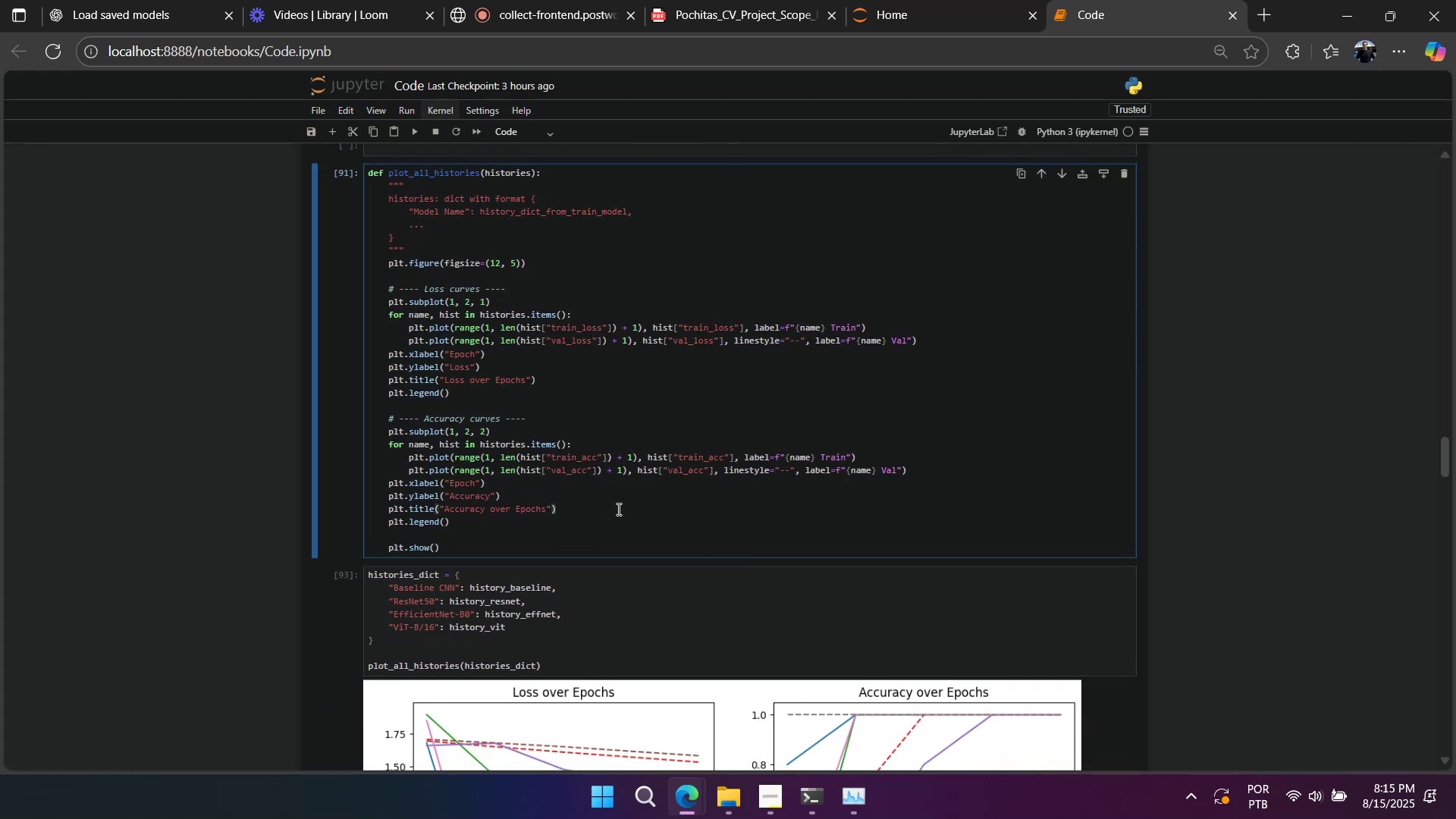 
key(Shift+ShiftLeft)
 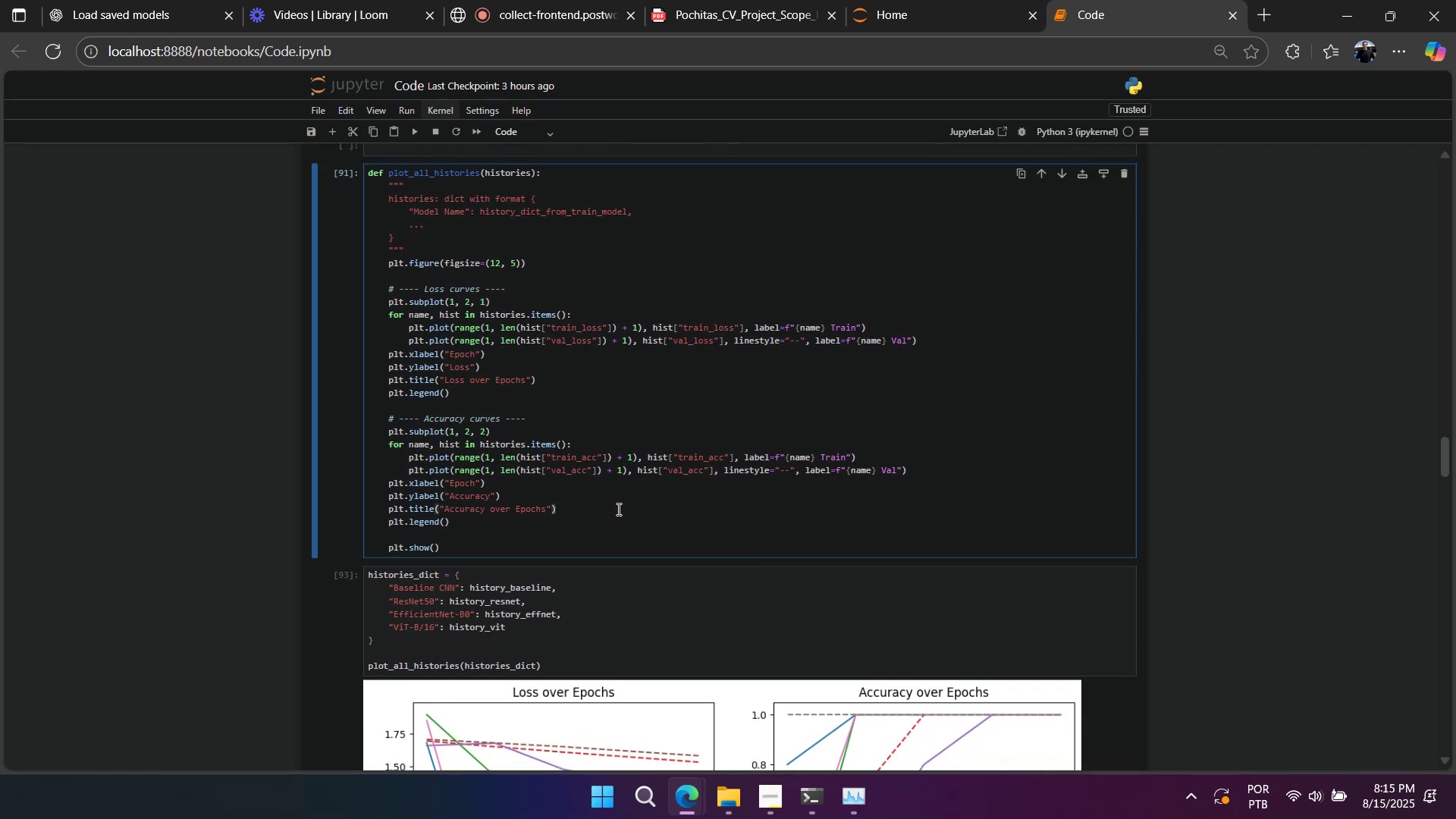 
key(Shift+Enter)
 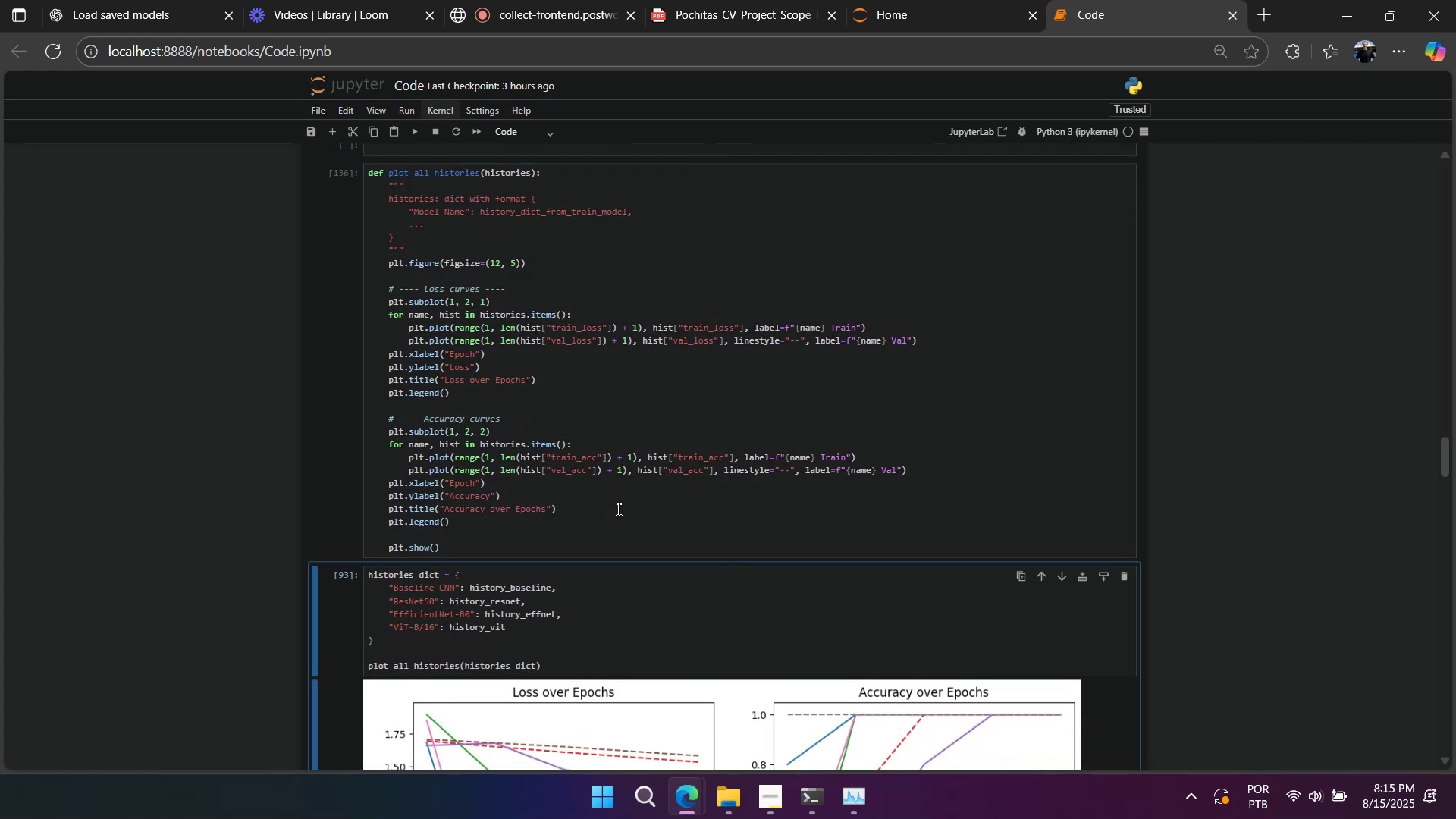 
key(Shift+Enter)
 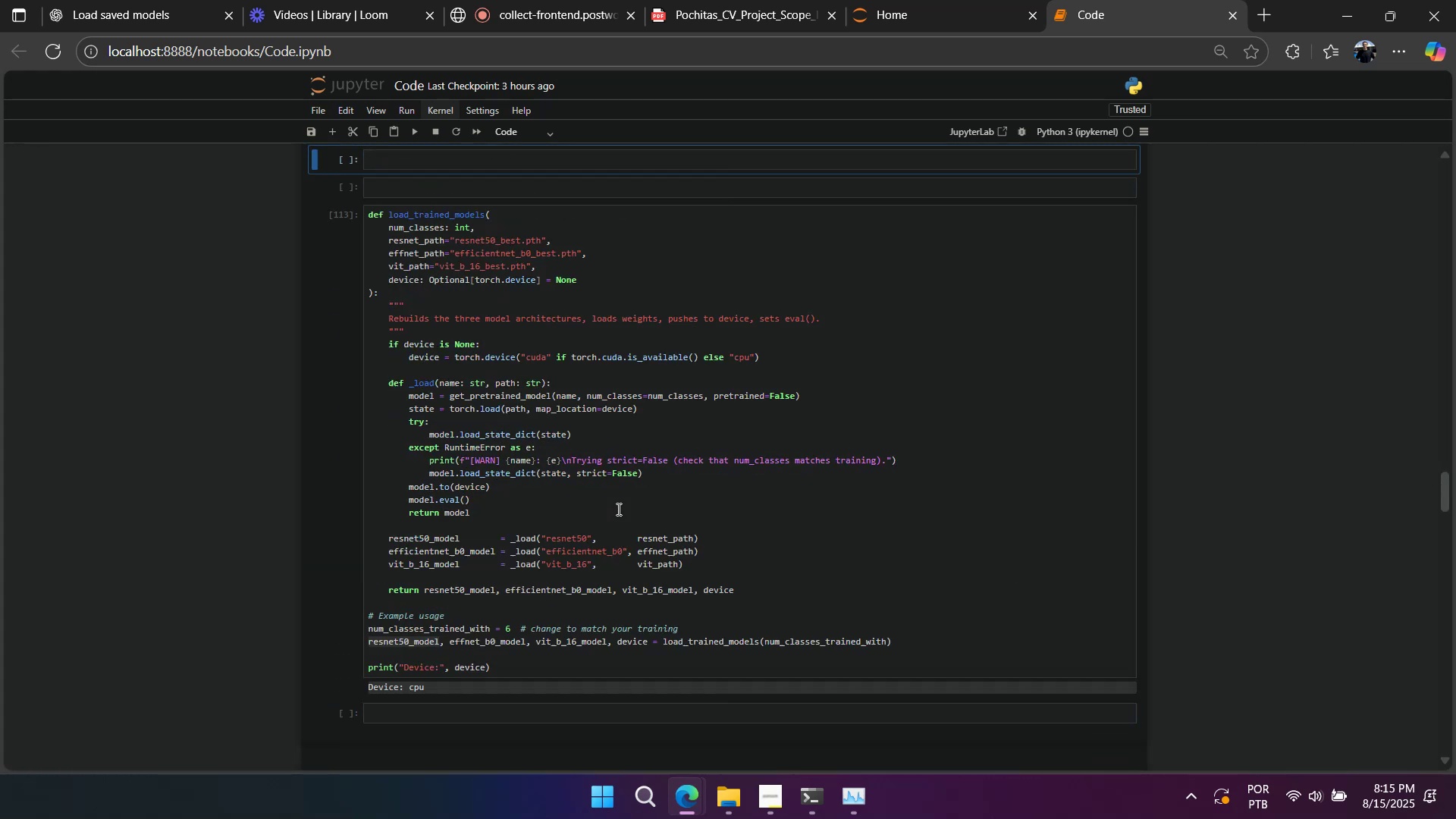 
key(Shift+Enter)
 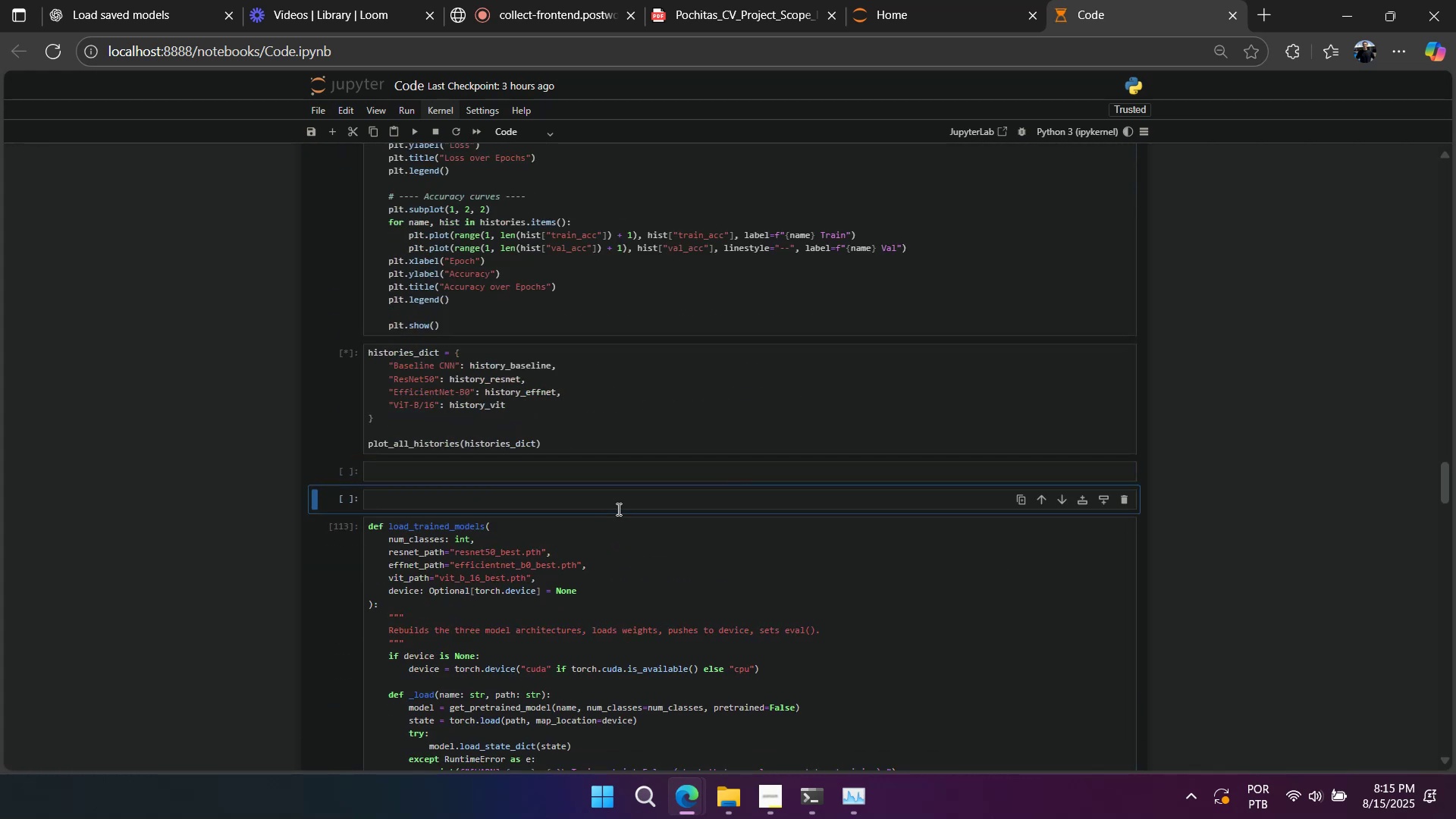 
key(Shift+Enter)
 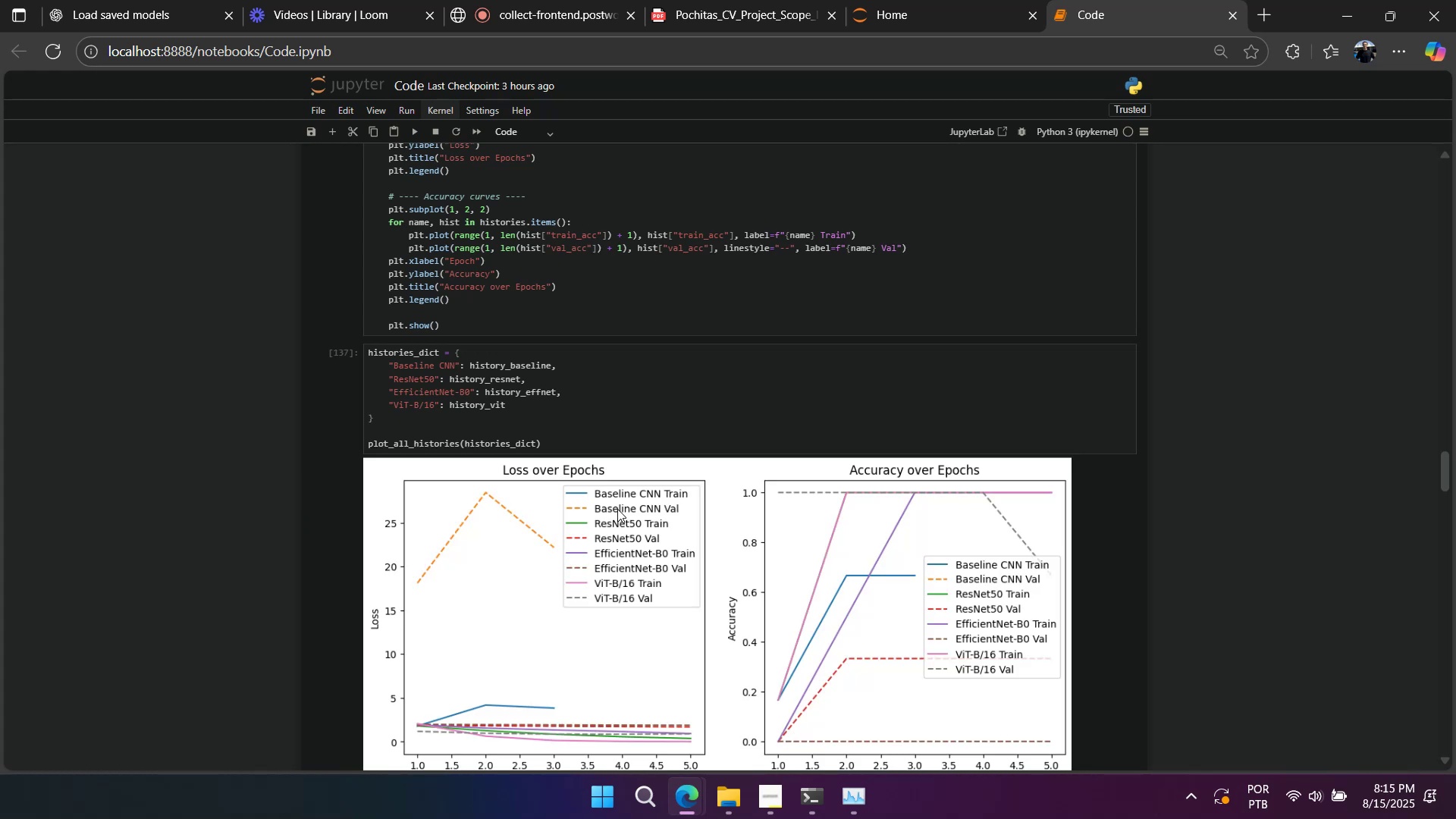 
scroll: coordinate [664, 467], scroll_direction: down, amount: 8.0
 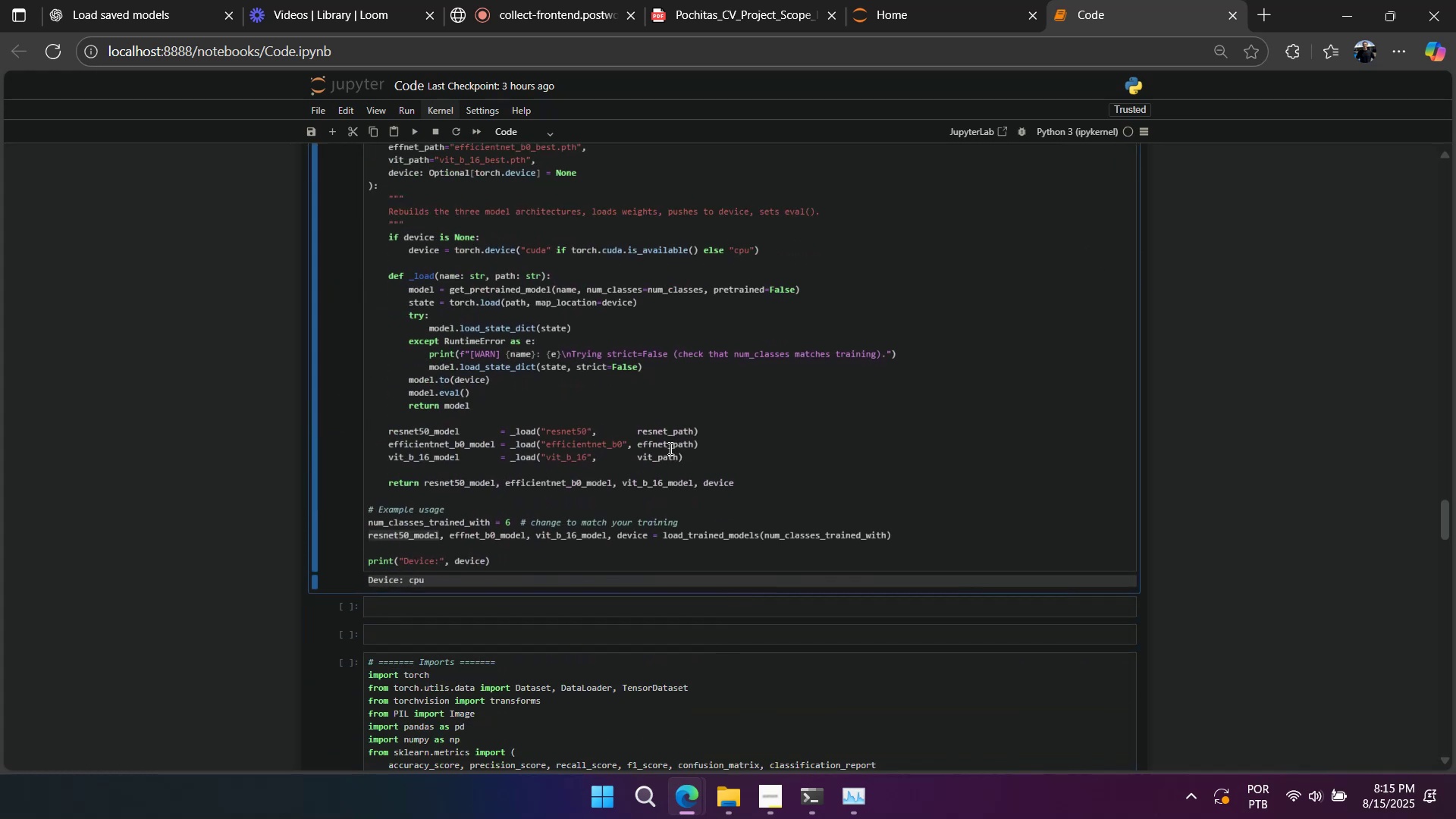 
key(Shift+Enter)
 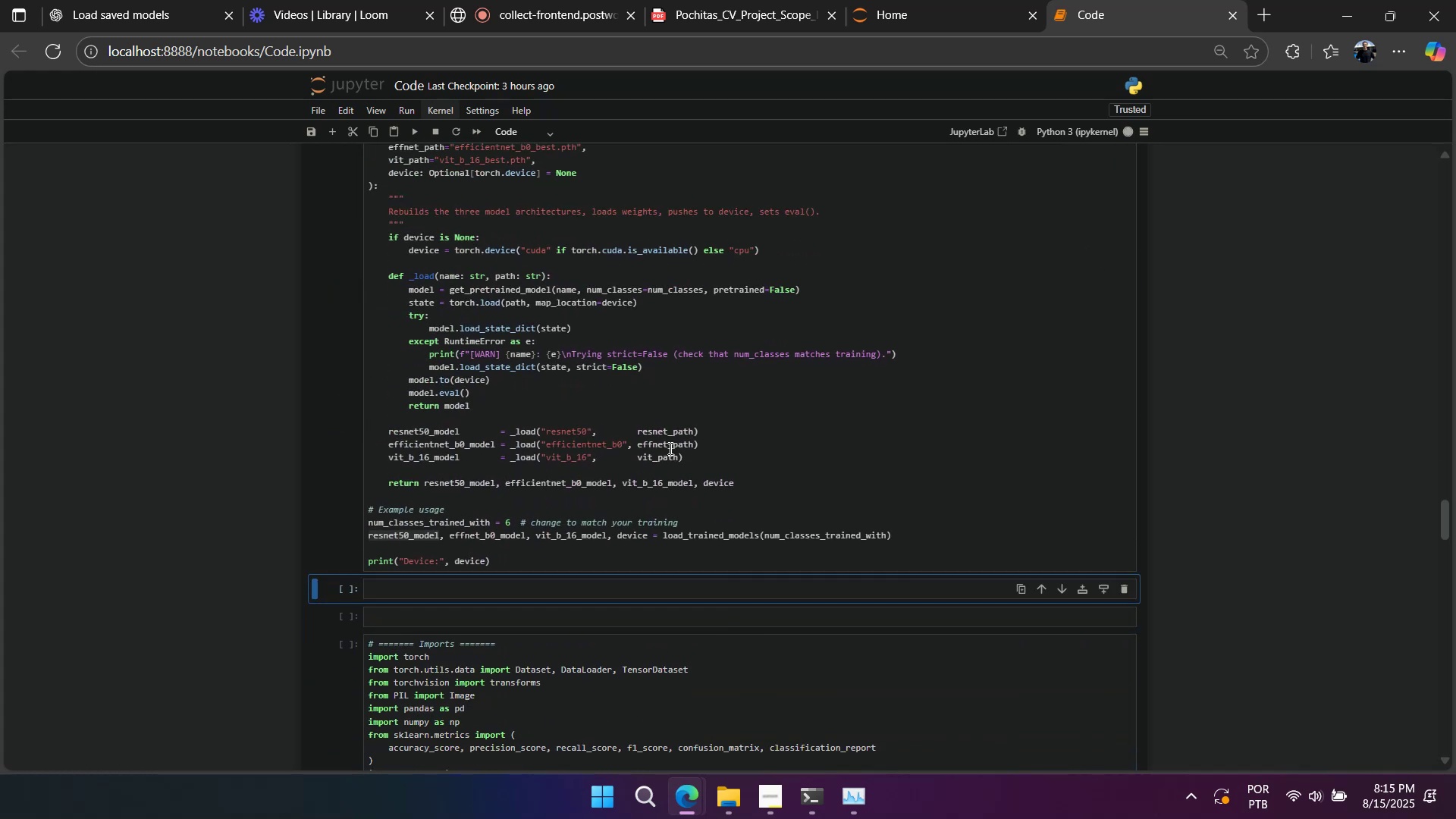 
key(Shift+Enter)
 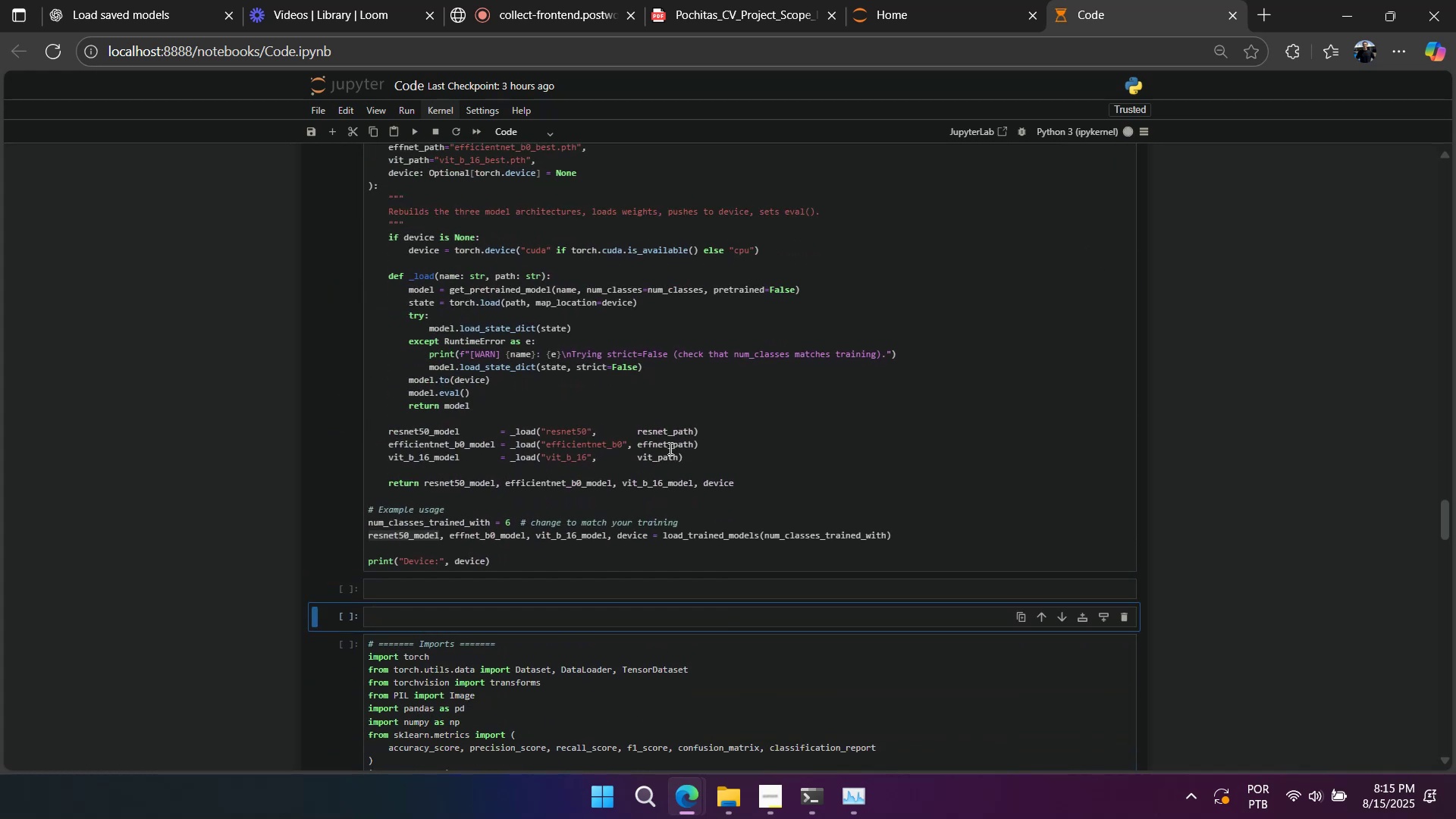 
scroll: coordinate [661, 441], scroll_direction: down, amount: 4.0
 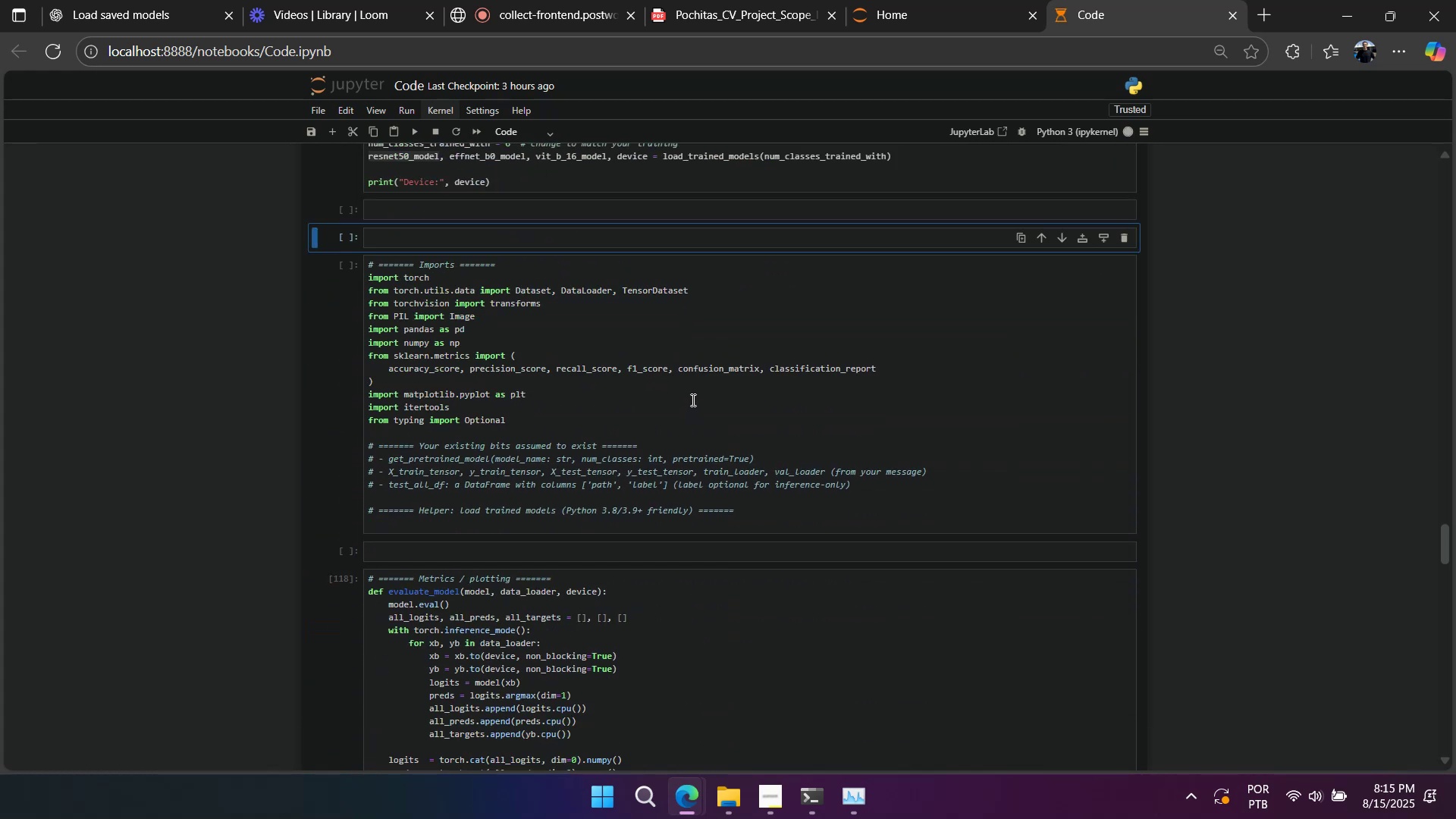 
key(Shift+Enter)
 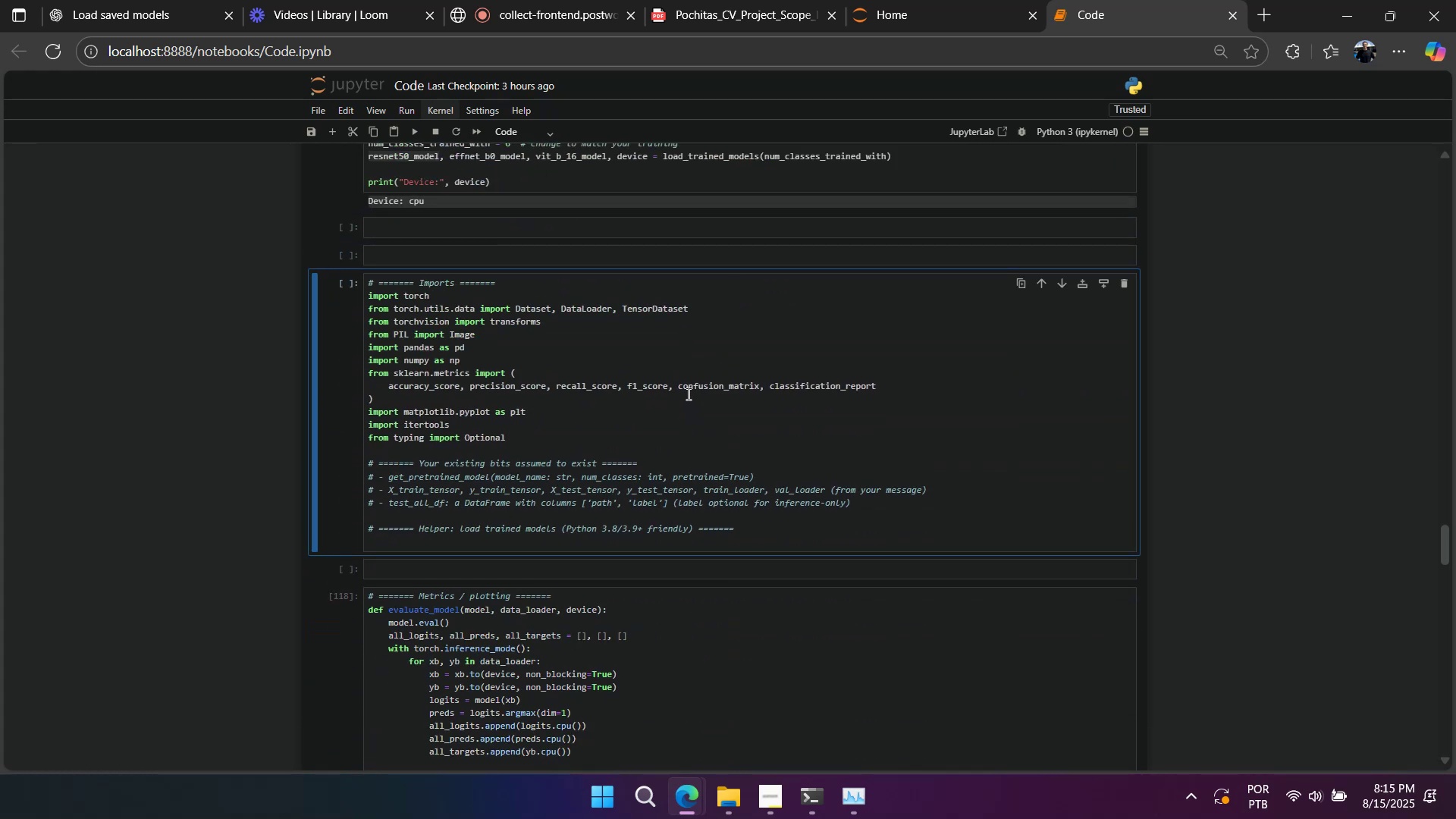 
key(Shift+Enter)
 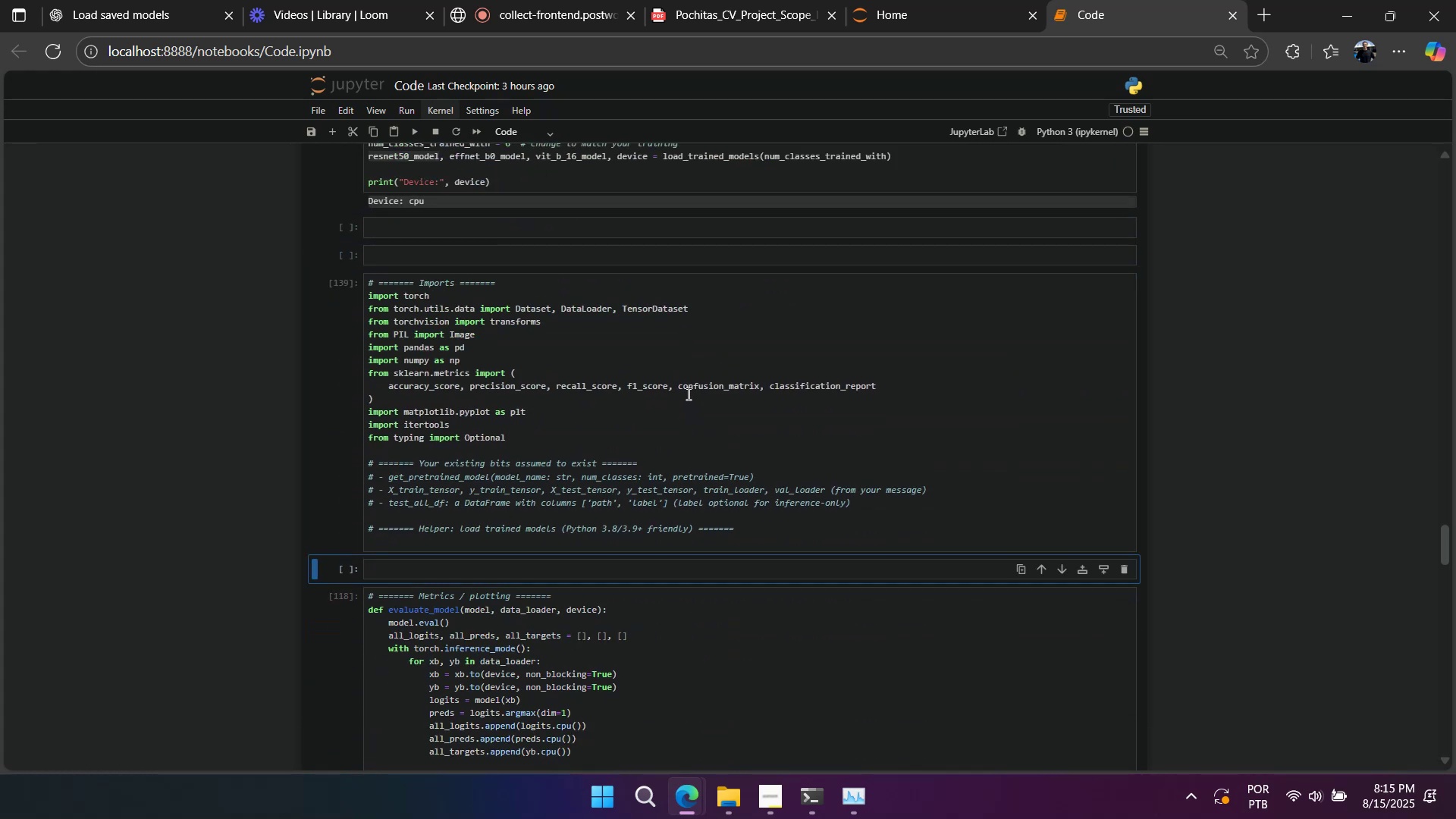 
key(Shift+Enter)
 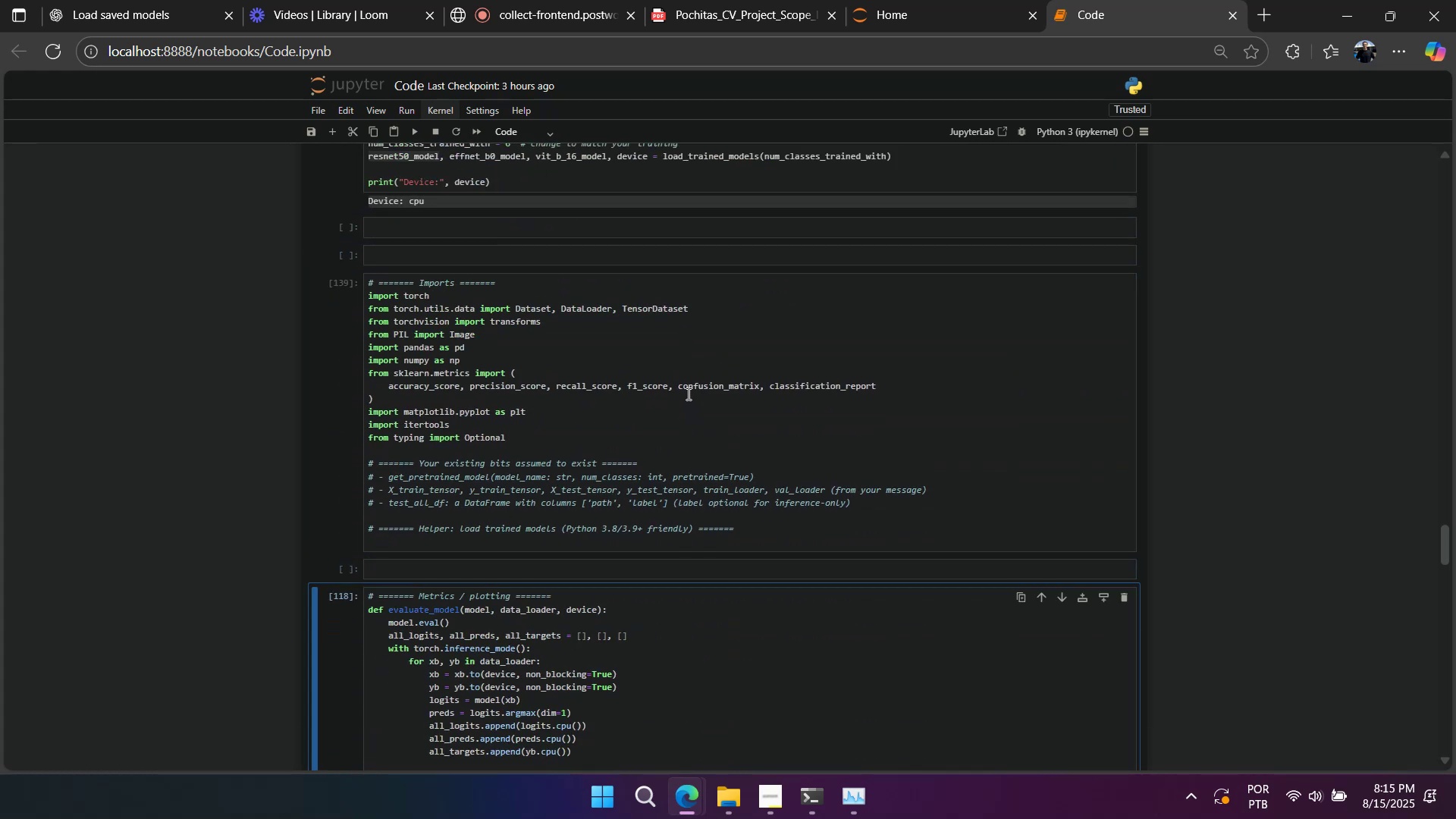 
key(Shift+Enter)
 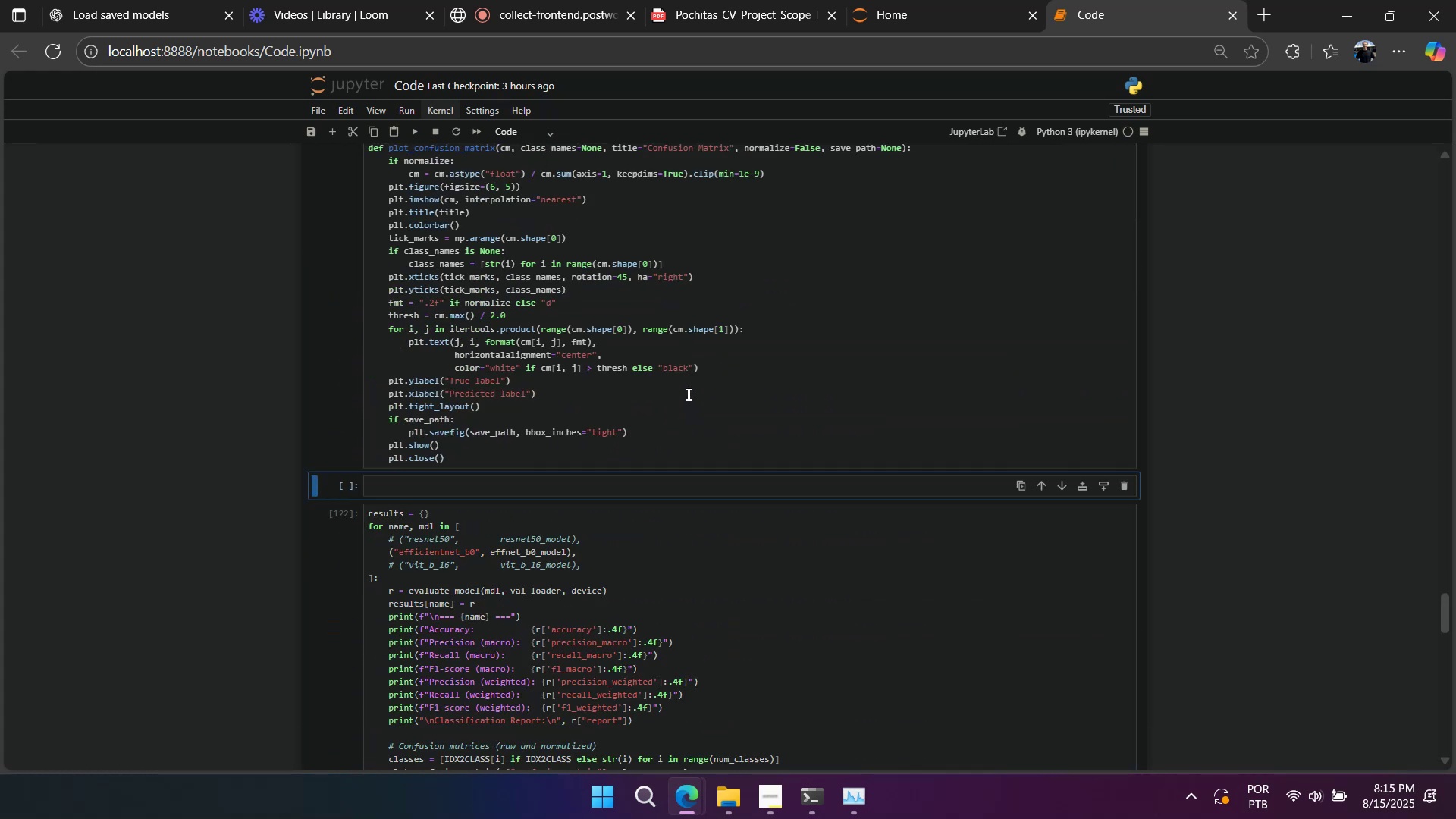 
key(Shift+Enter)
 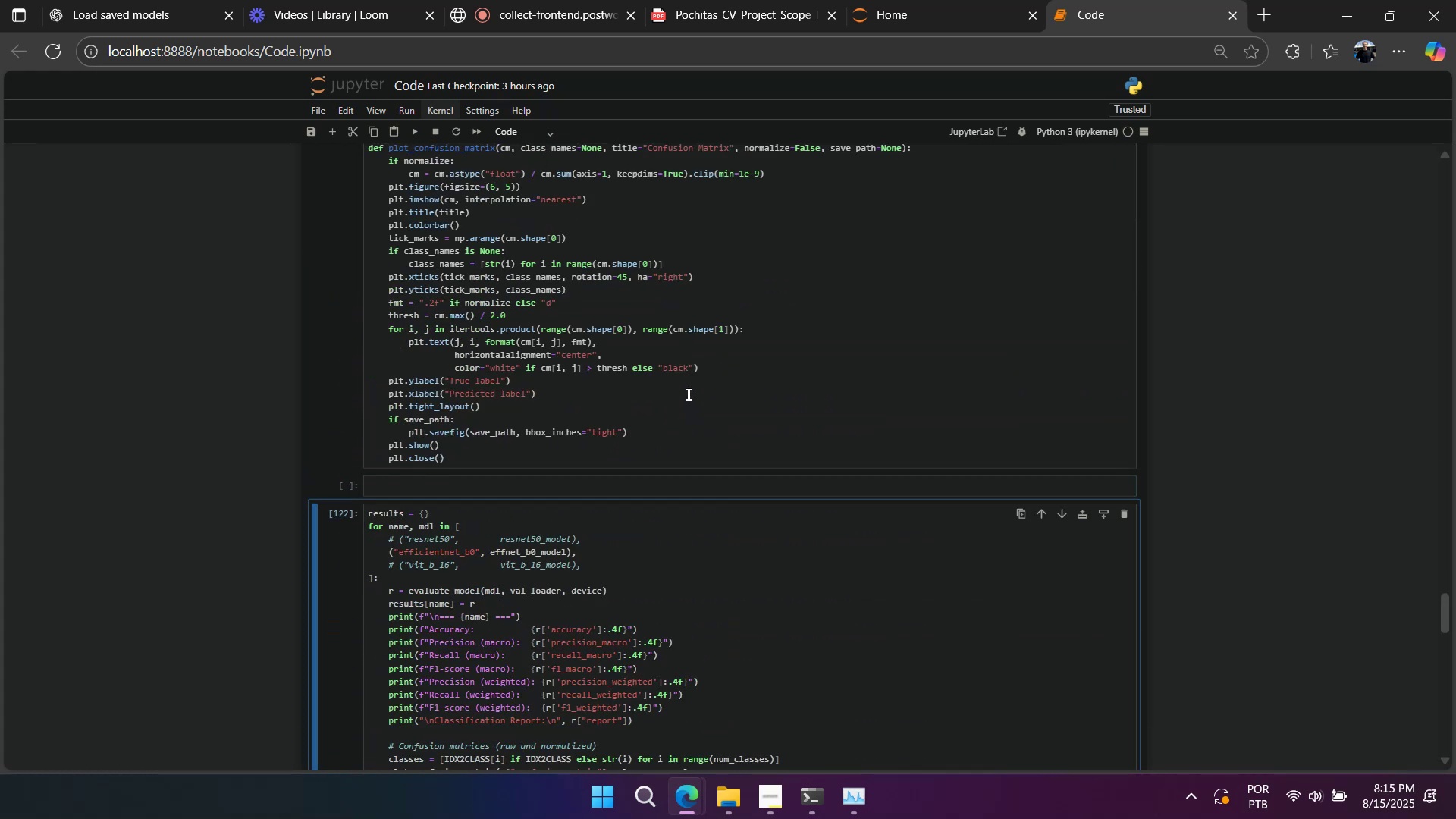 
key(Shift+Enter)
 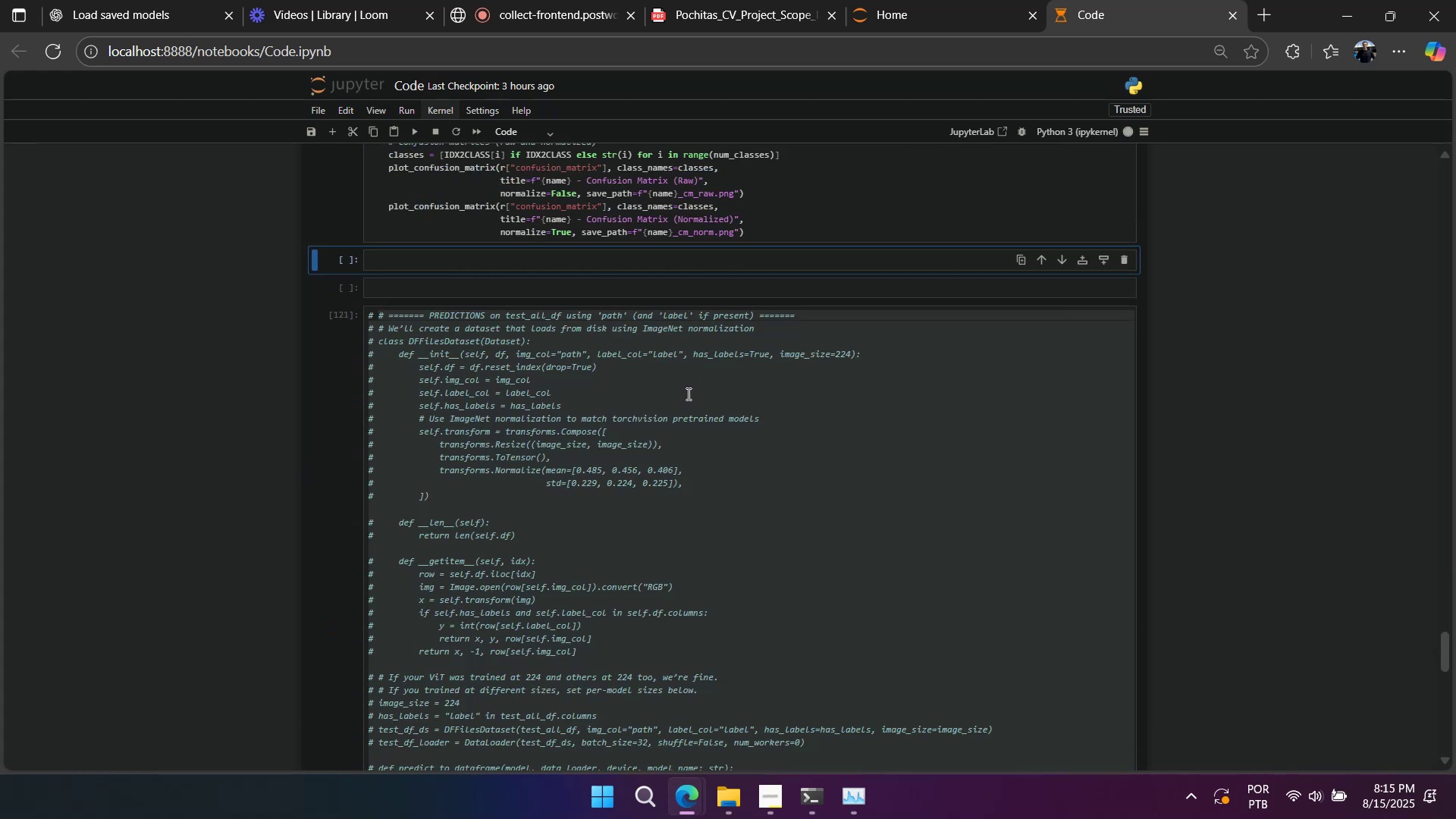 
scroll: coordinate [580, 551], scroll_direction: down, amount: 12.0
 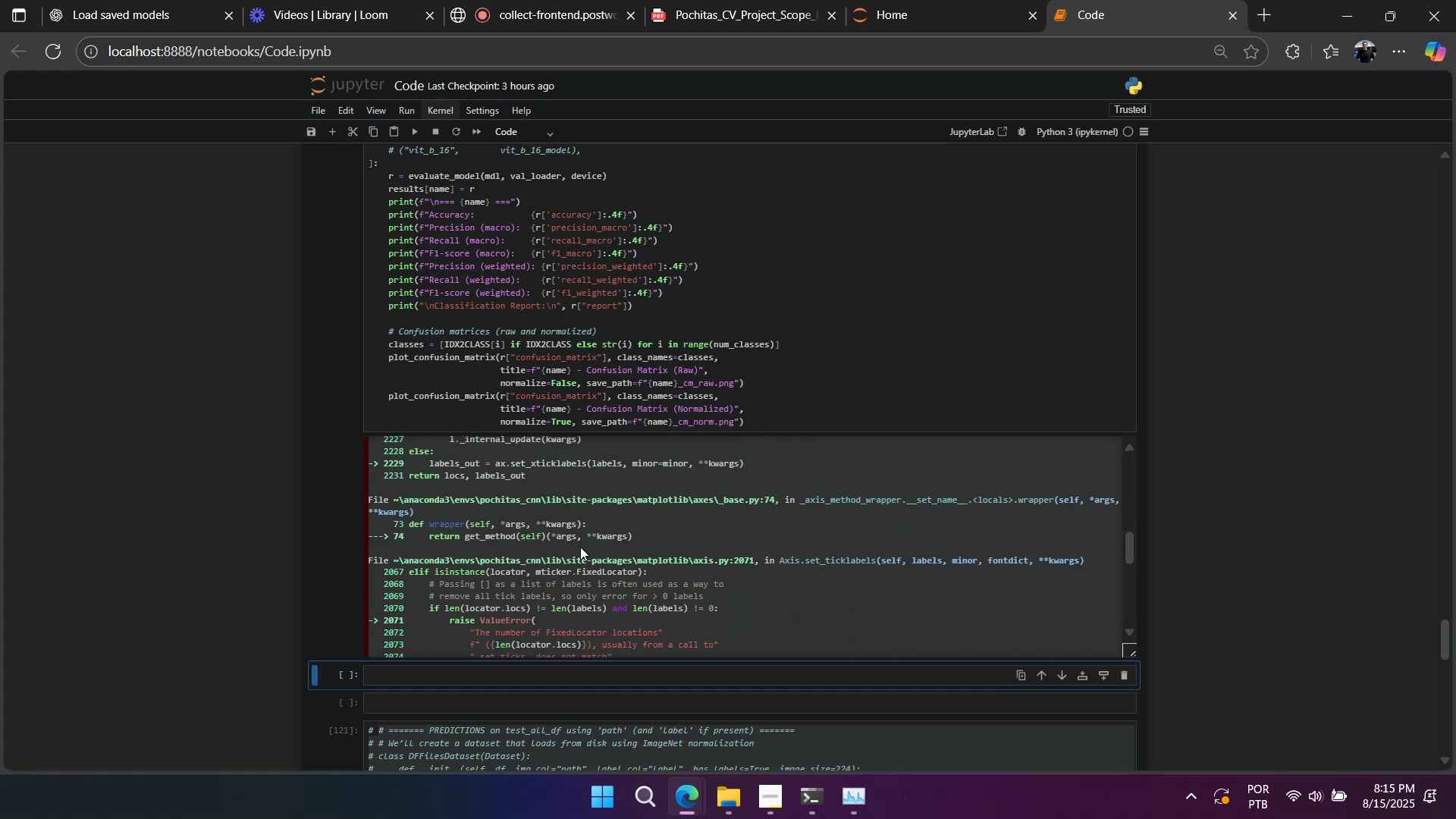 
scroll: coordinate [581, 547], scroll_direction: up, amount: 2.0
 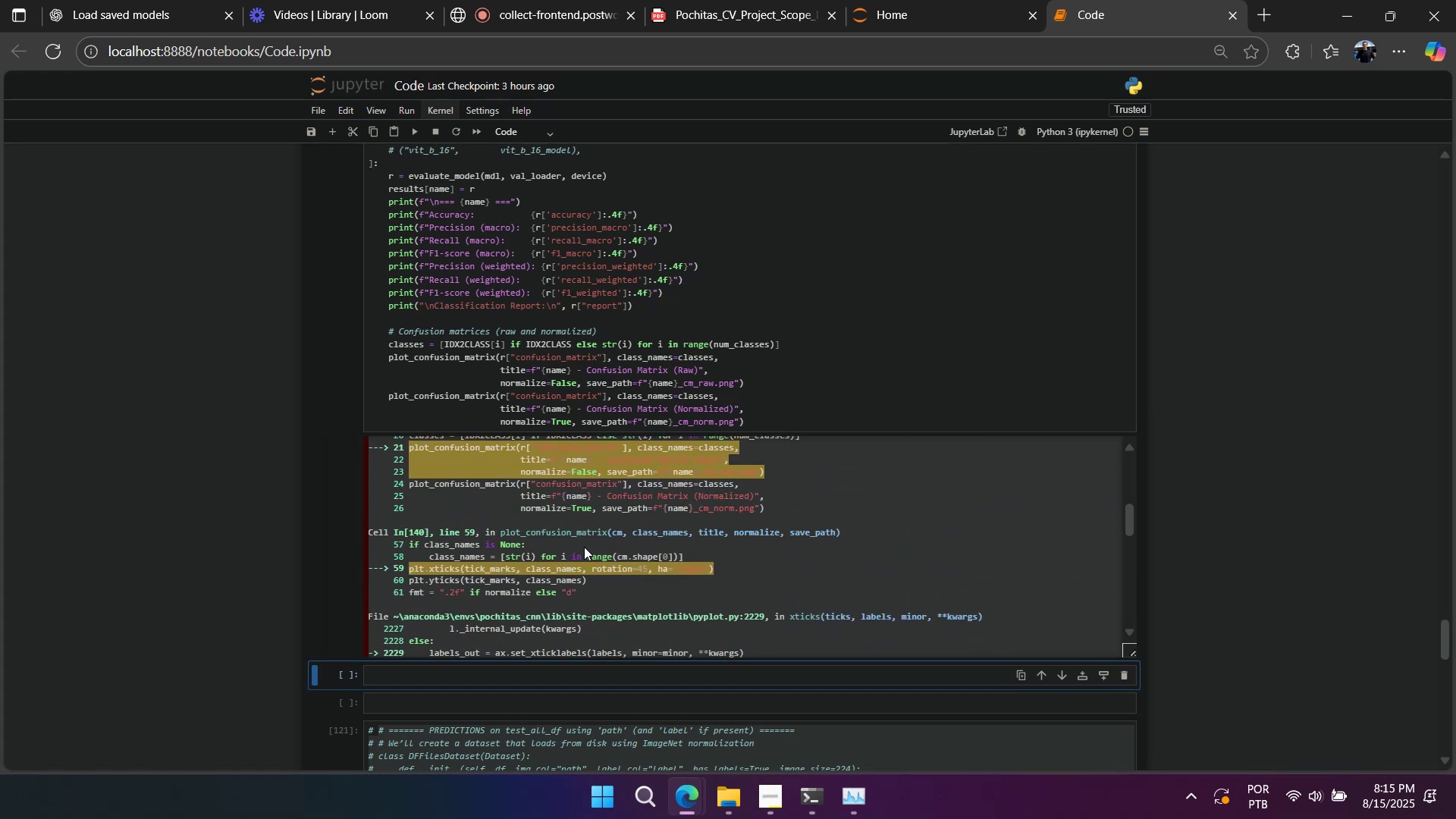 
scroll: coordinate [584, 550], scroll_direction: down, amount: 11.0
 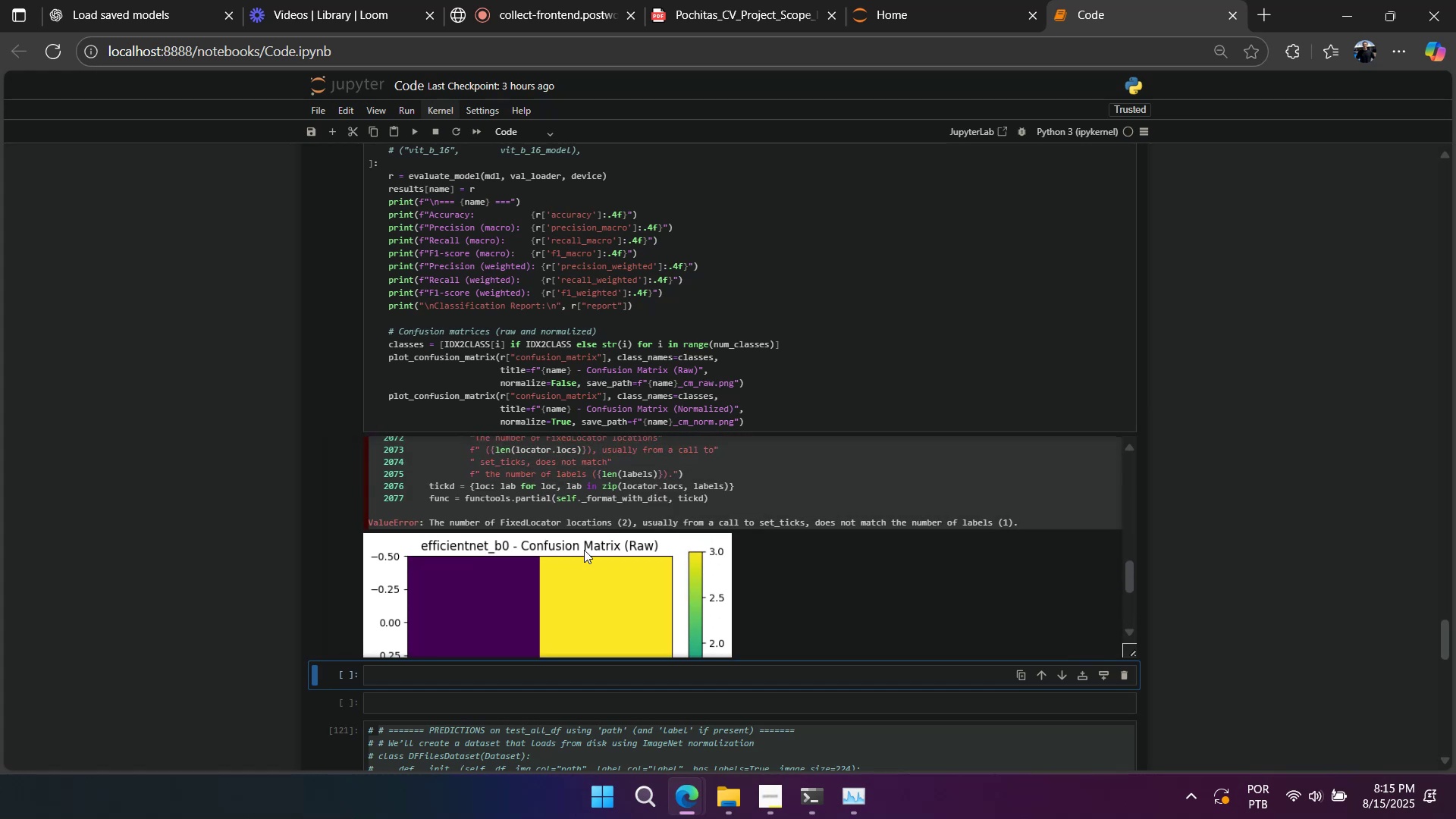 
wait(5.2)
 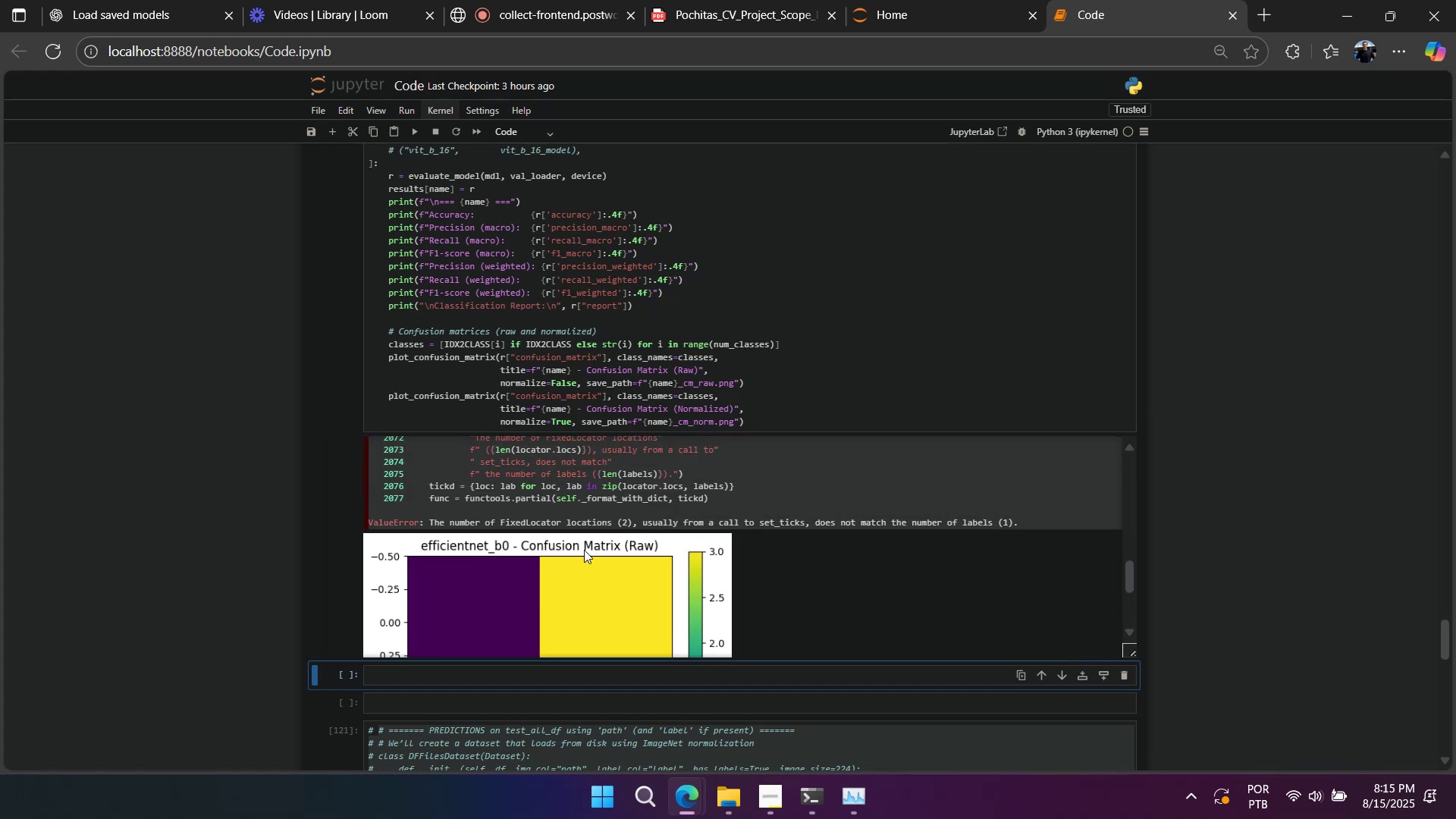 
scroll: coordinate [608, 682], scroll_direction: up, amount: 14.0
 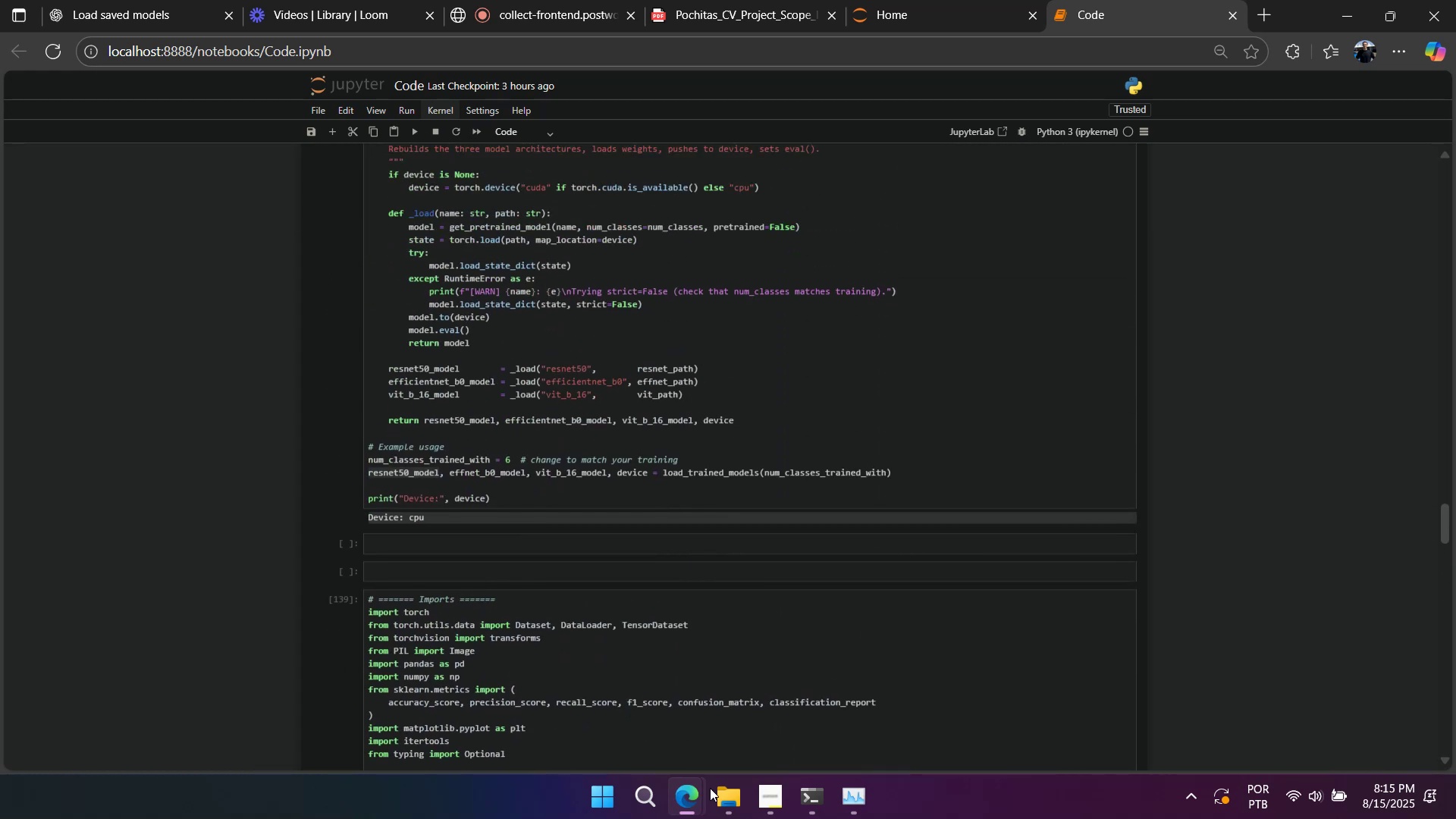 
left_click([717, 800])
 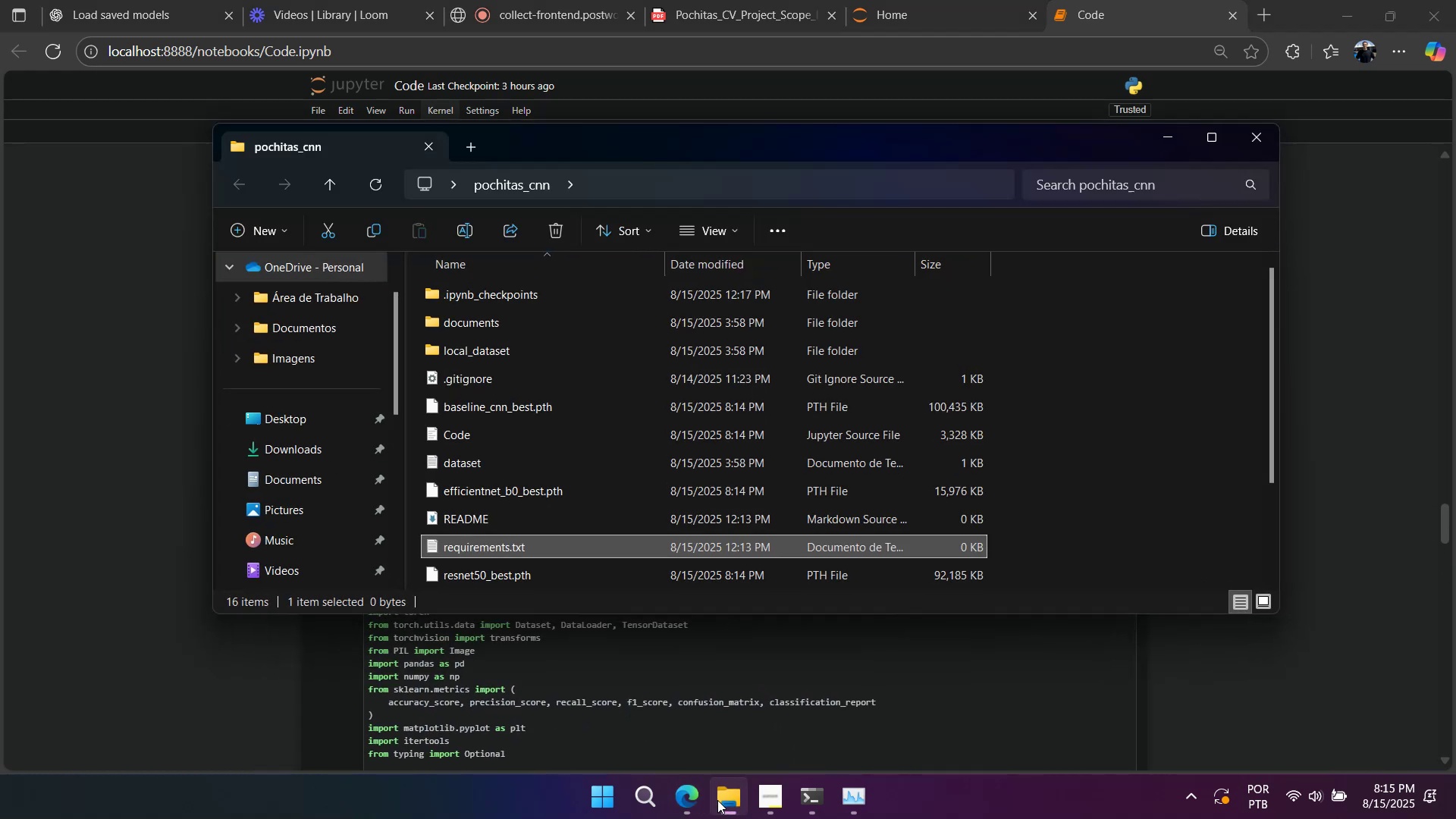 
scroll: coordinate [691, 455], scroll_direction: down, amount: 3.0
 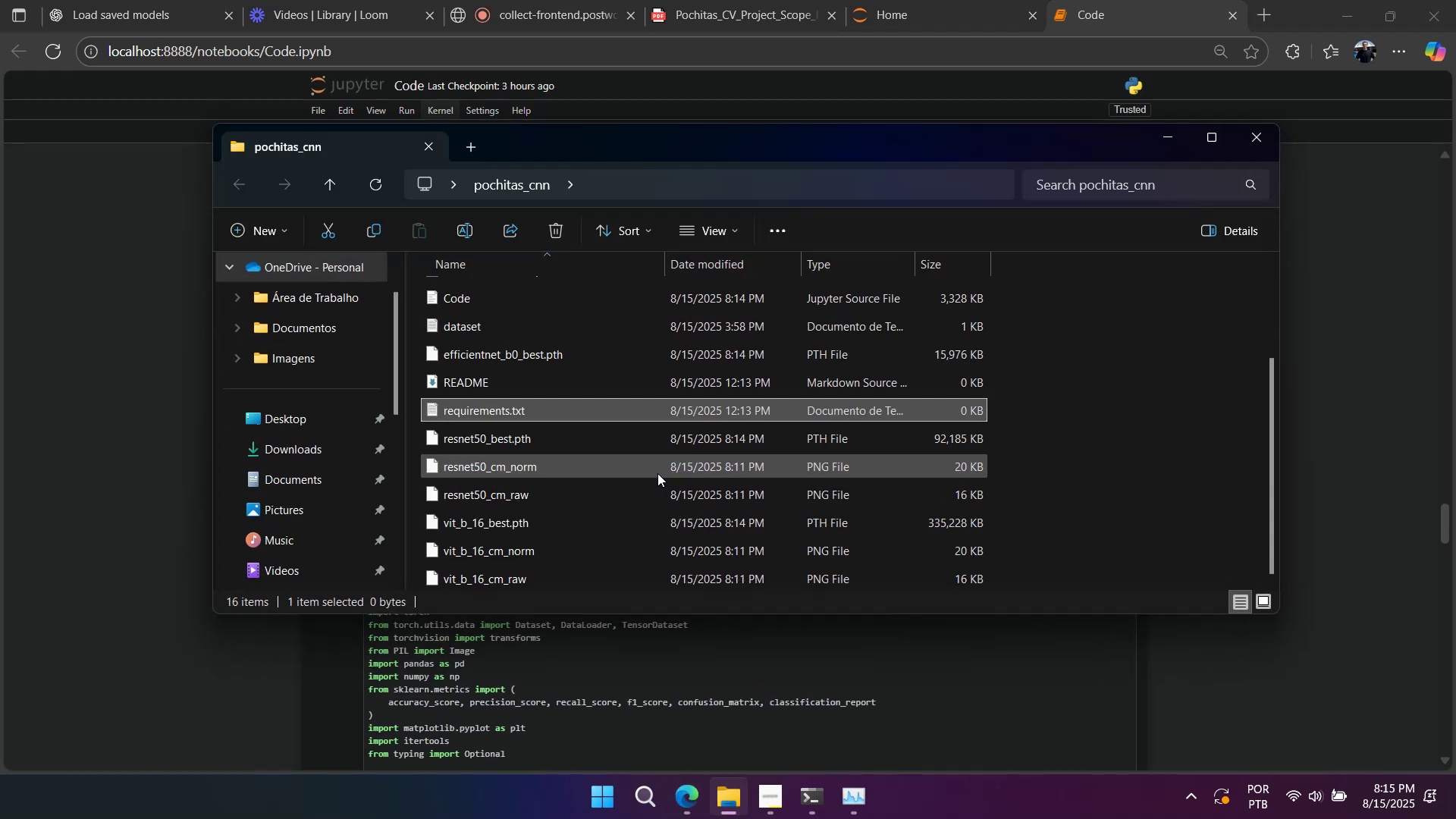 
wait(7.27)
 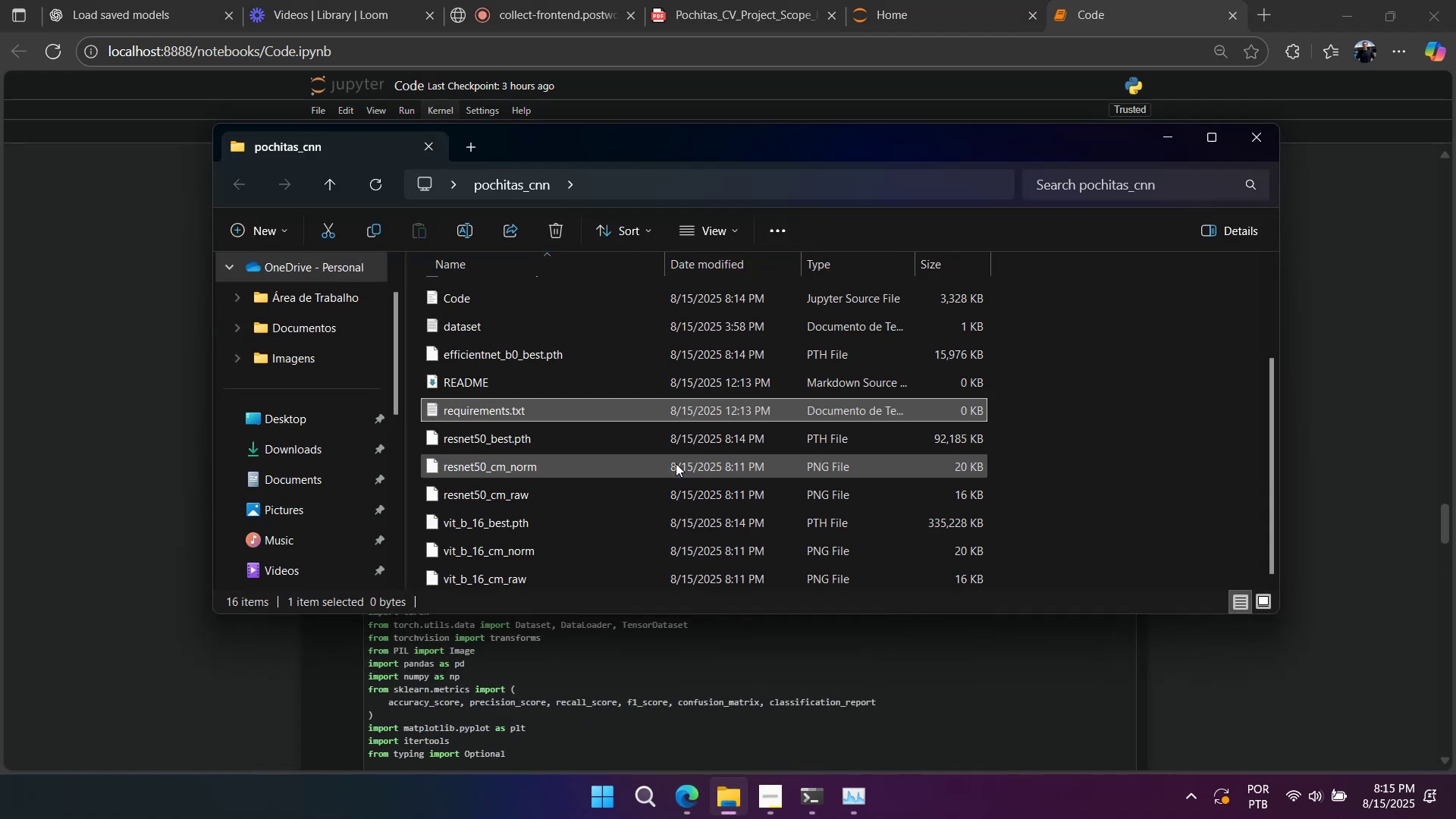 
left_click([8, 484])
 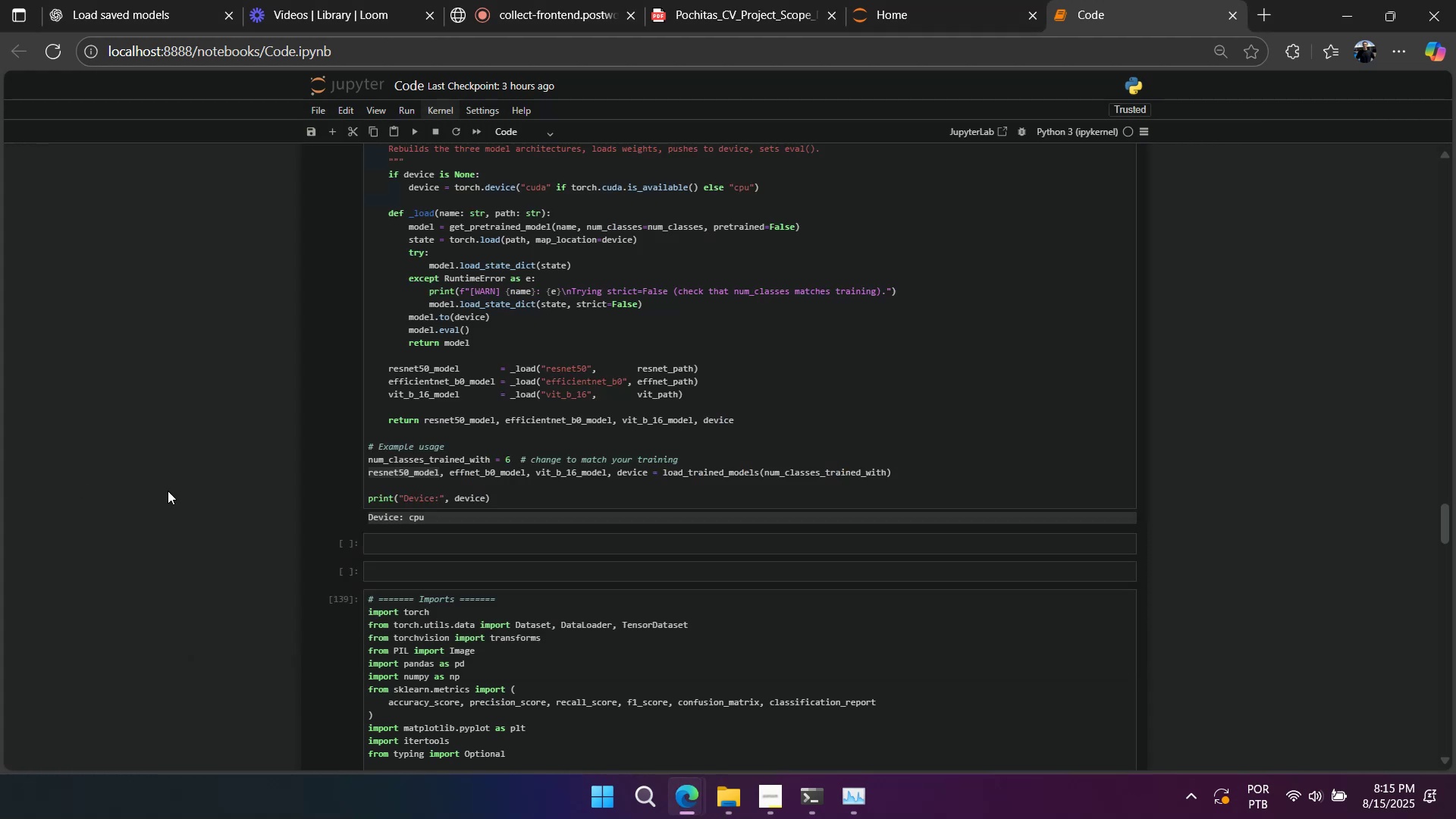 
scroll: coordinate [337, 513], scroll_direction: up, amount: 20.0
 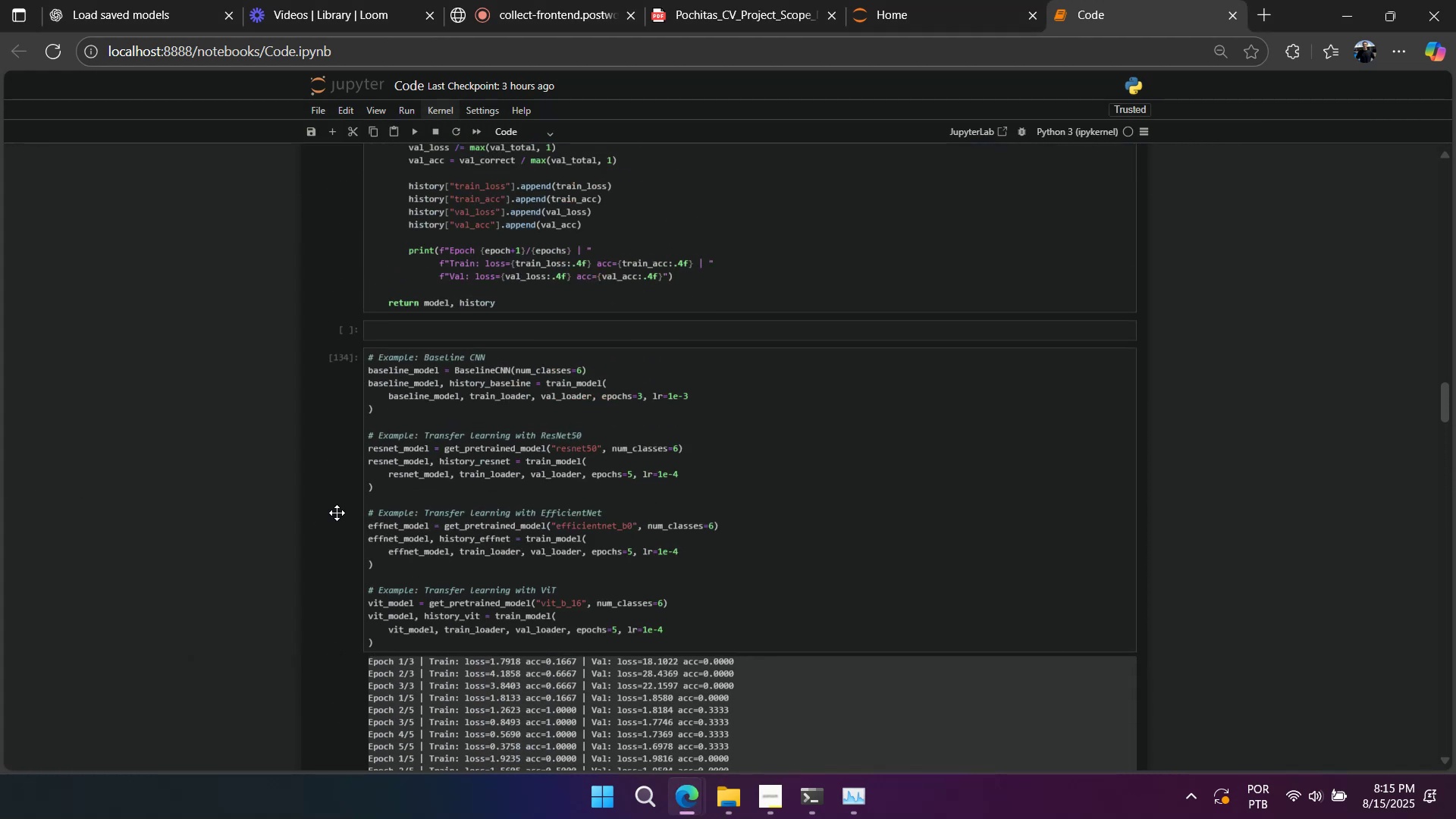 
scroll: coordinate [337, 513], scroll_direction: down, amount: 4.0
 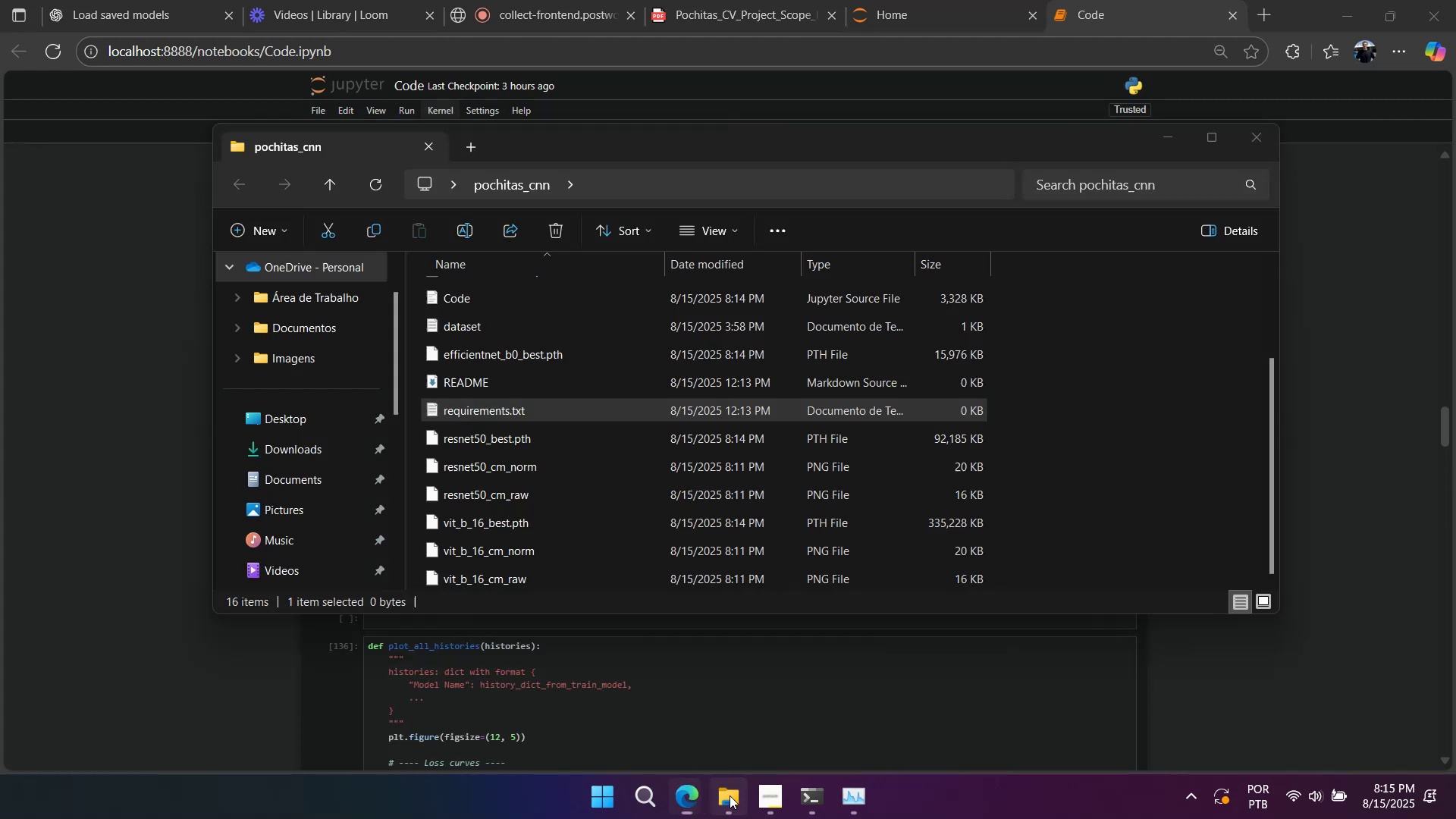 
wait(8.18)
 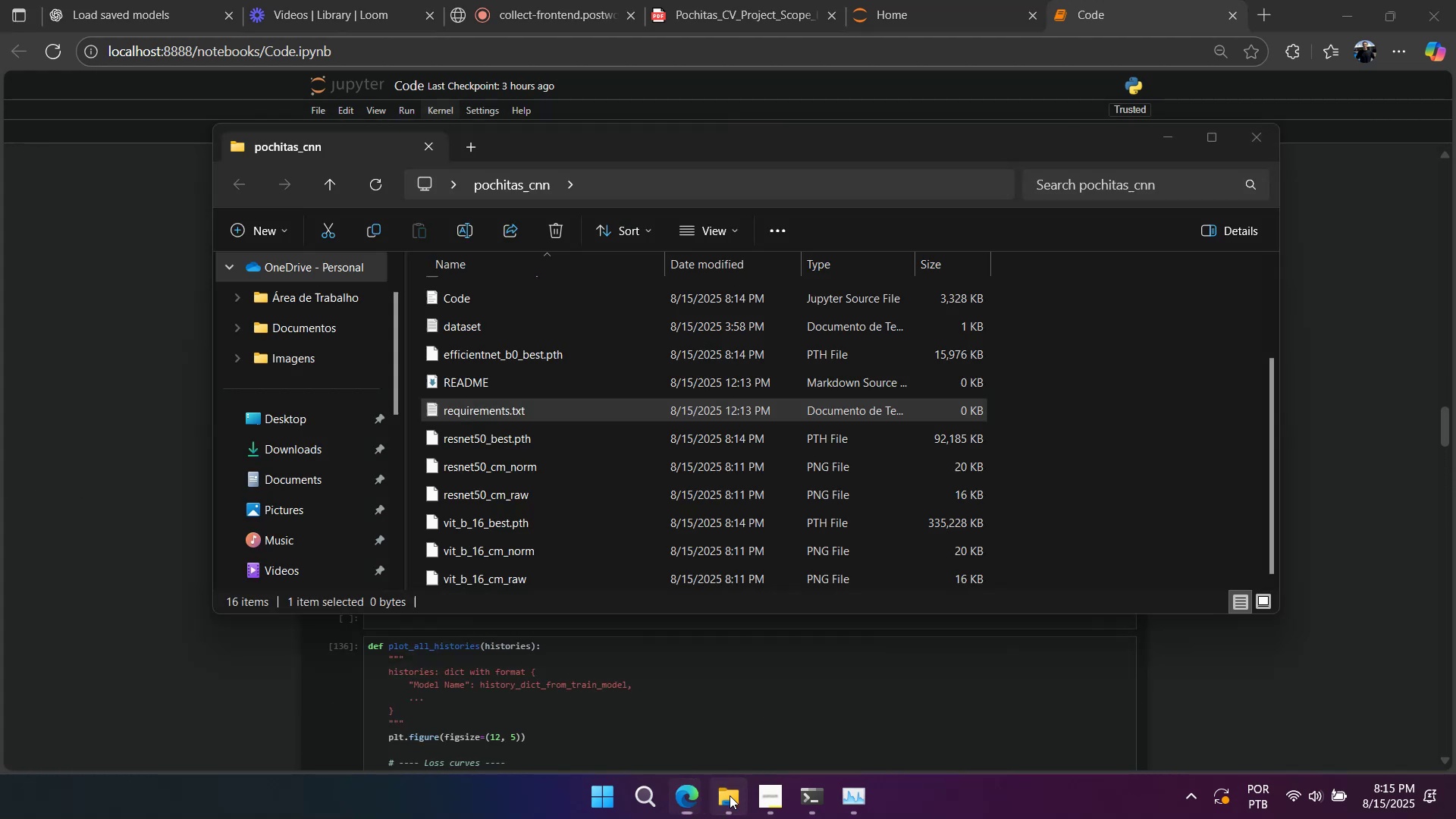 
scroll: coordinate [722, 558], scroll_direction: up, amount: 1.0
 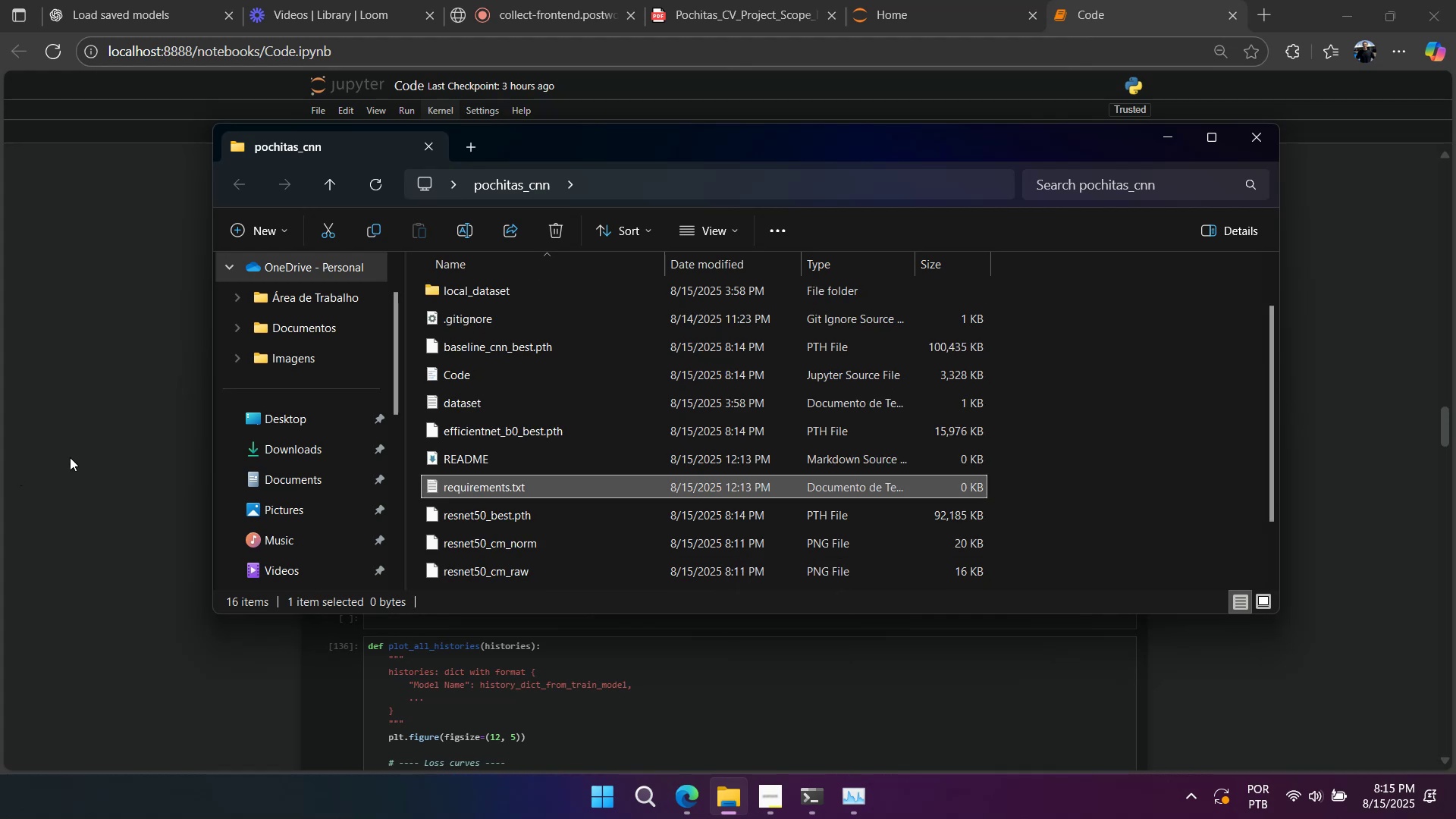 
left_click([70, 457])
 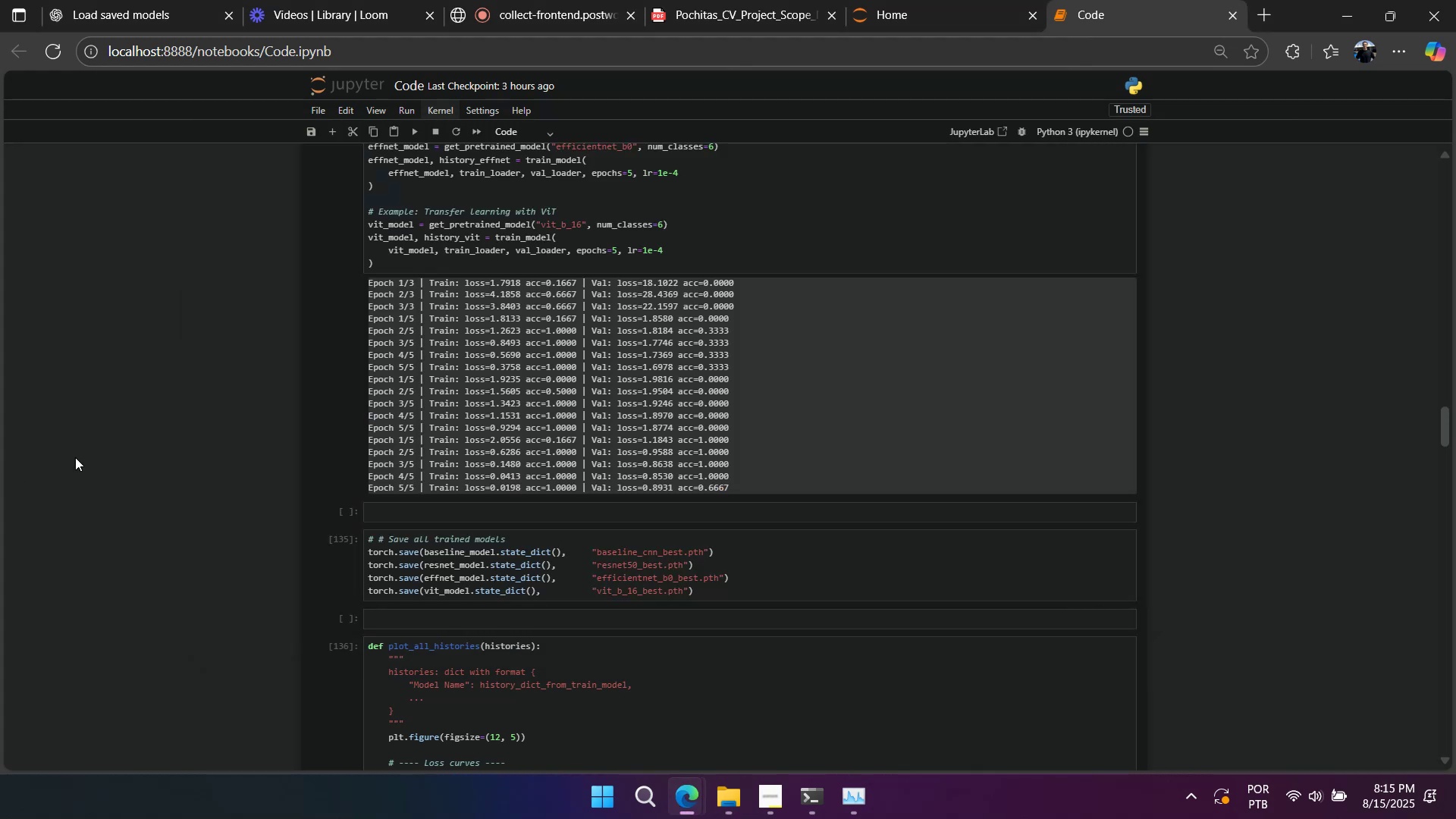 
scroll: coordinate [211, 503], scroll_direction: up, amount: 20.0
 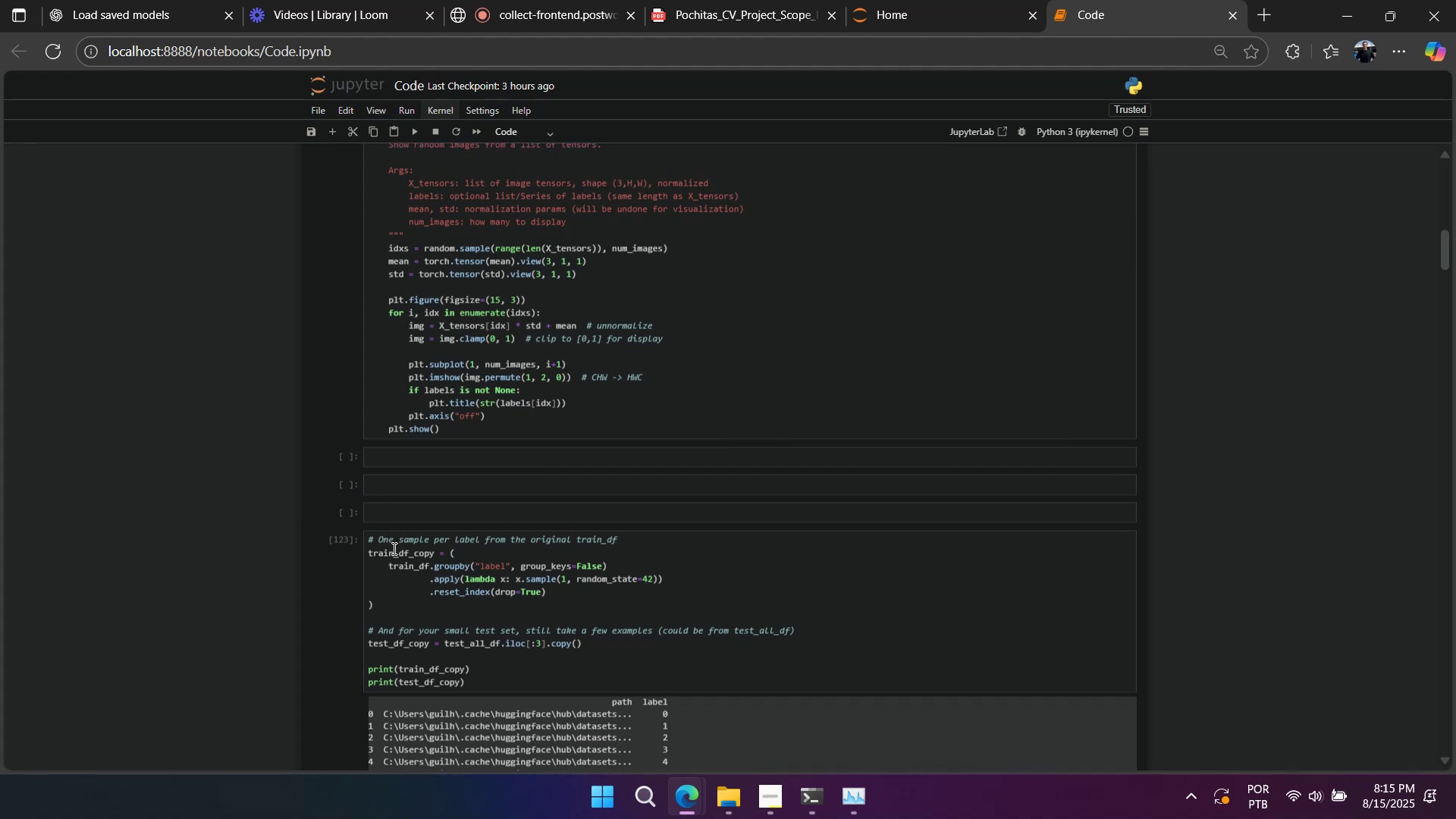 
double_click([390, 554])
 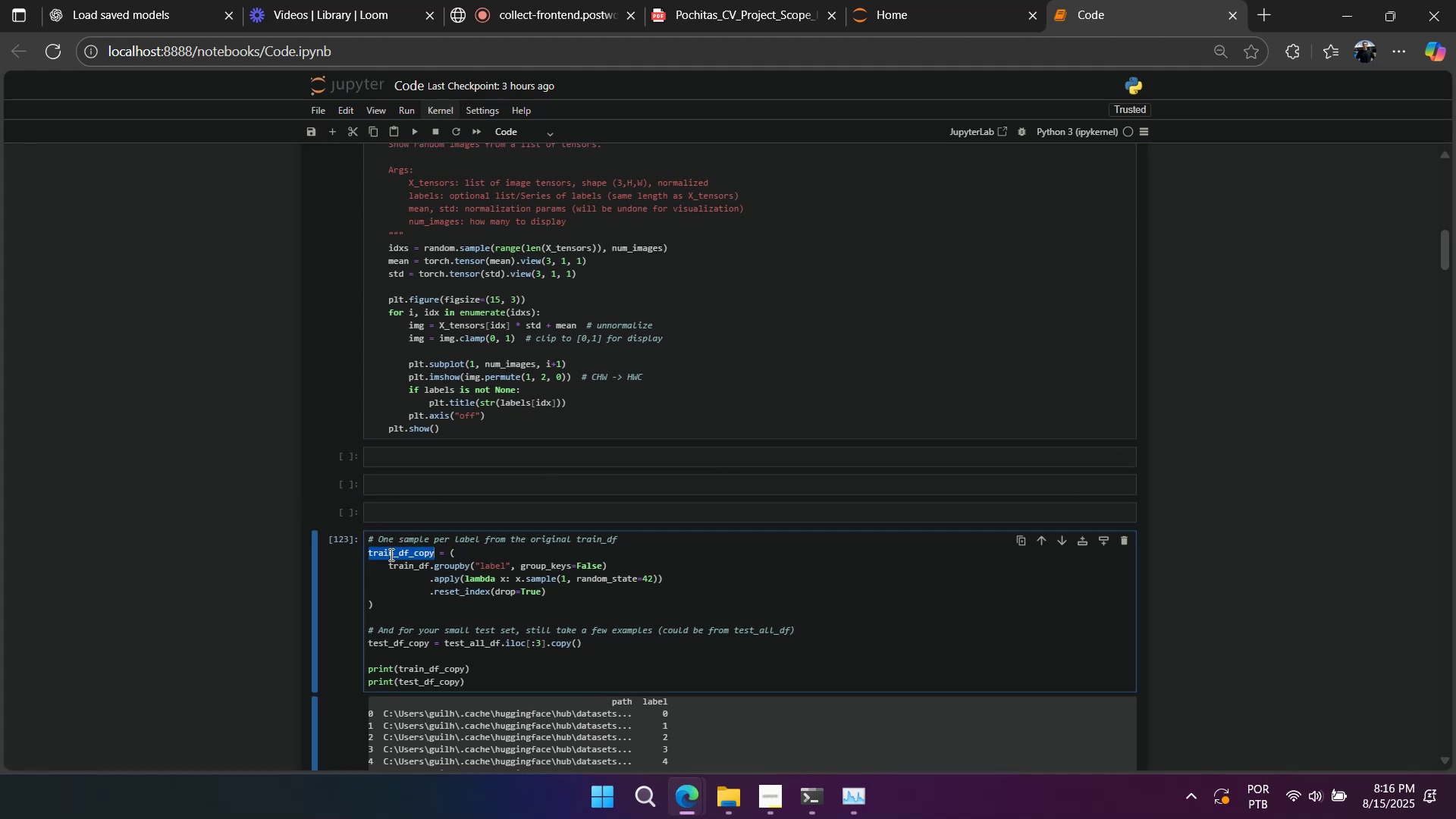 
key(Control+C)
 